 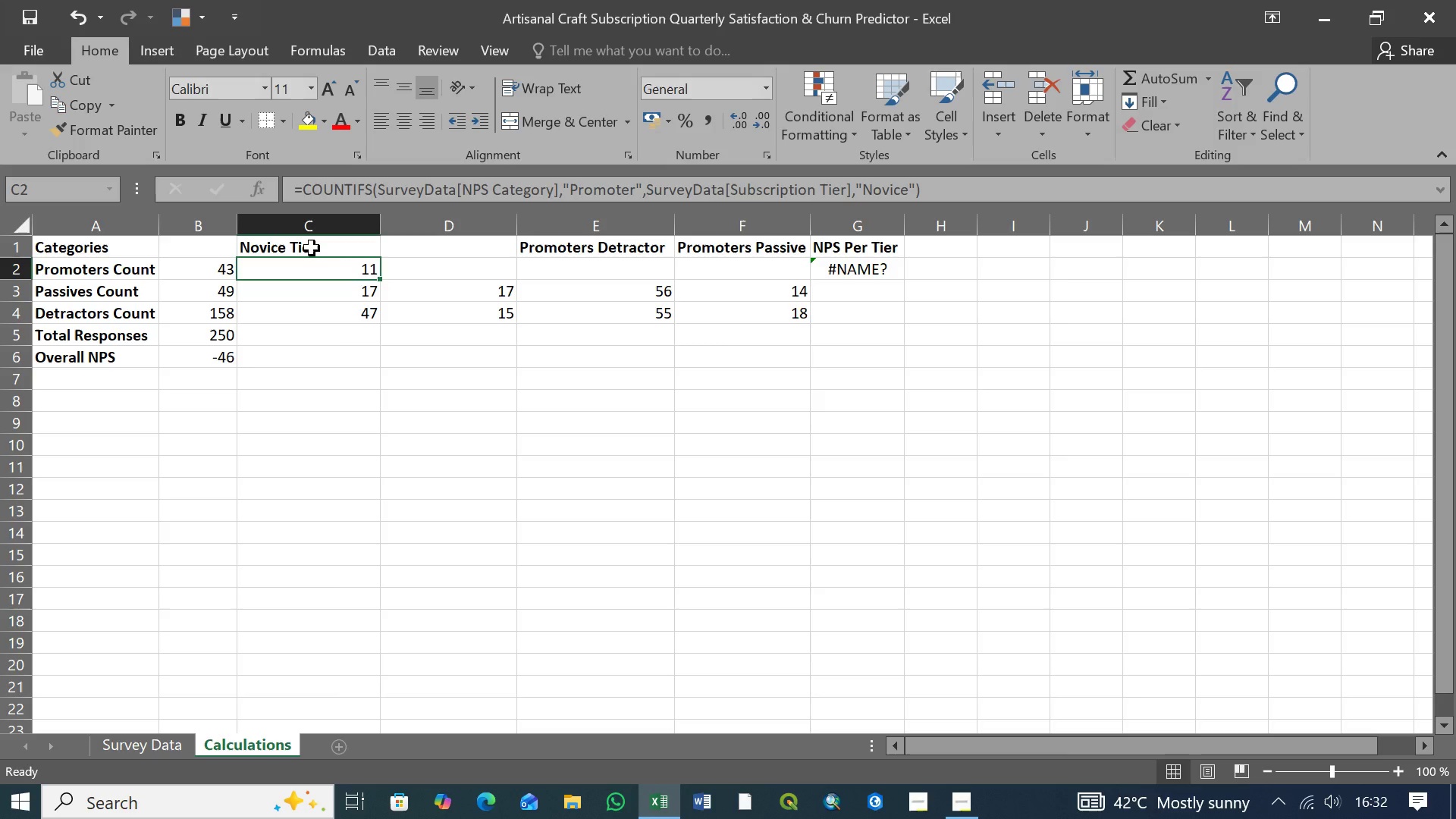 
left_click([312, 248])
 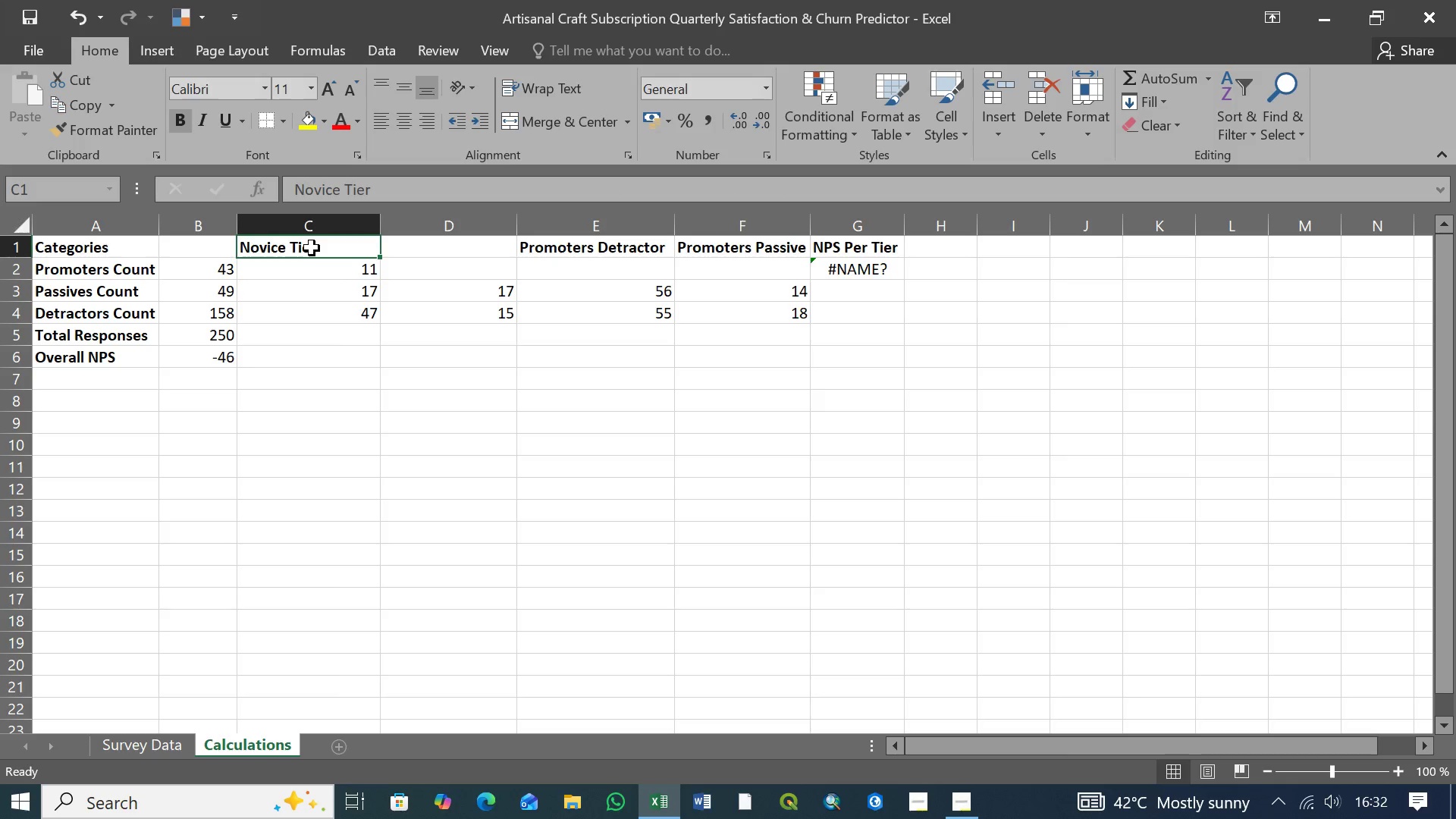 
wait(7.16)
 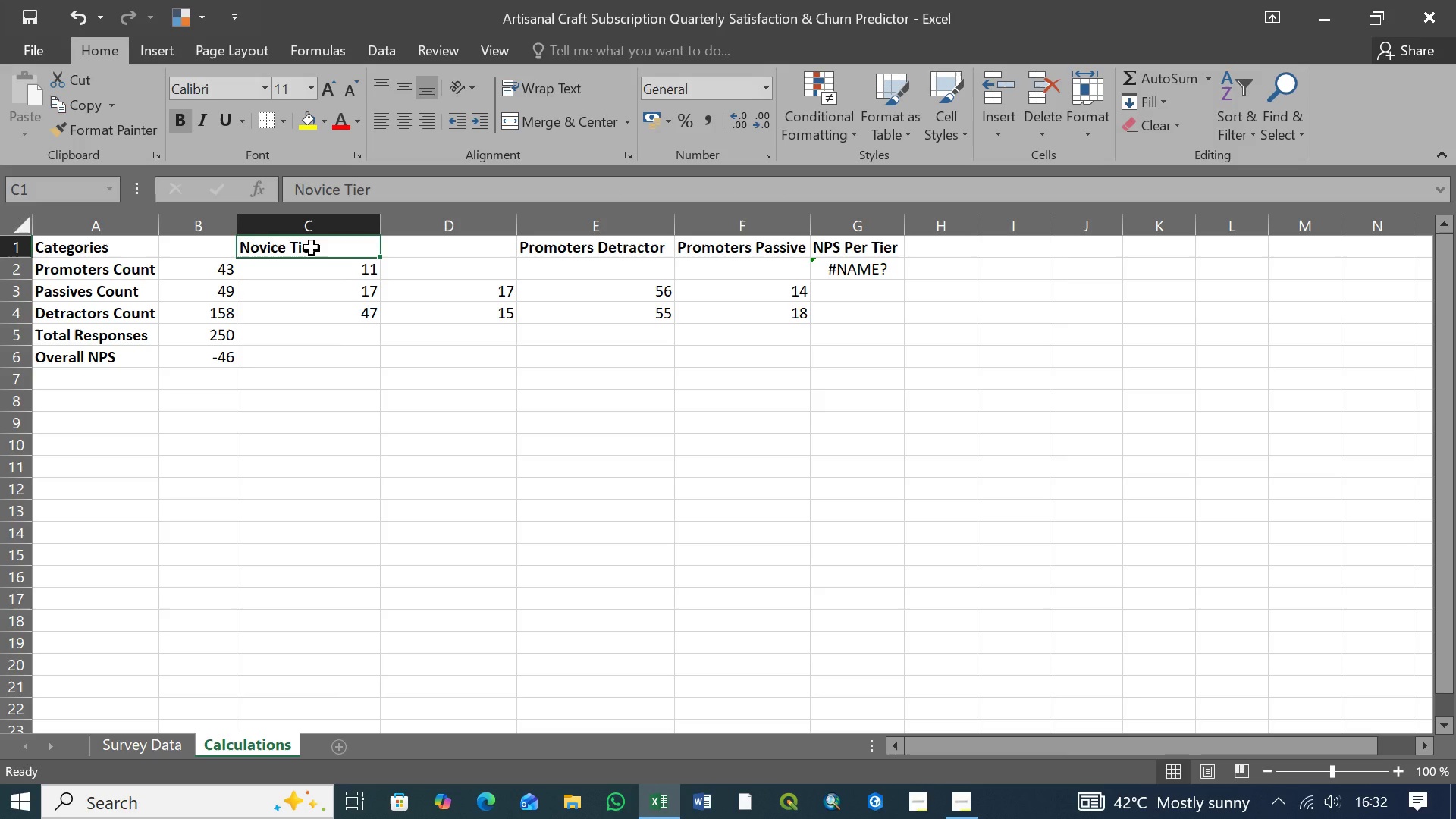 
left_click([353, 314])
 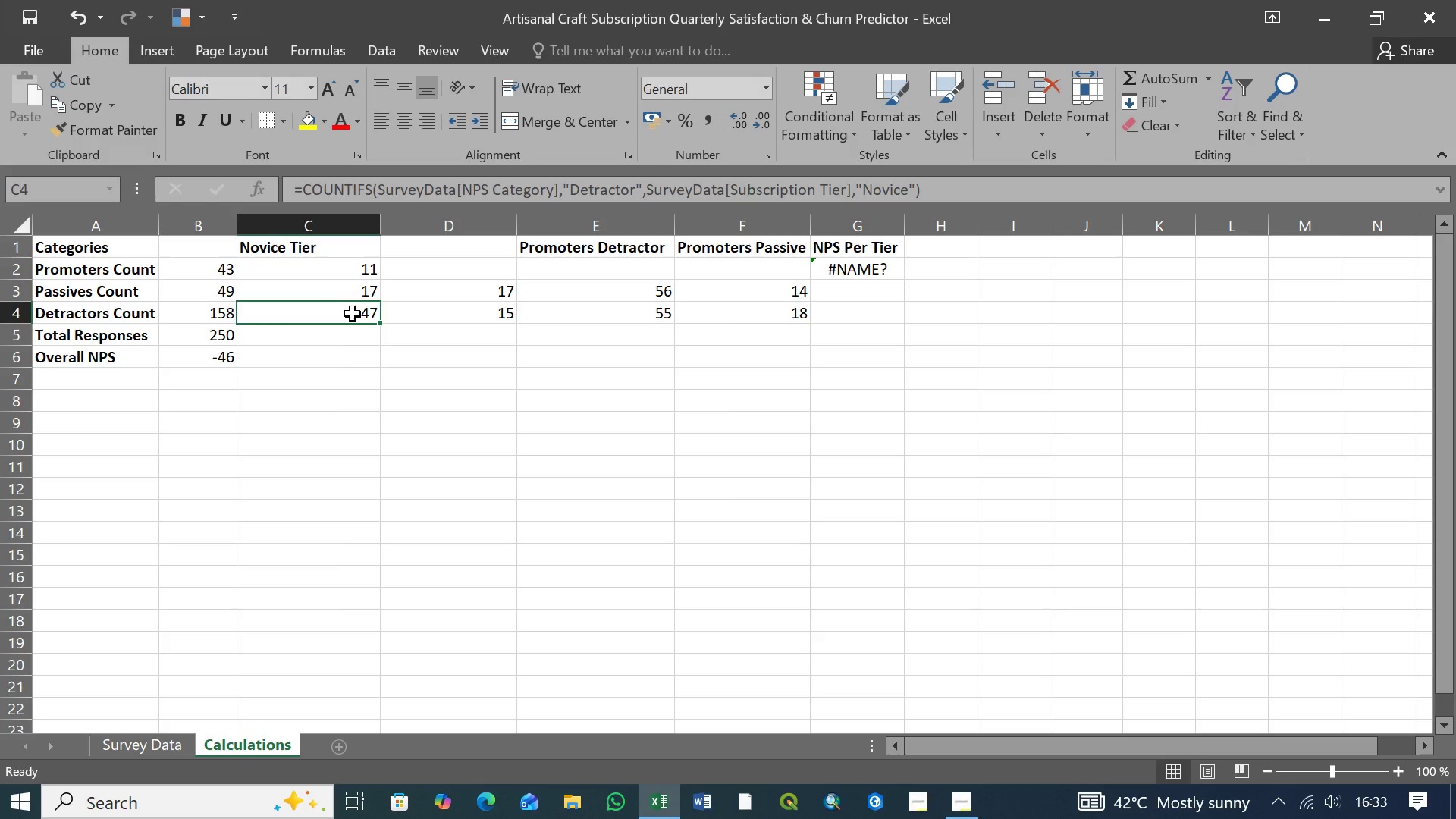 
left_click([352, 332])
 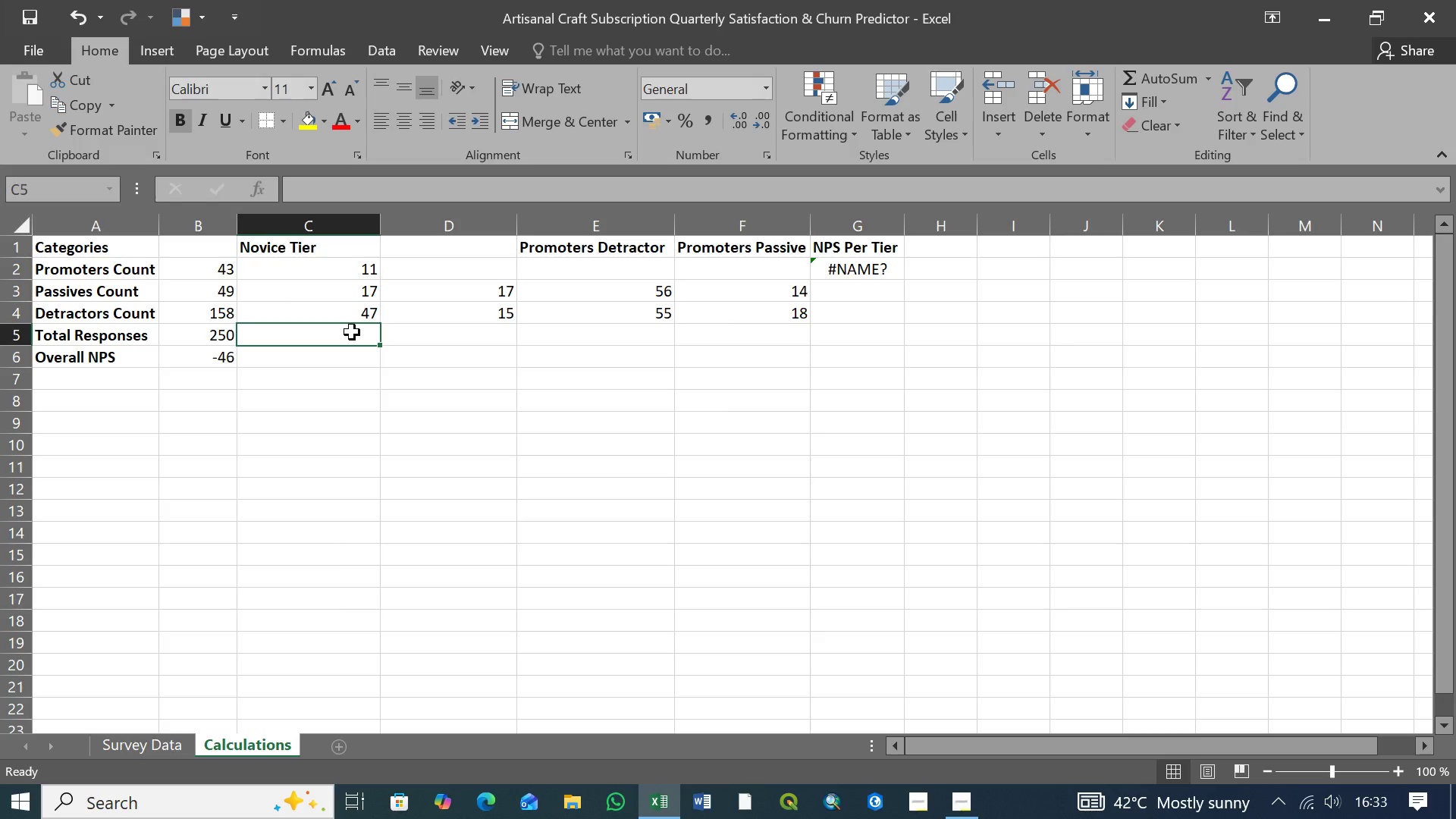 
wait(10.72)
 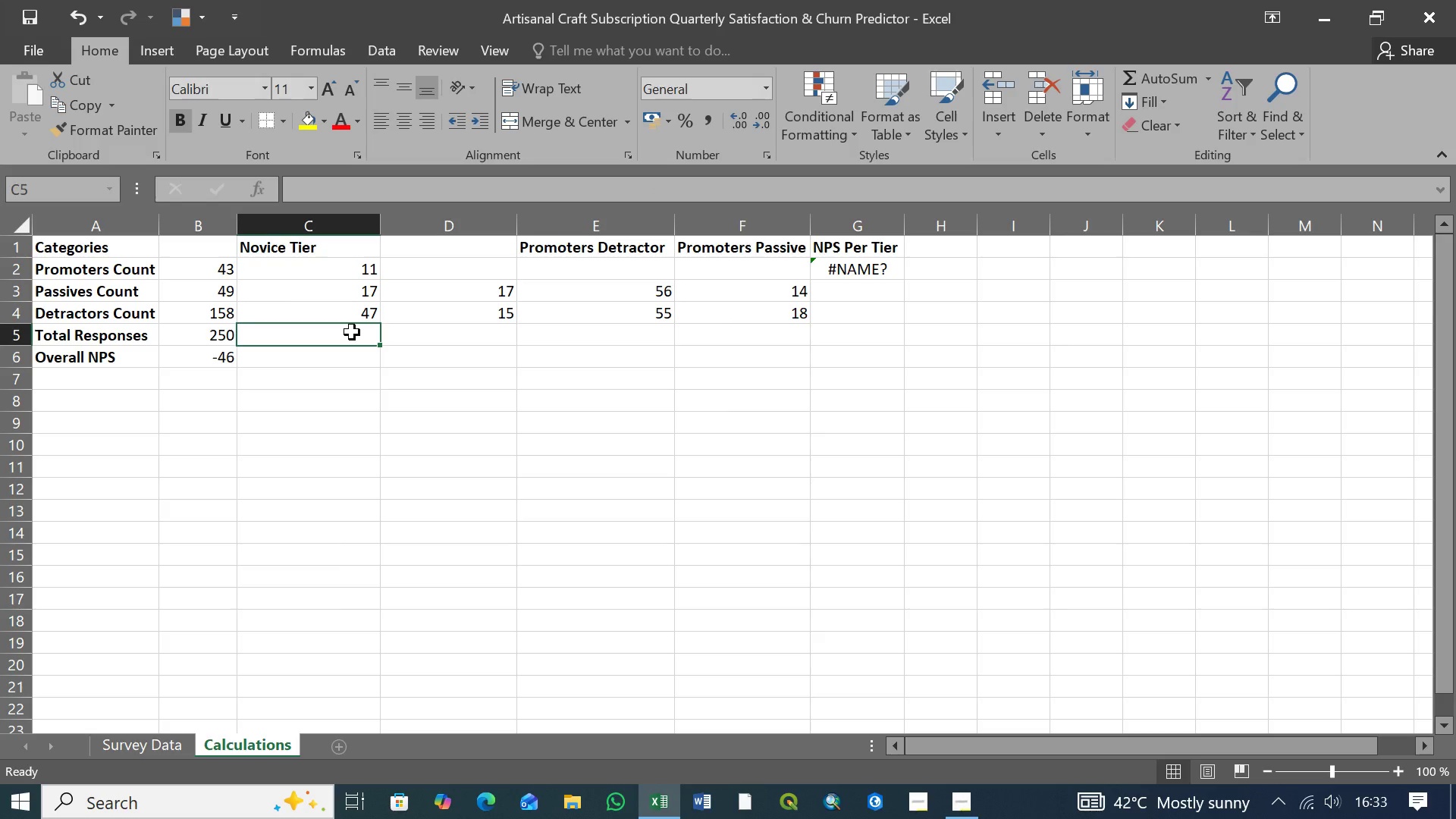 
type(=COUNT)
 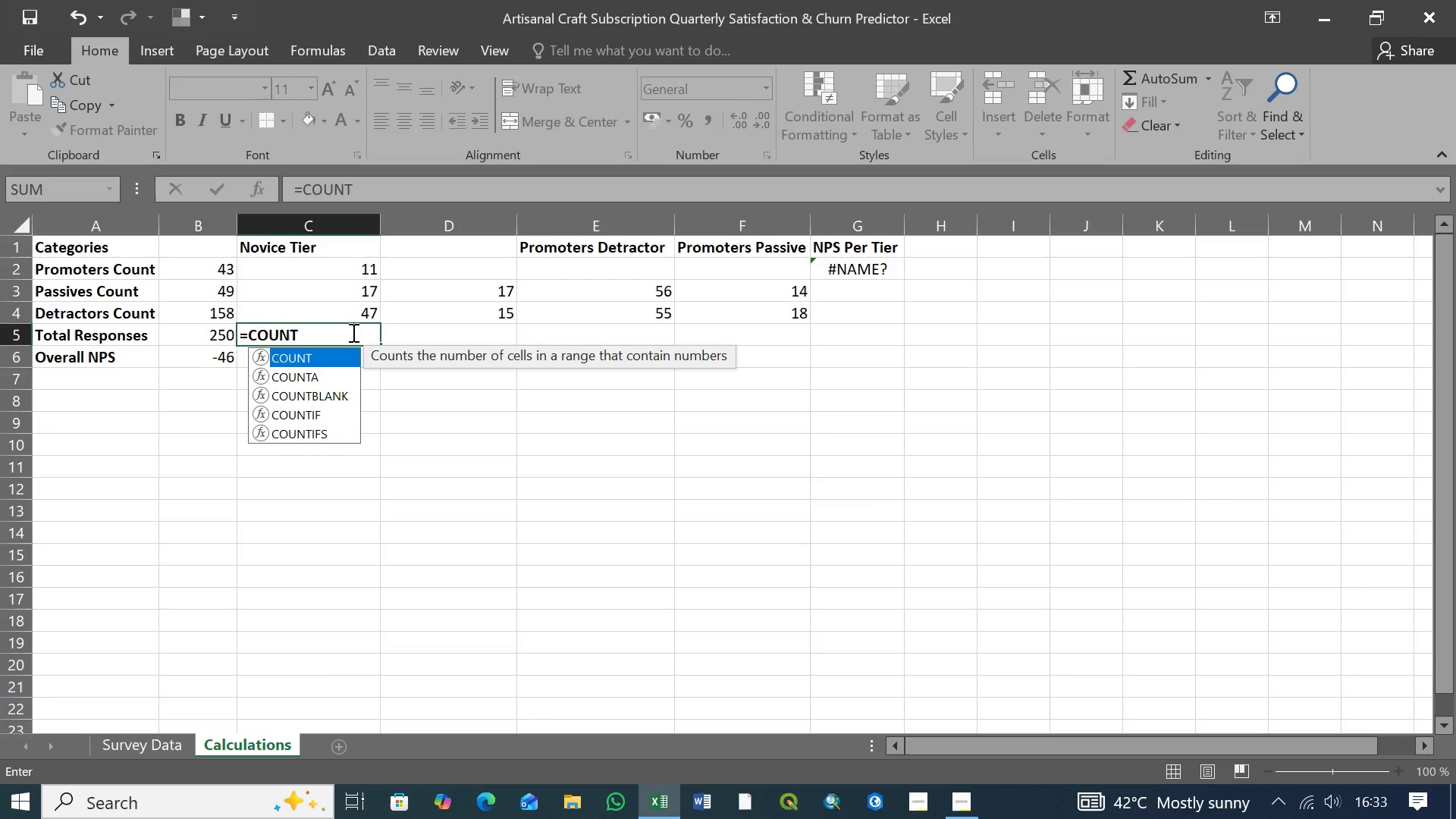 
key(ArrowDown)
 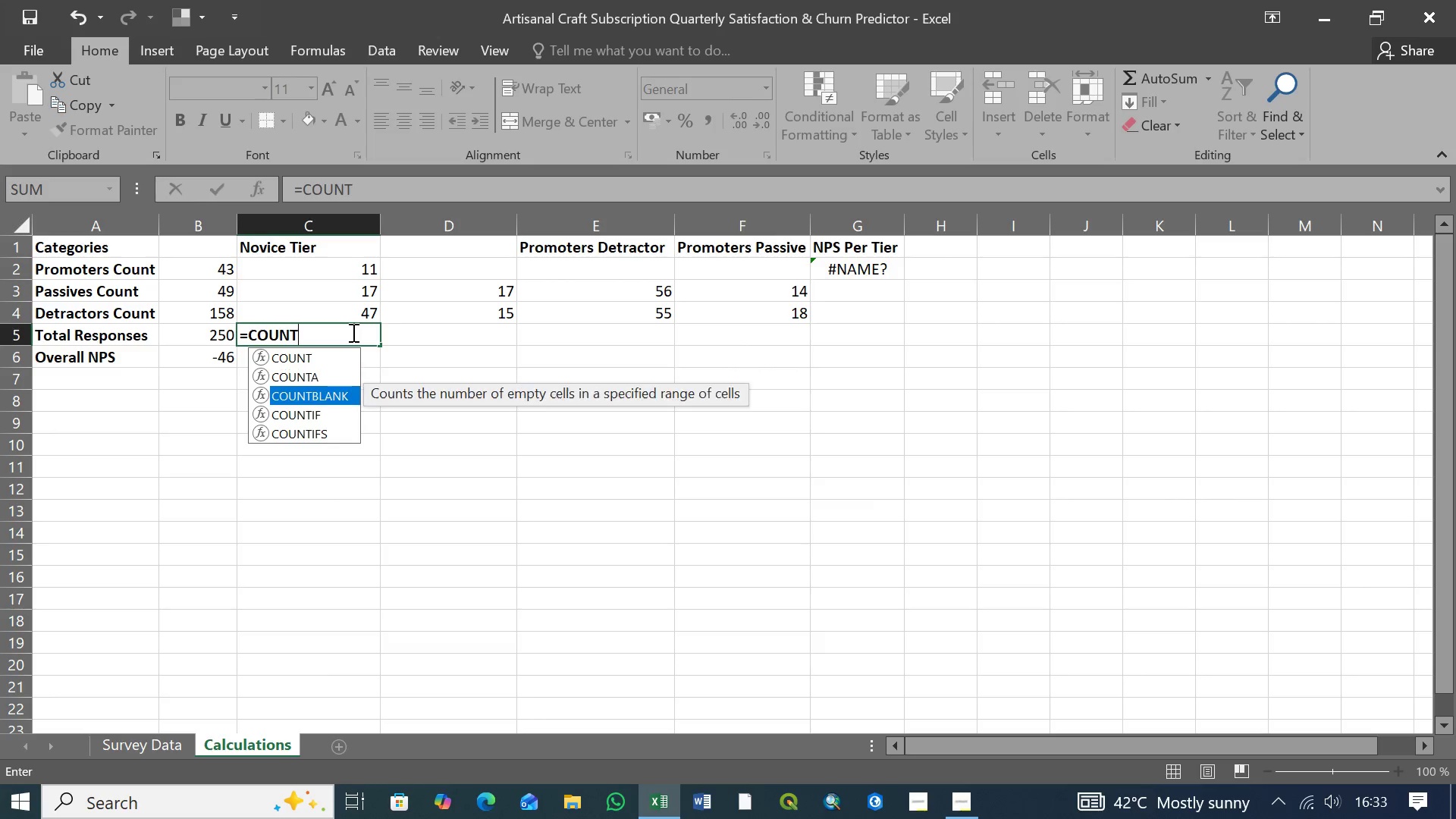 
key(ArrowDown)
 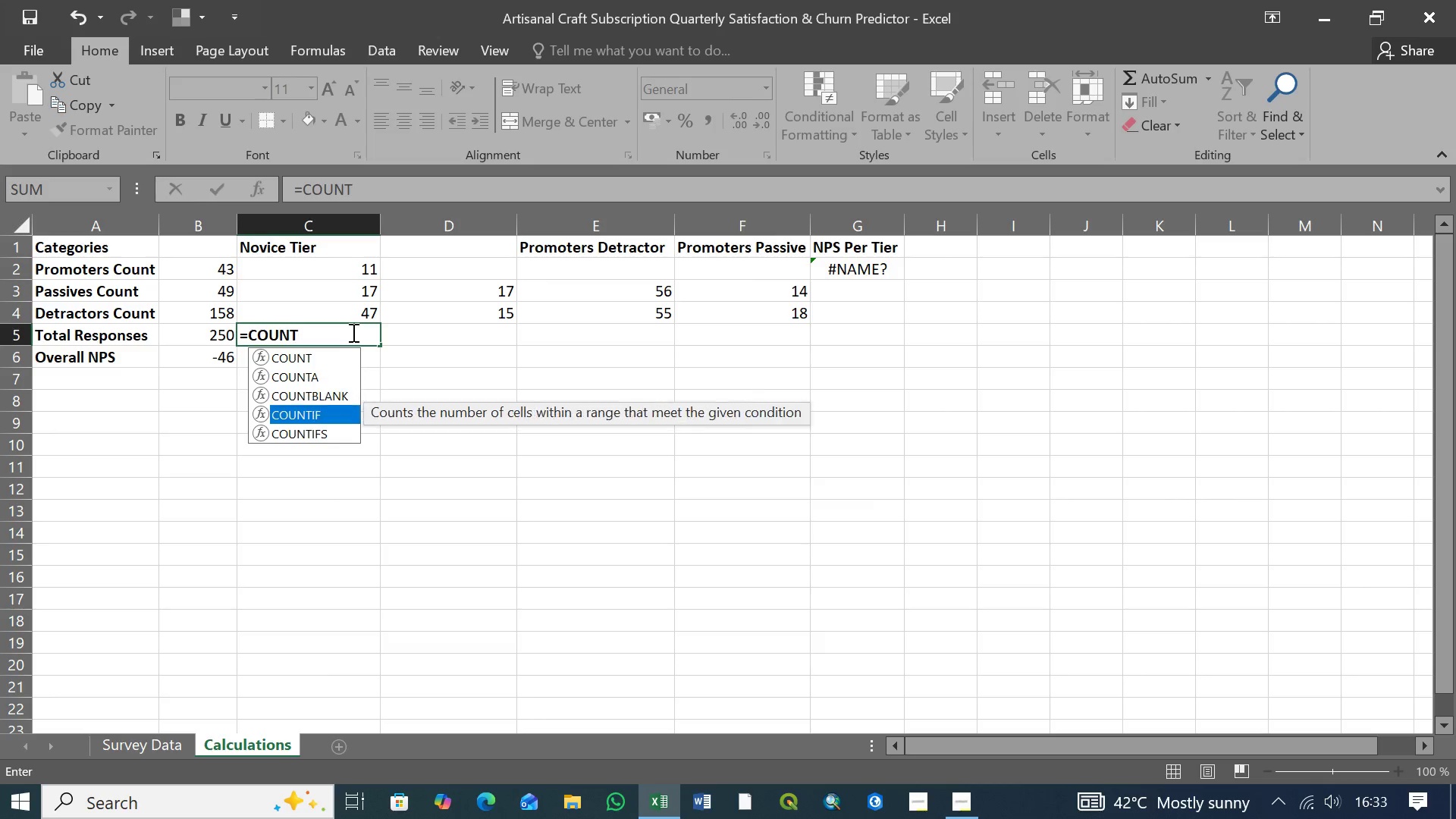 
key(ArrowDown)
 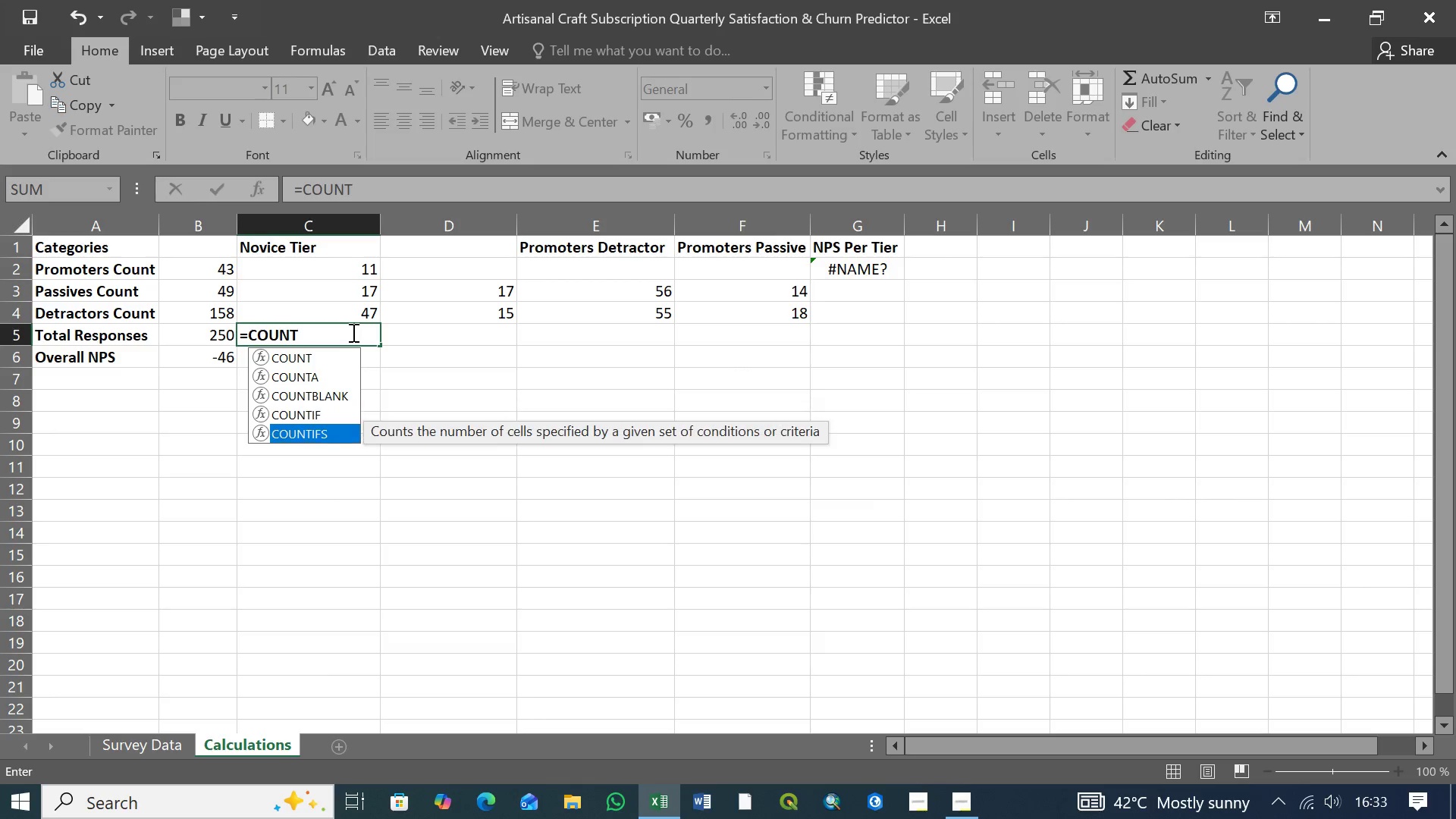 
key(ArrowDown)
 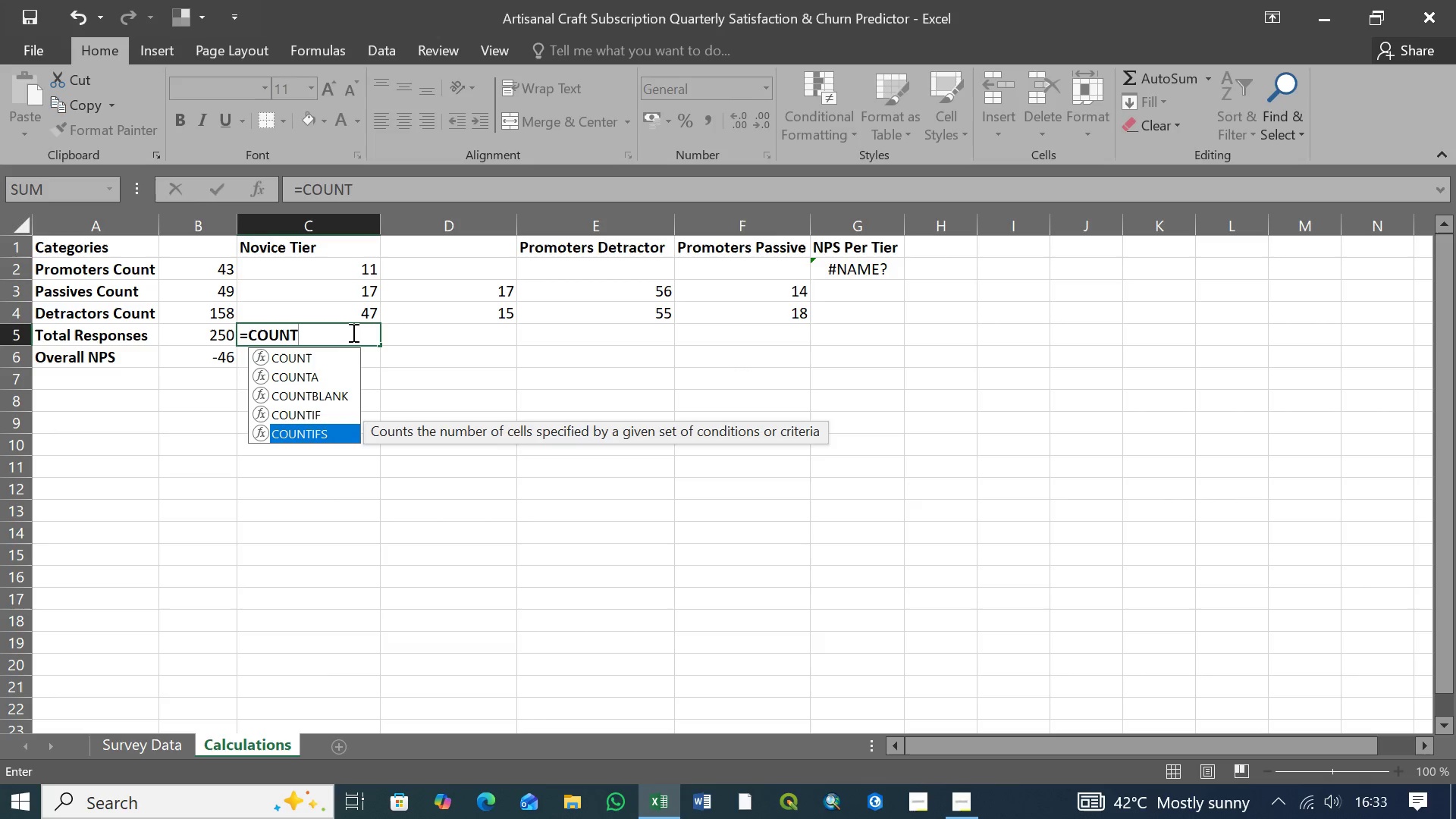 
key(ArrowUp)
 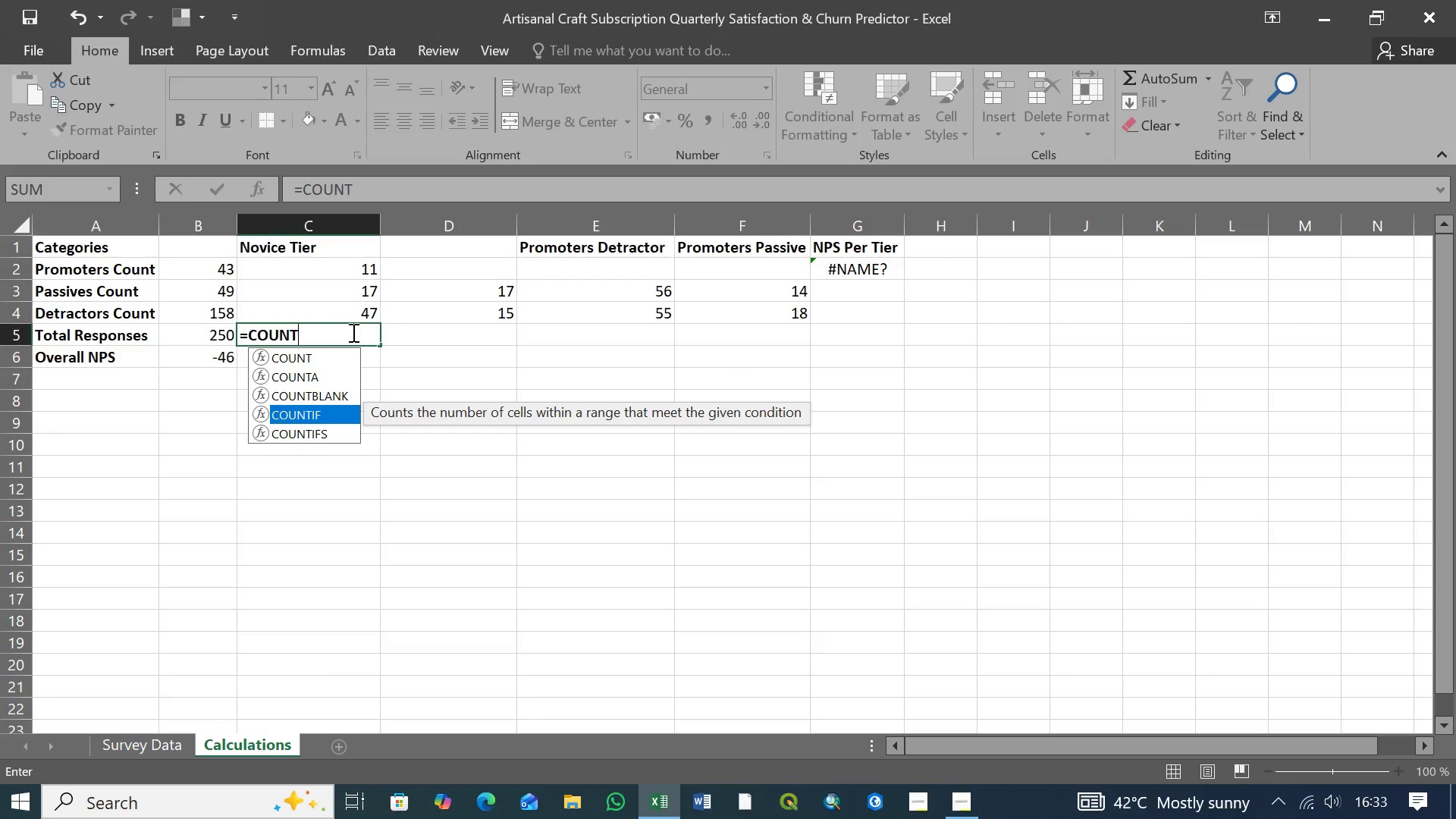 
key(Tab)
 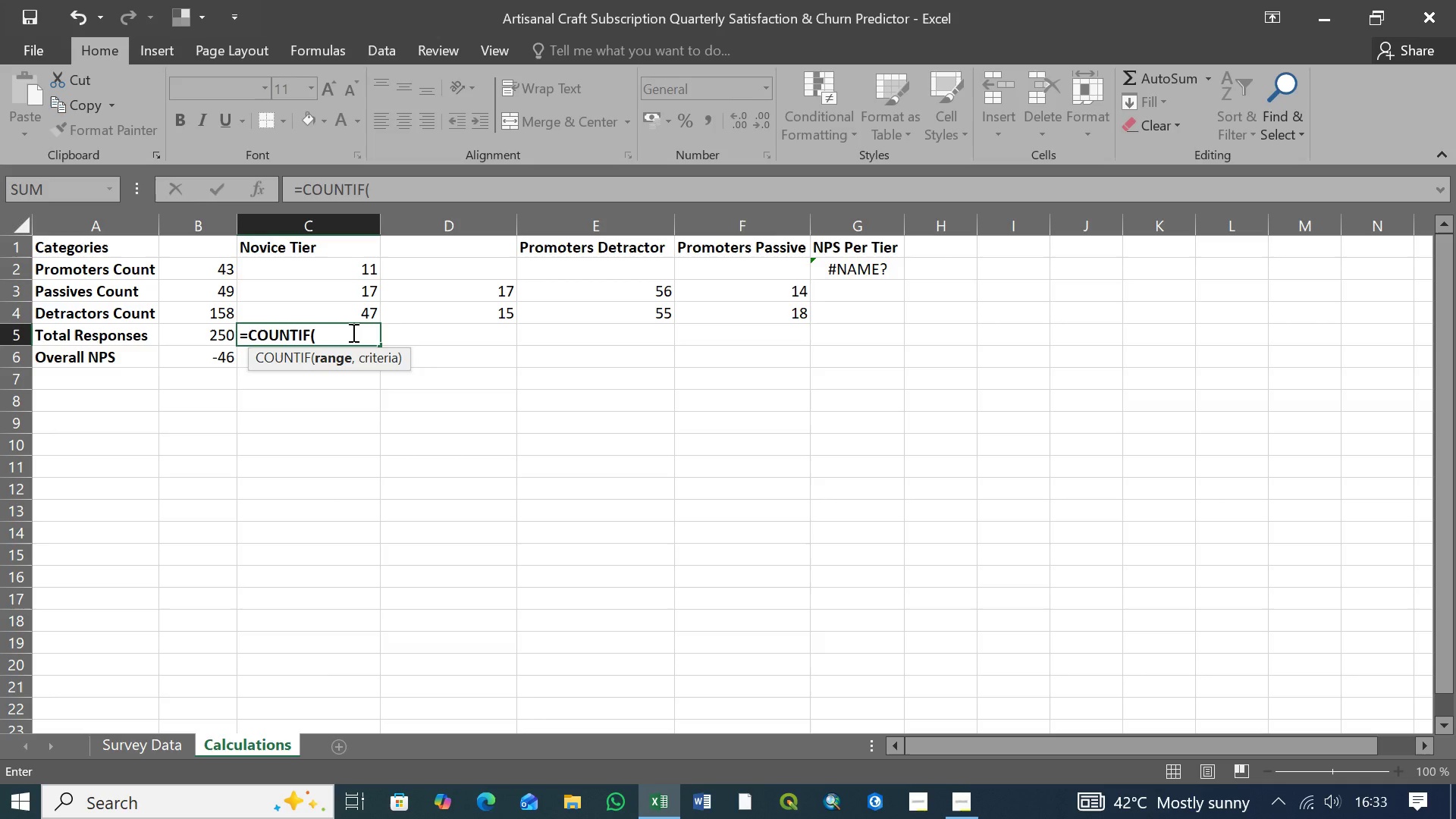 
wait(9.97)
 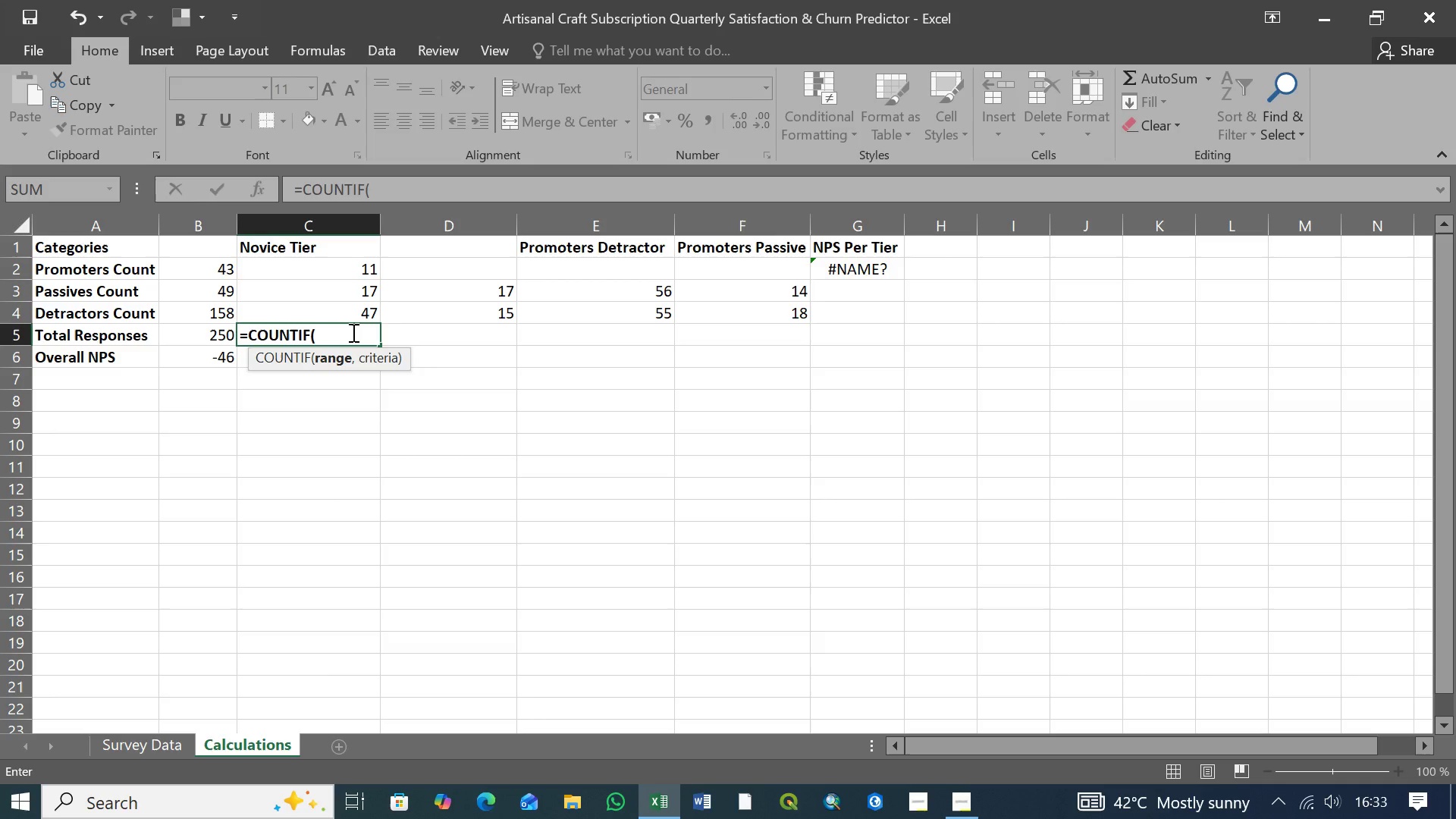 
type(Sur)
key(Tab)
 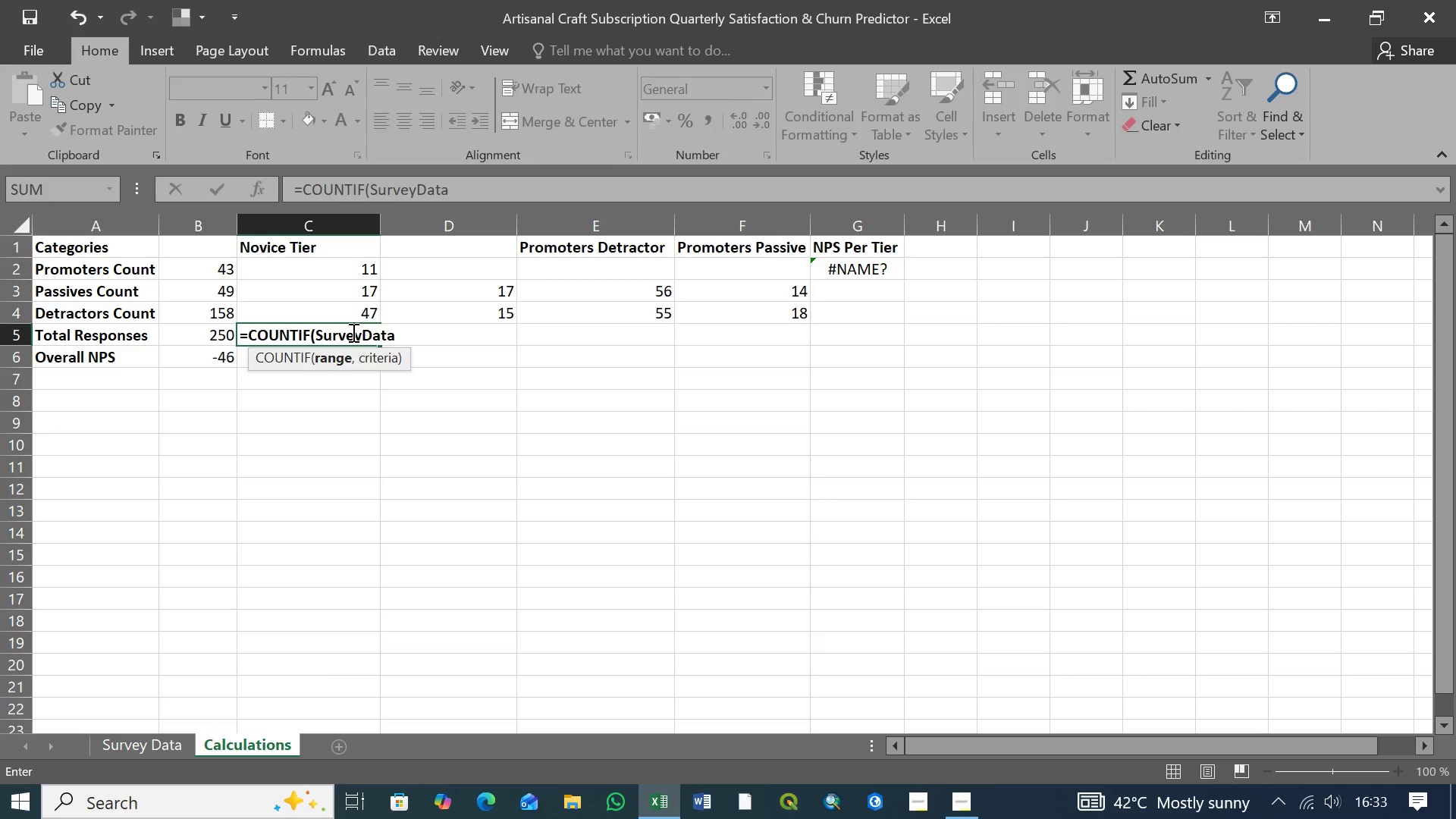 
wait(11.89)
 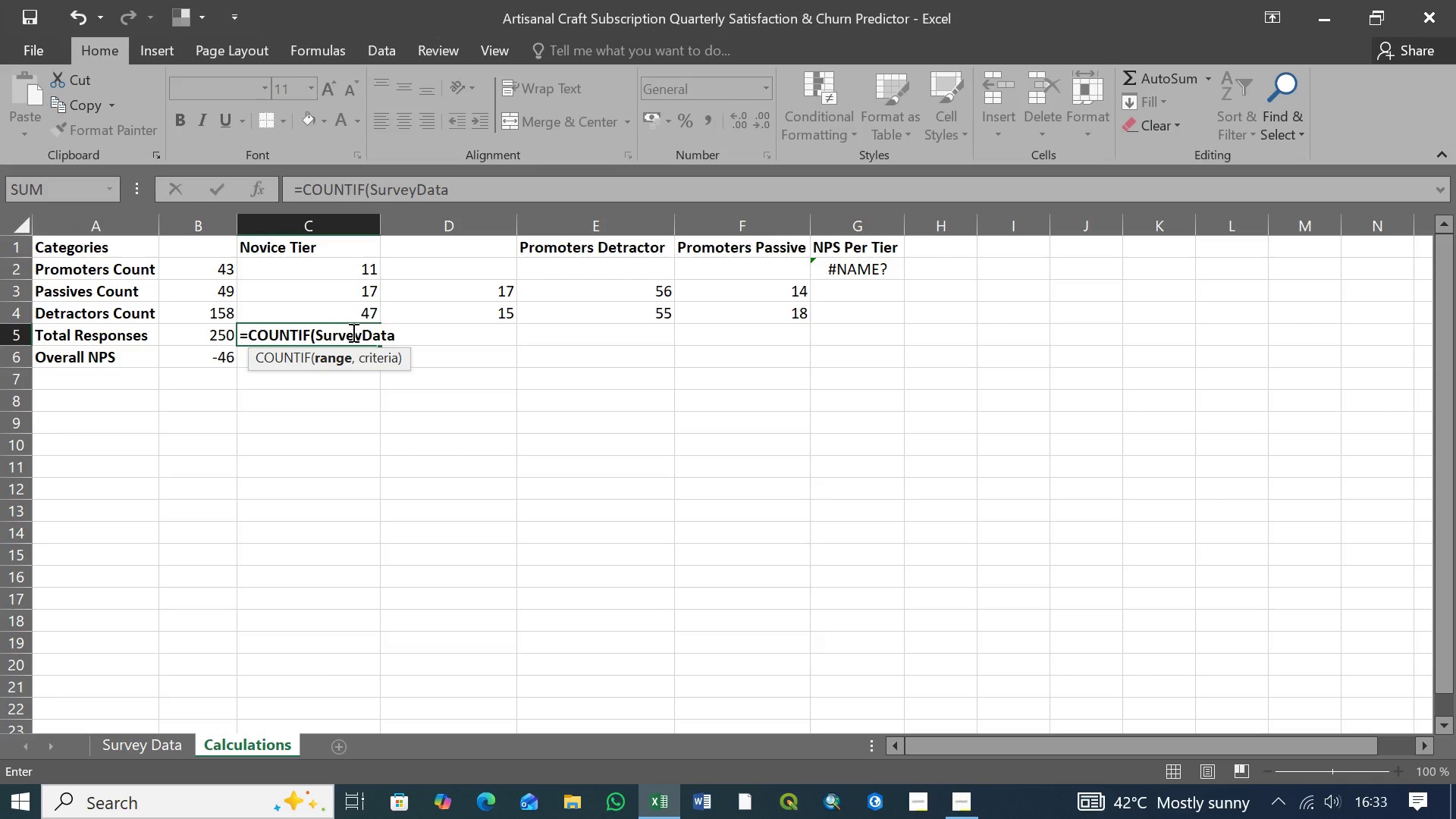 
key(BracketLeft)
 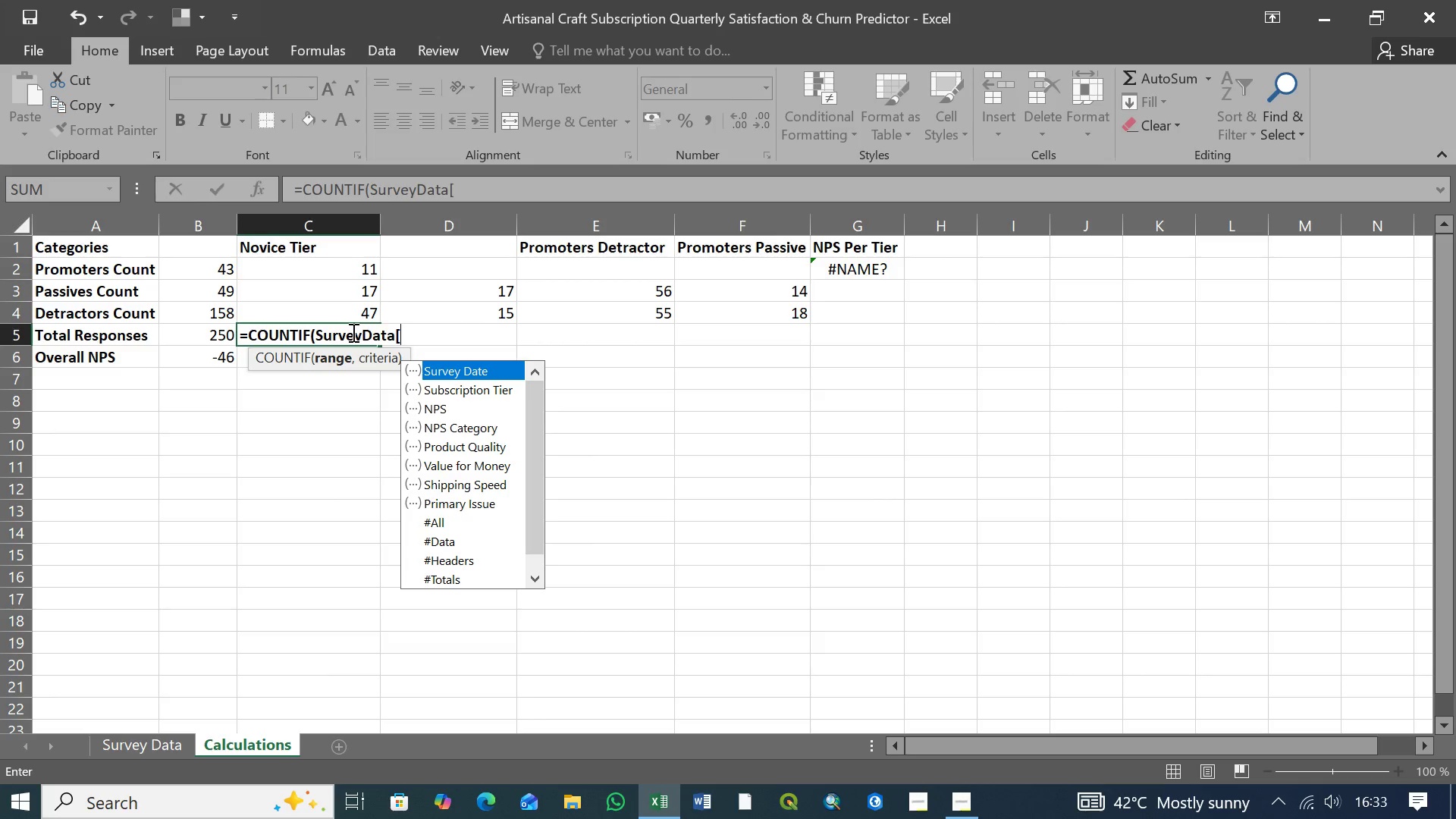 
key(ArrowDown)
 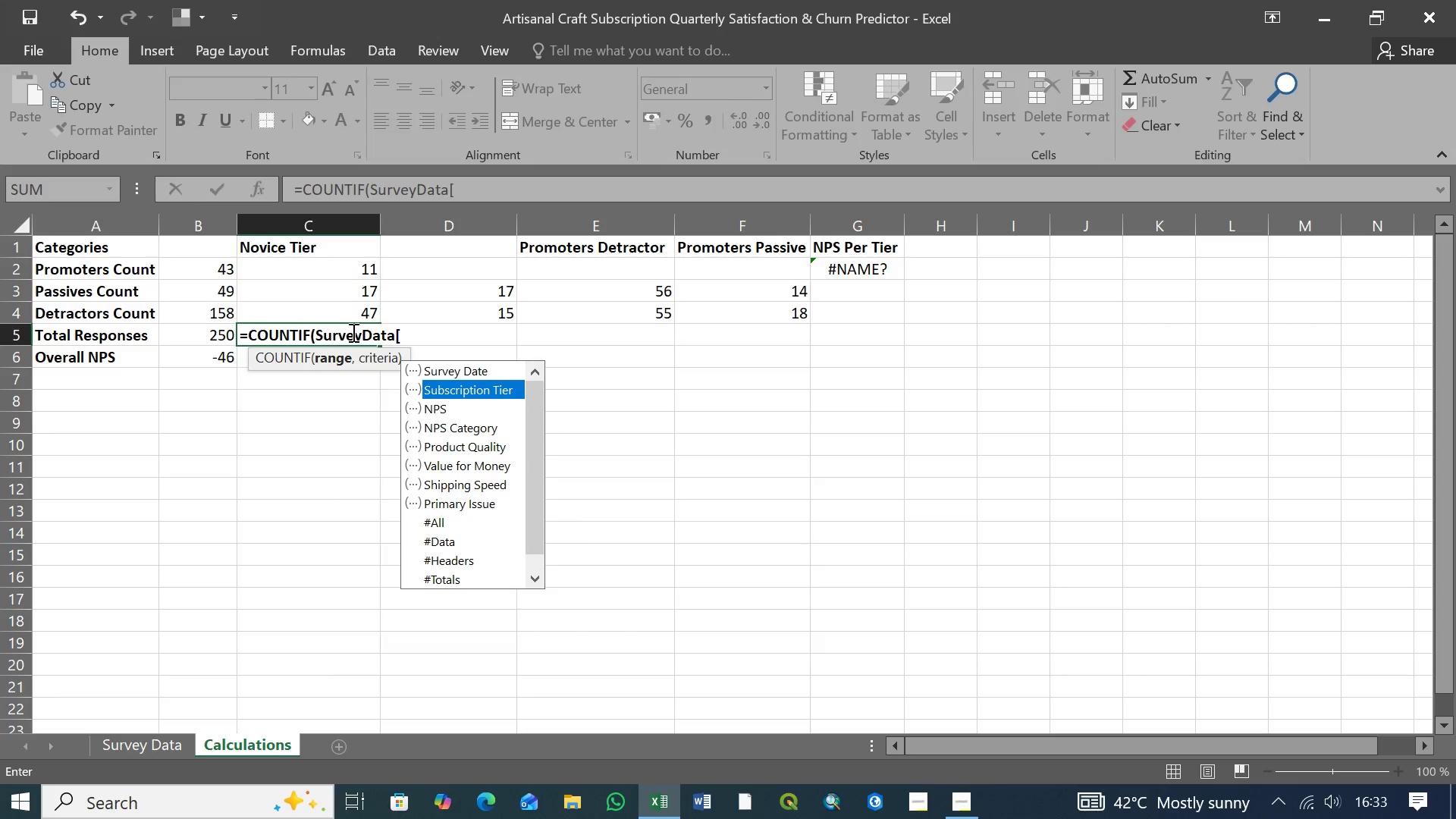 
key(Tab)
 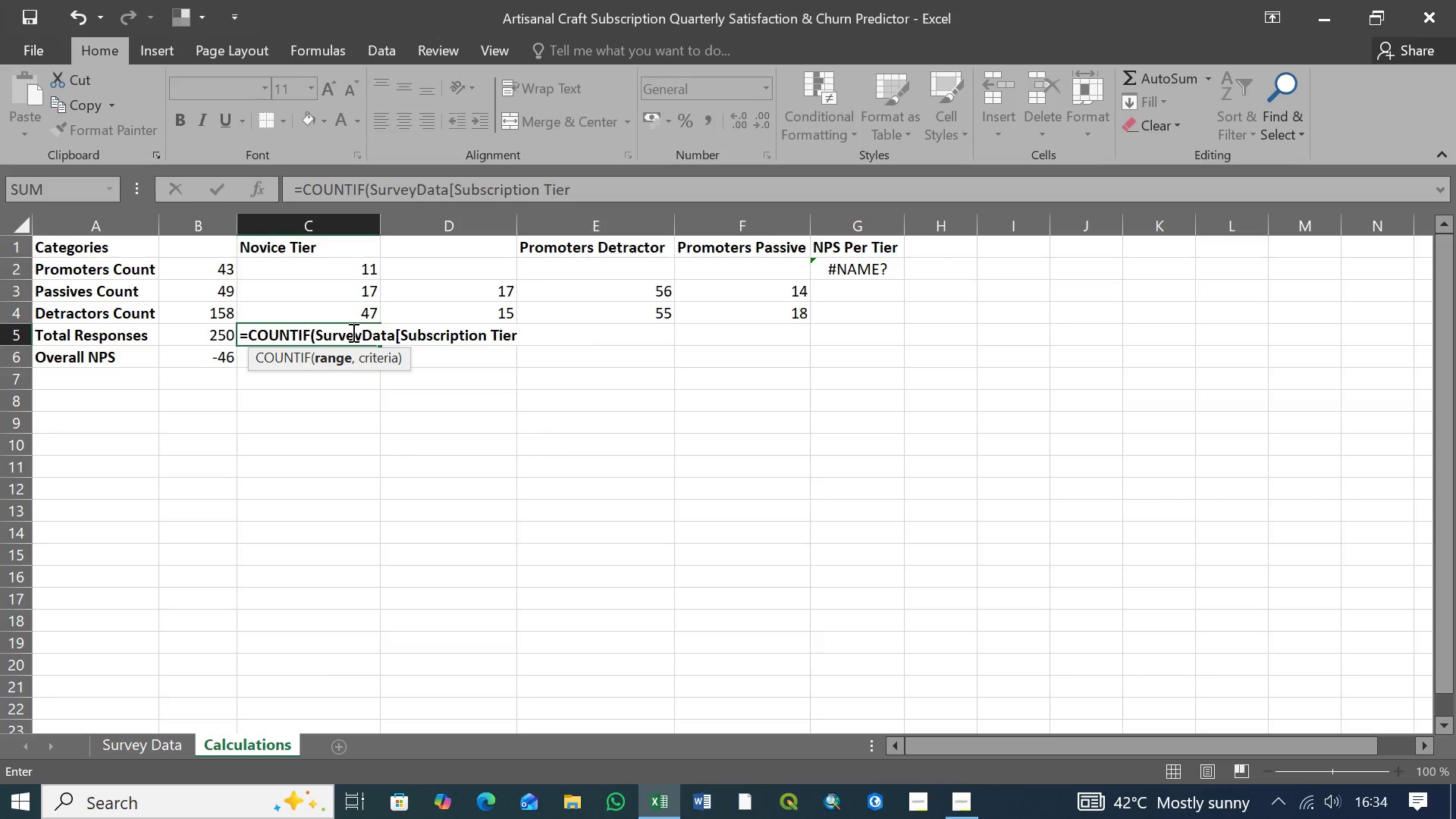 
key(BracketRight)
 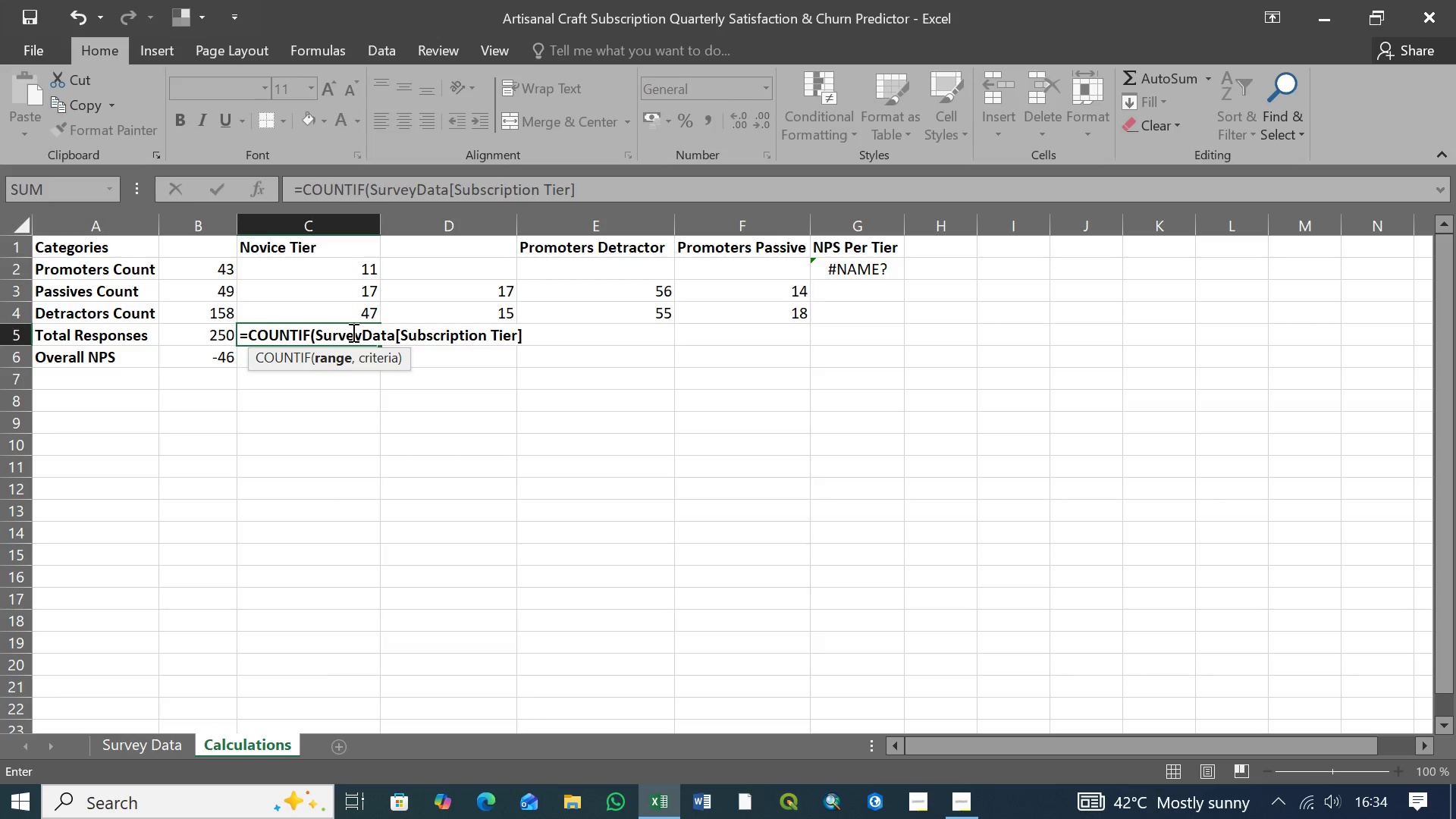 
wait(12.89)
 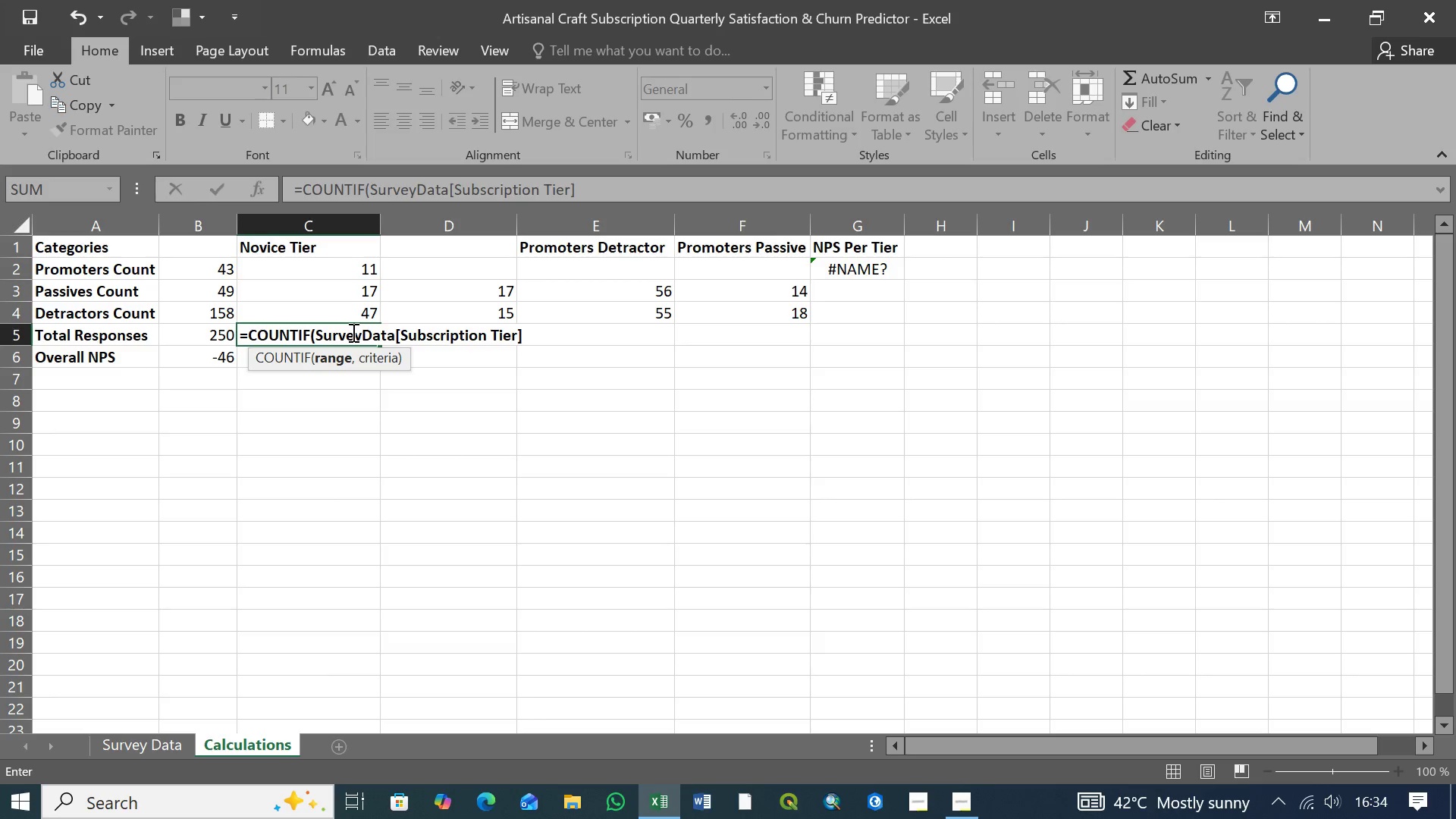 
type(,"Novice"))
 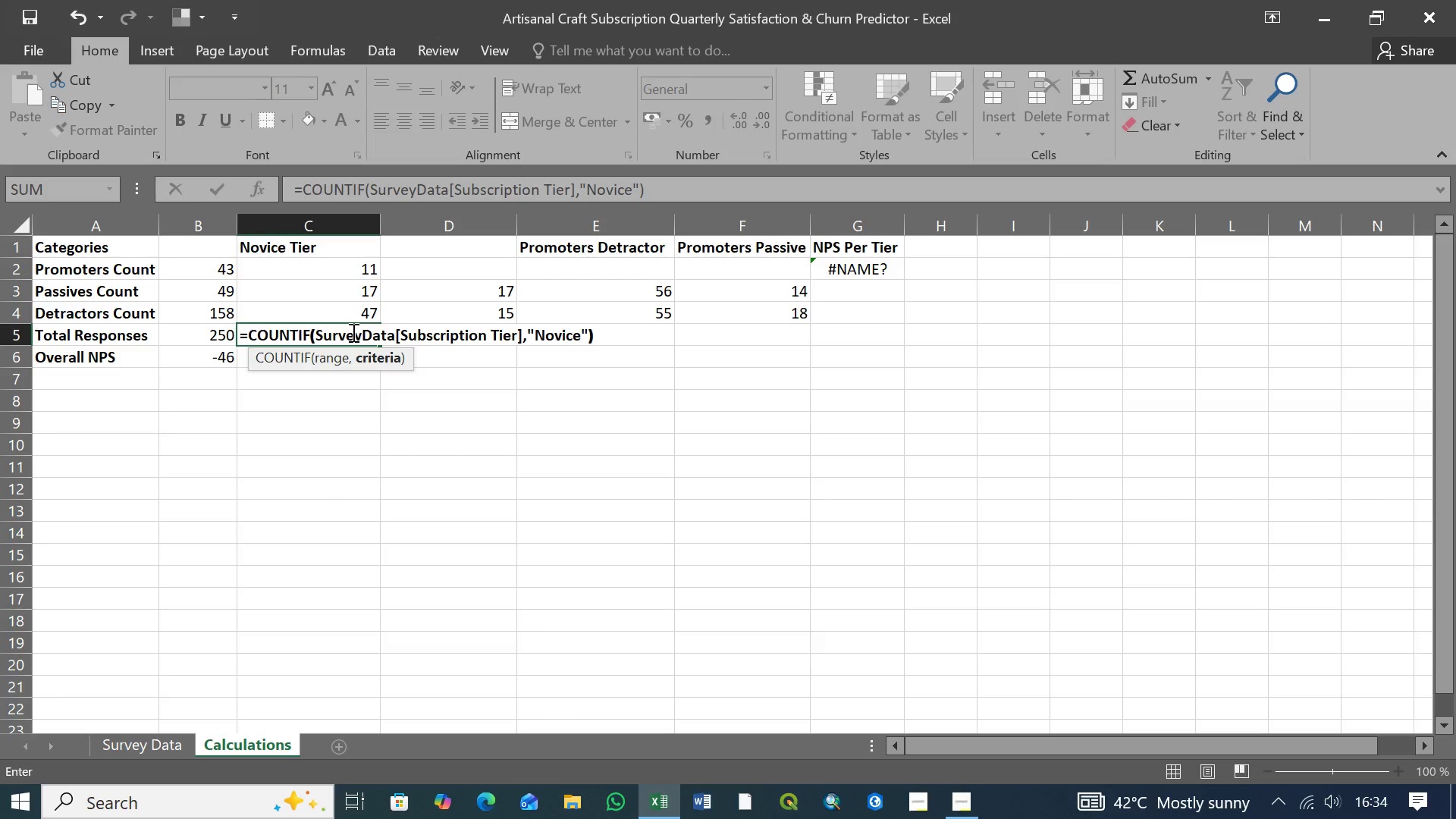 
key(Enter)
 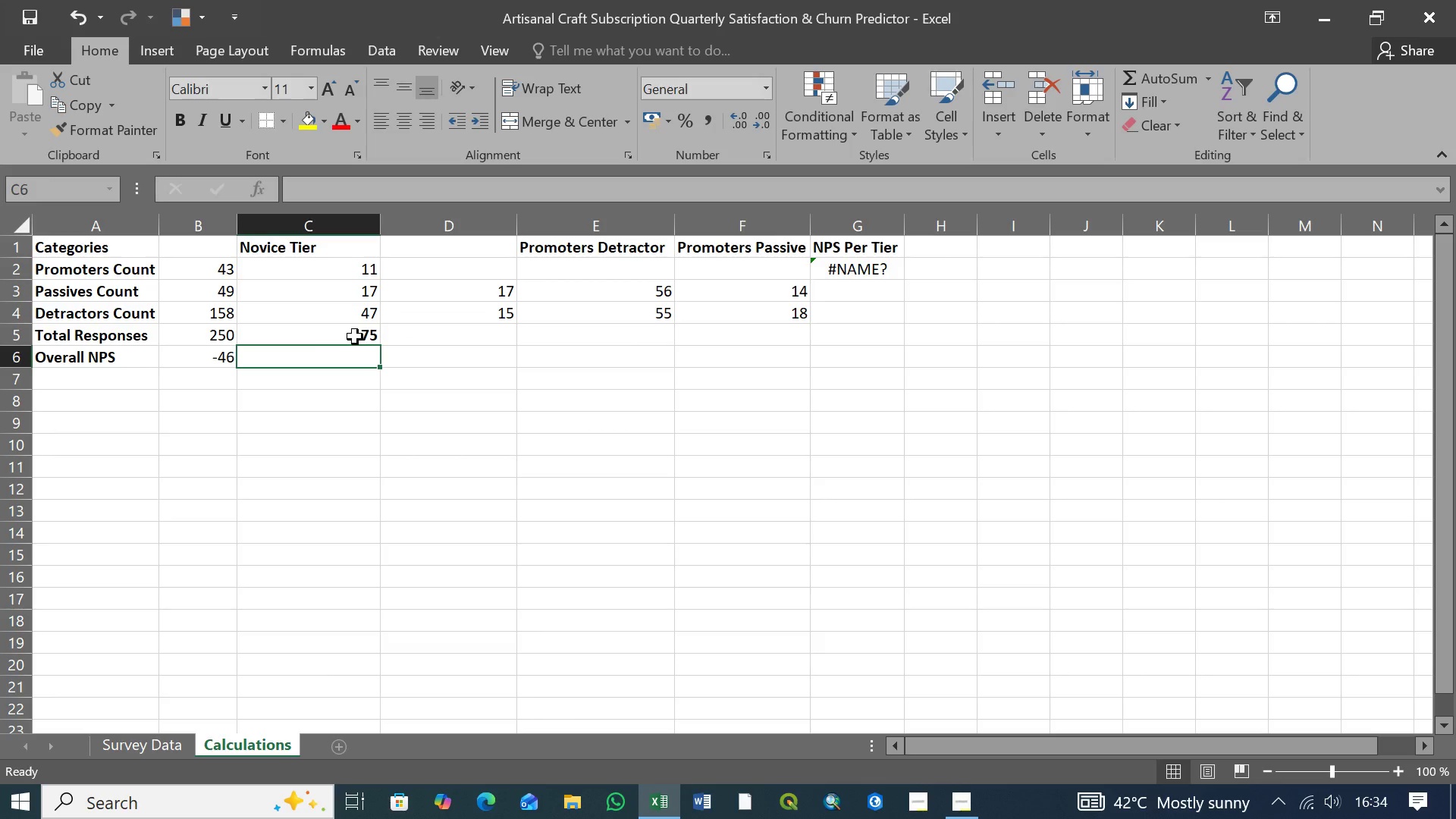 
left_click([355, 337])
 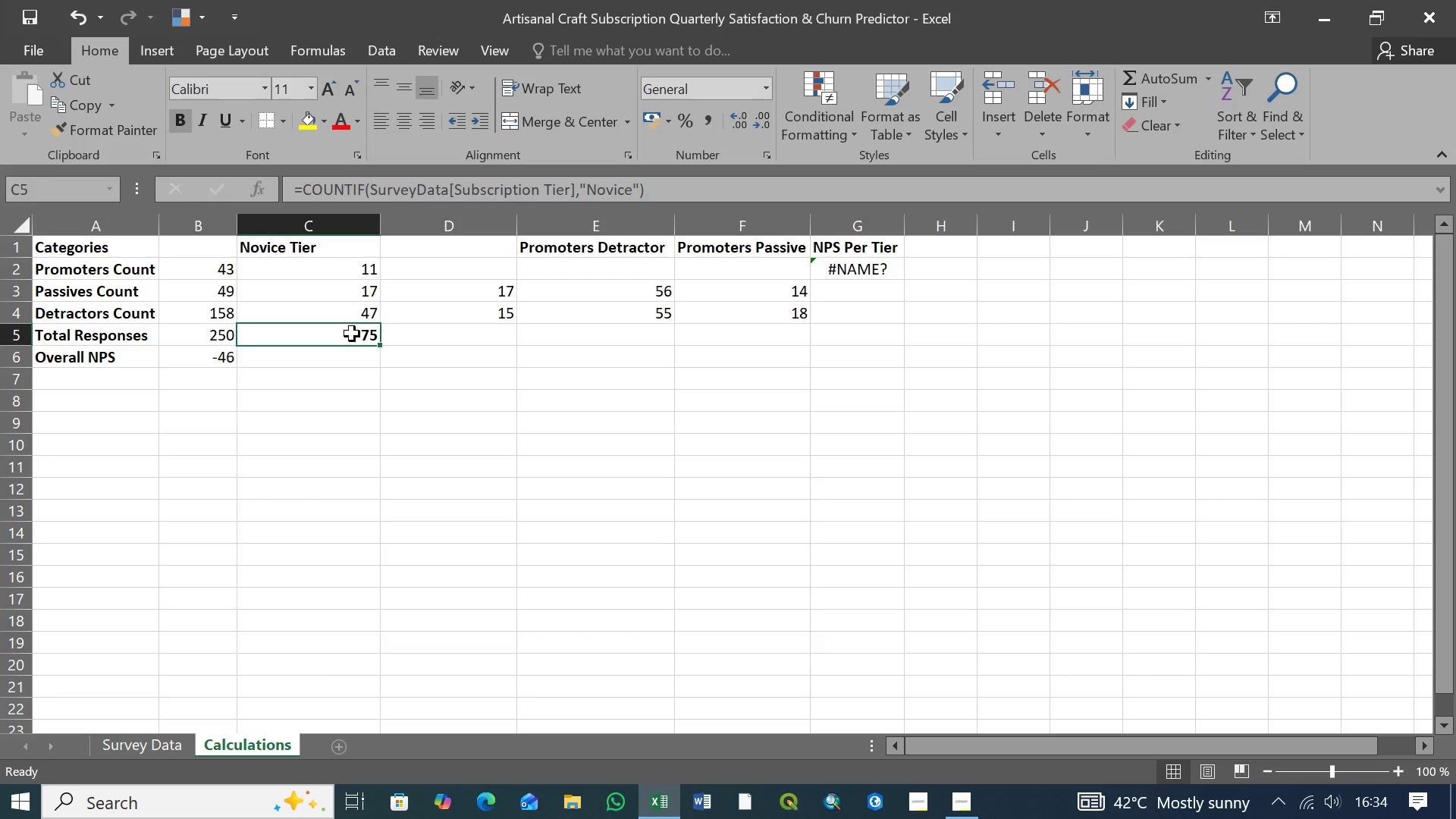 
left_click([352, 340])
 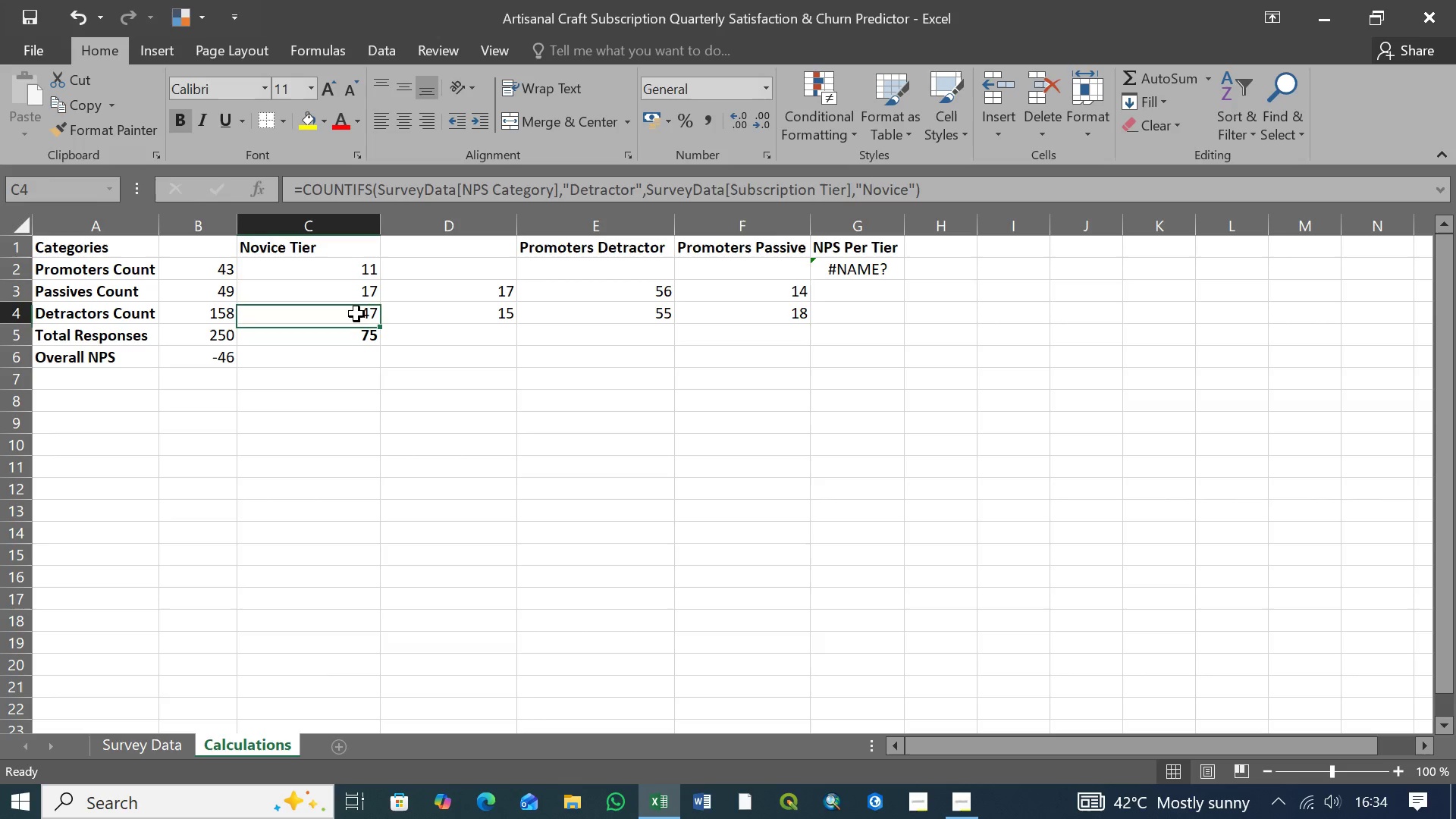 
left_click([356, 314])
 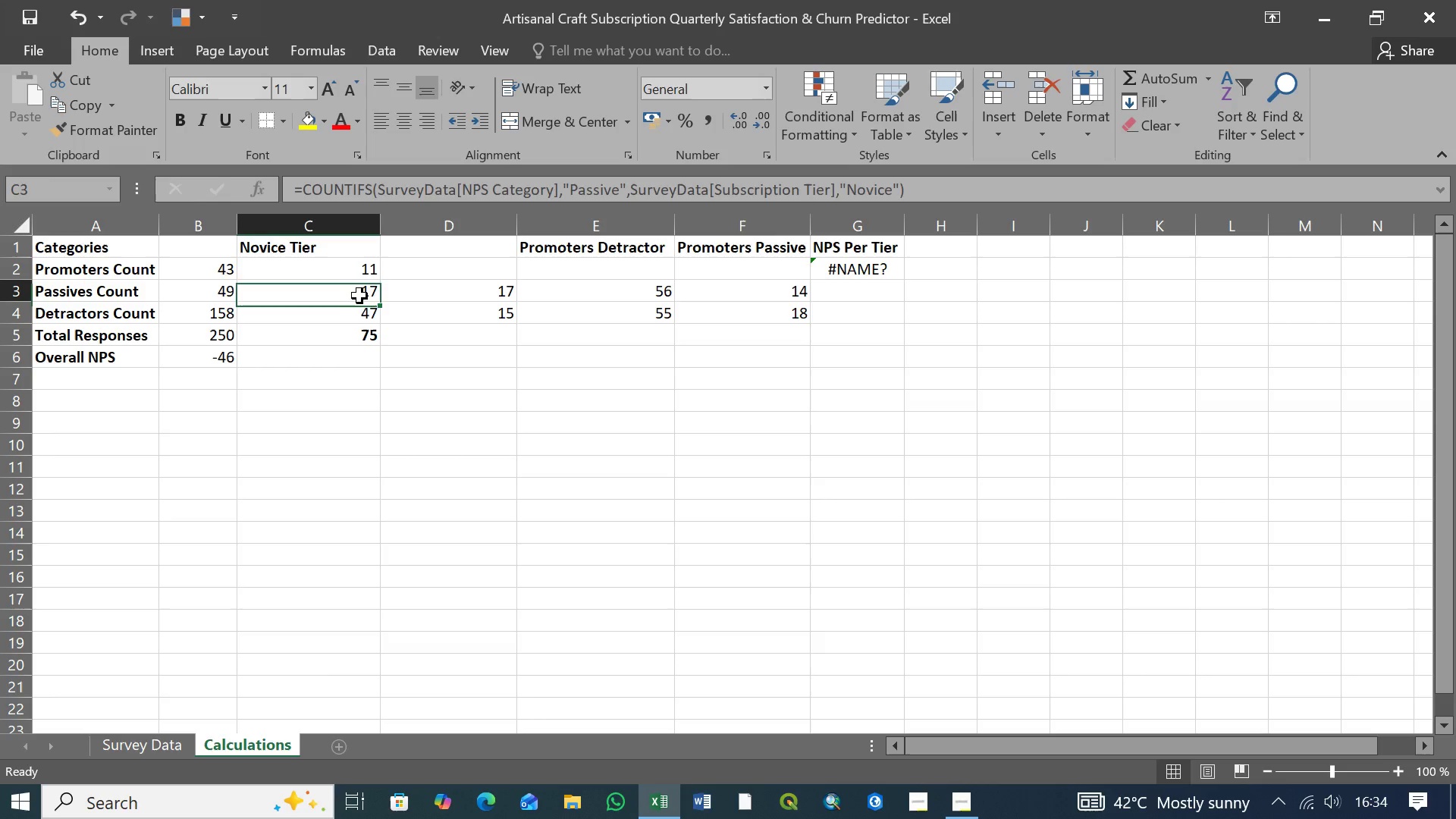 
left_click([359, 296])
 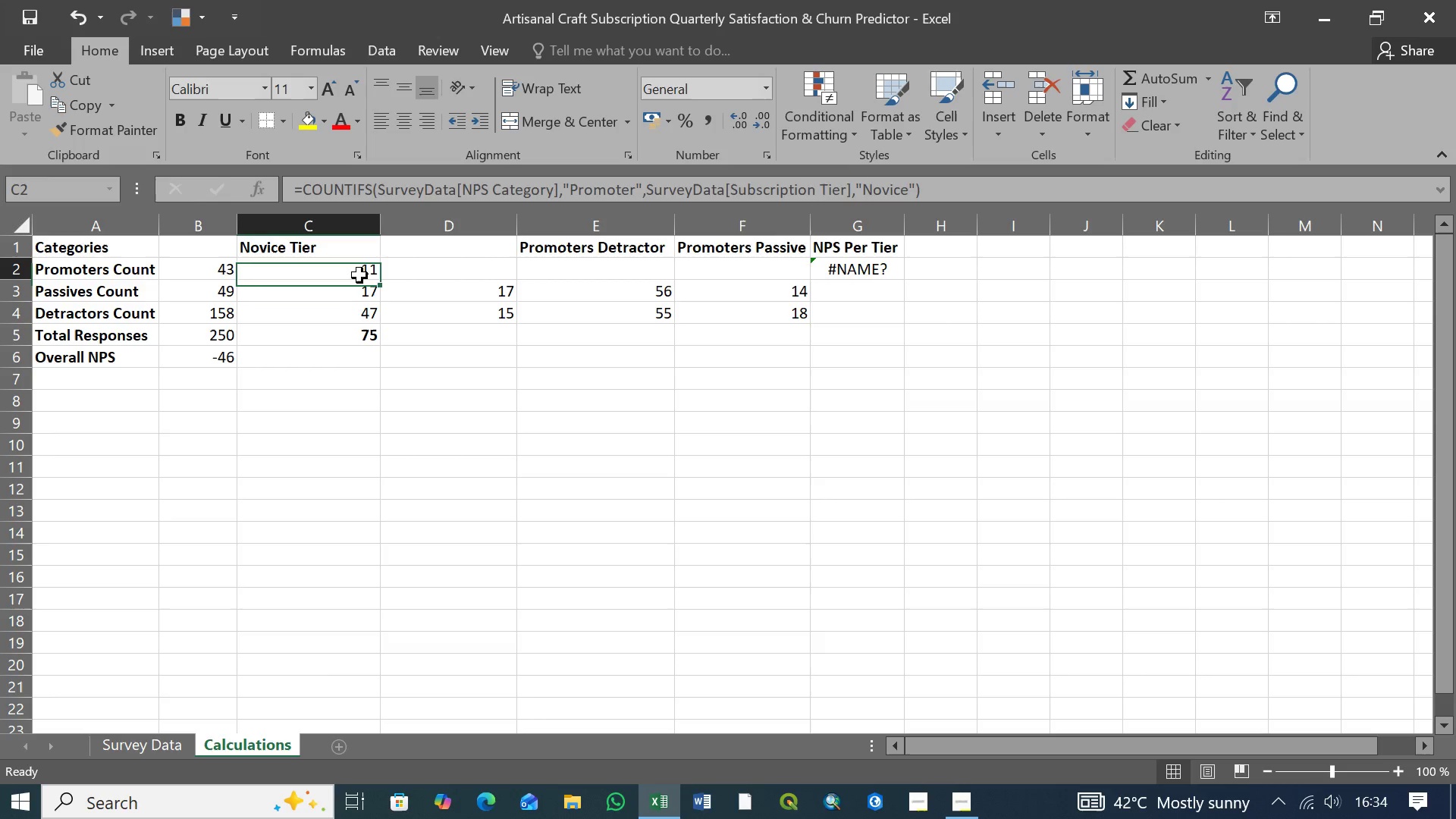 
left_click([359, 275])
 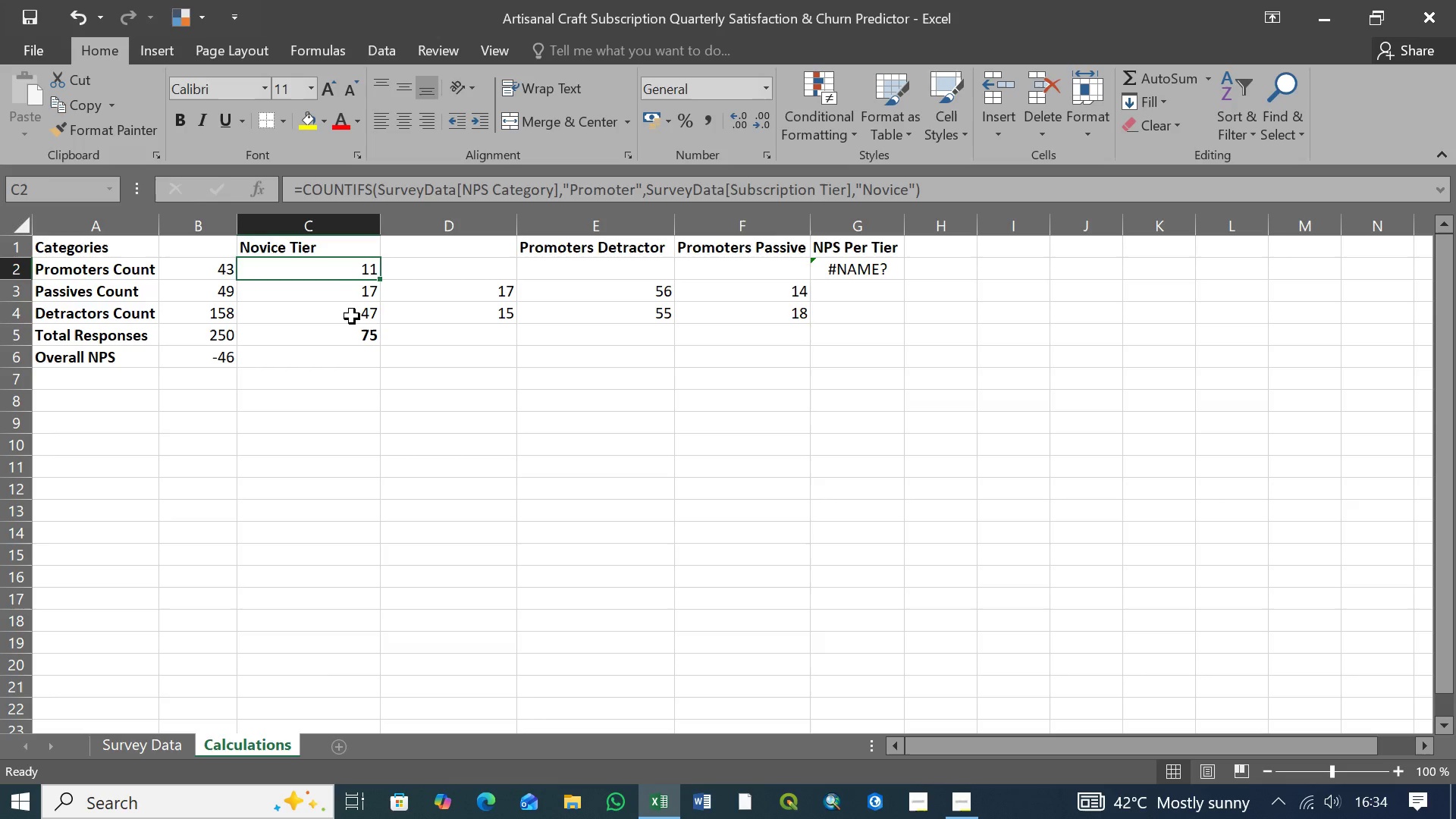 
left_click([352, 316])
 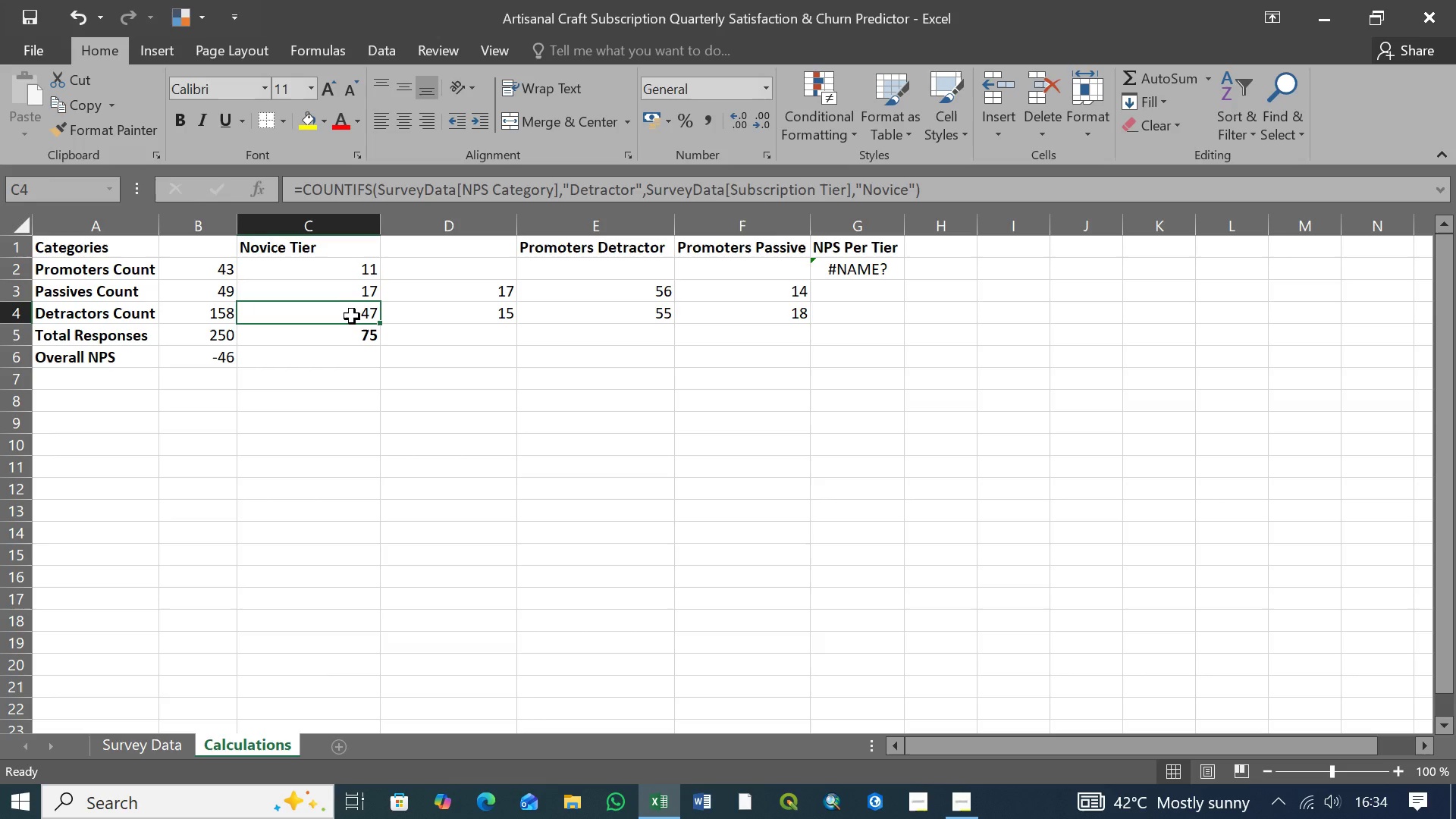 
wait(7.05)
 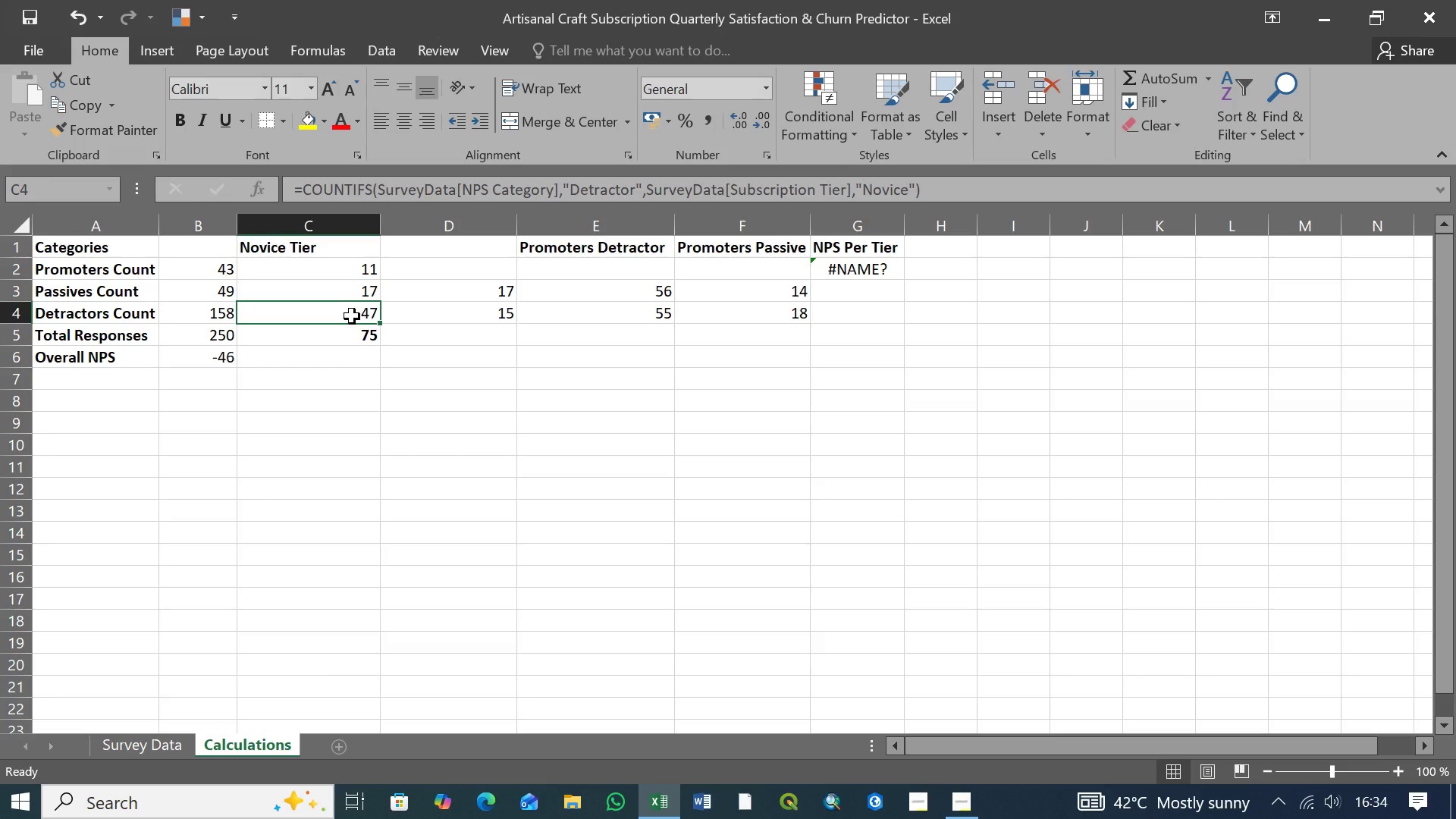 
left_click([362, 340])
 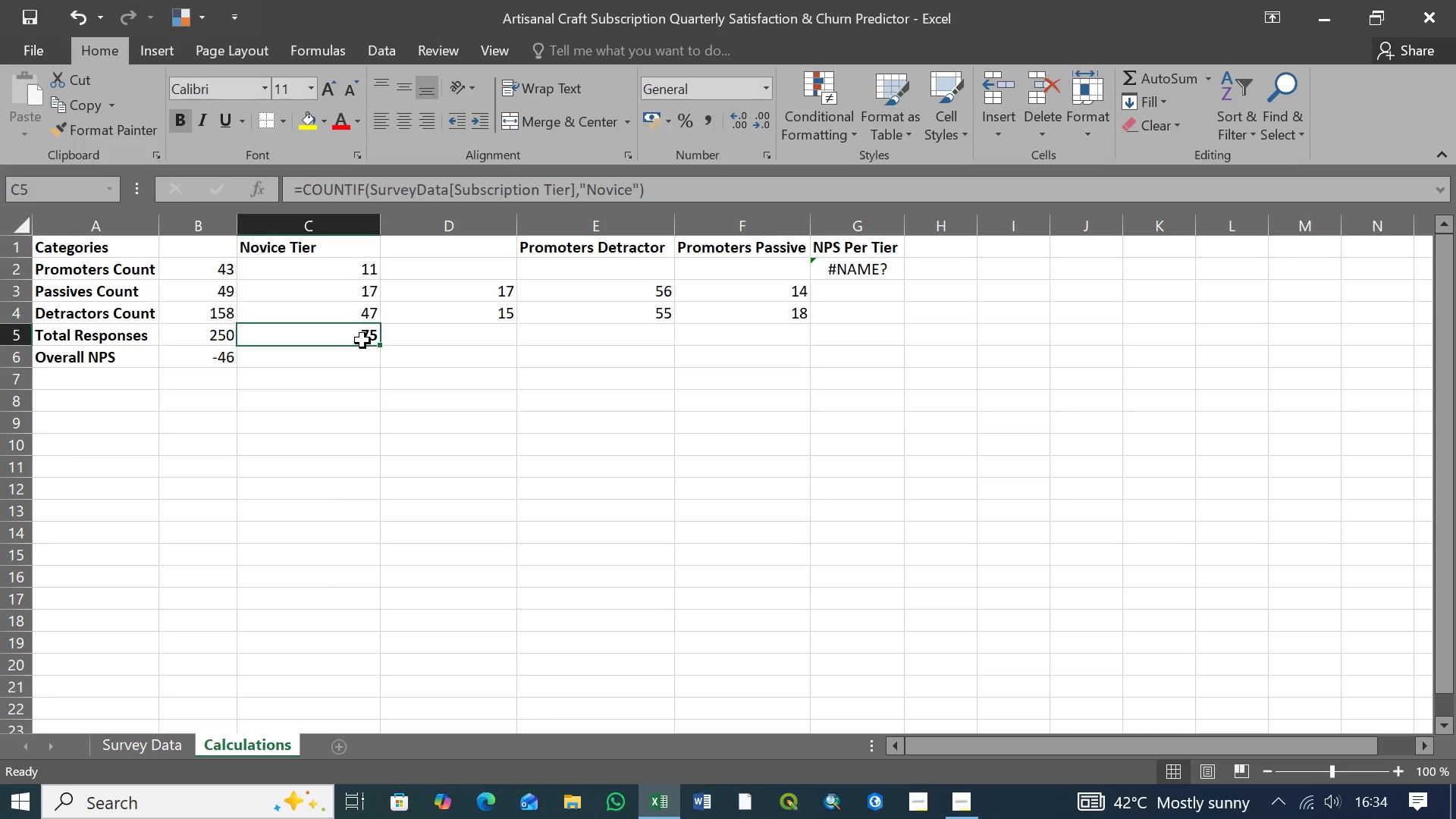 
wait(6.81)
 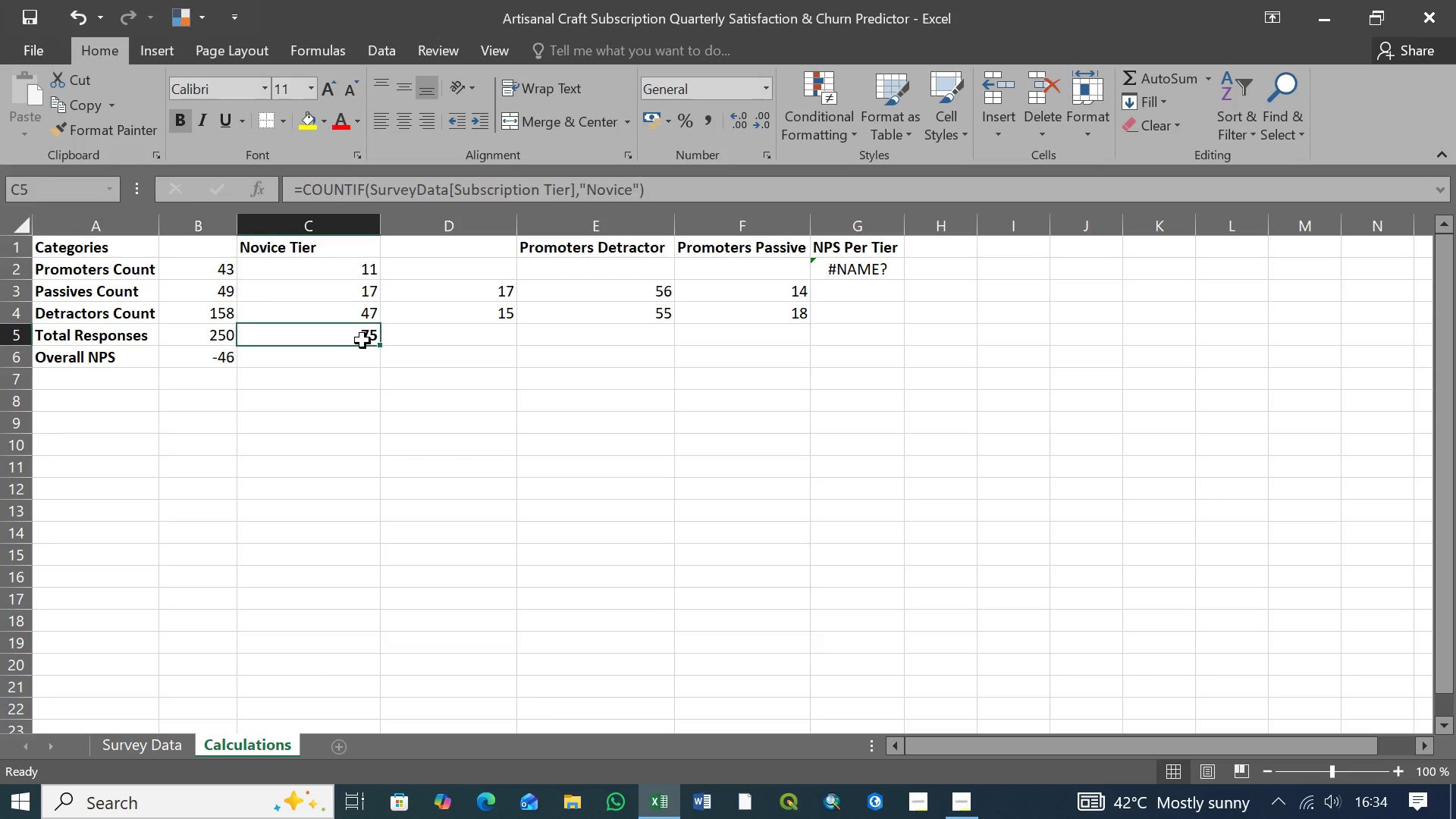 
left_click([352, 362])
 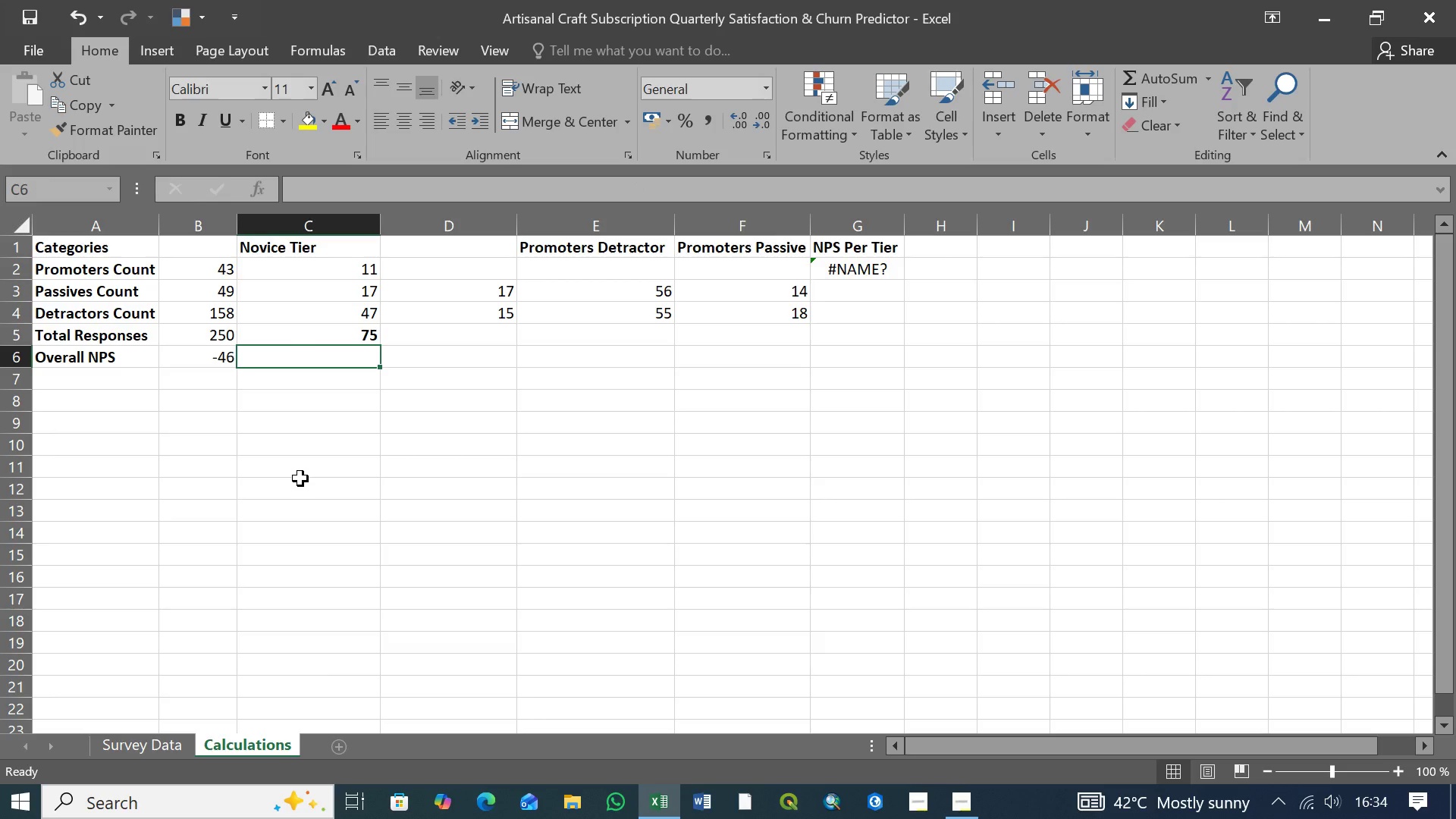 
wait(5.23)
 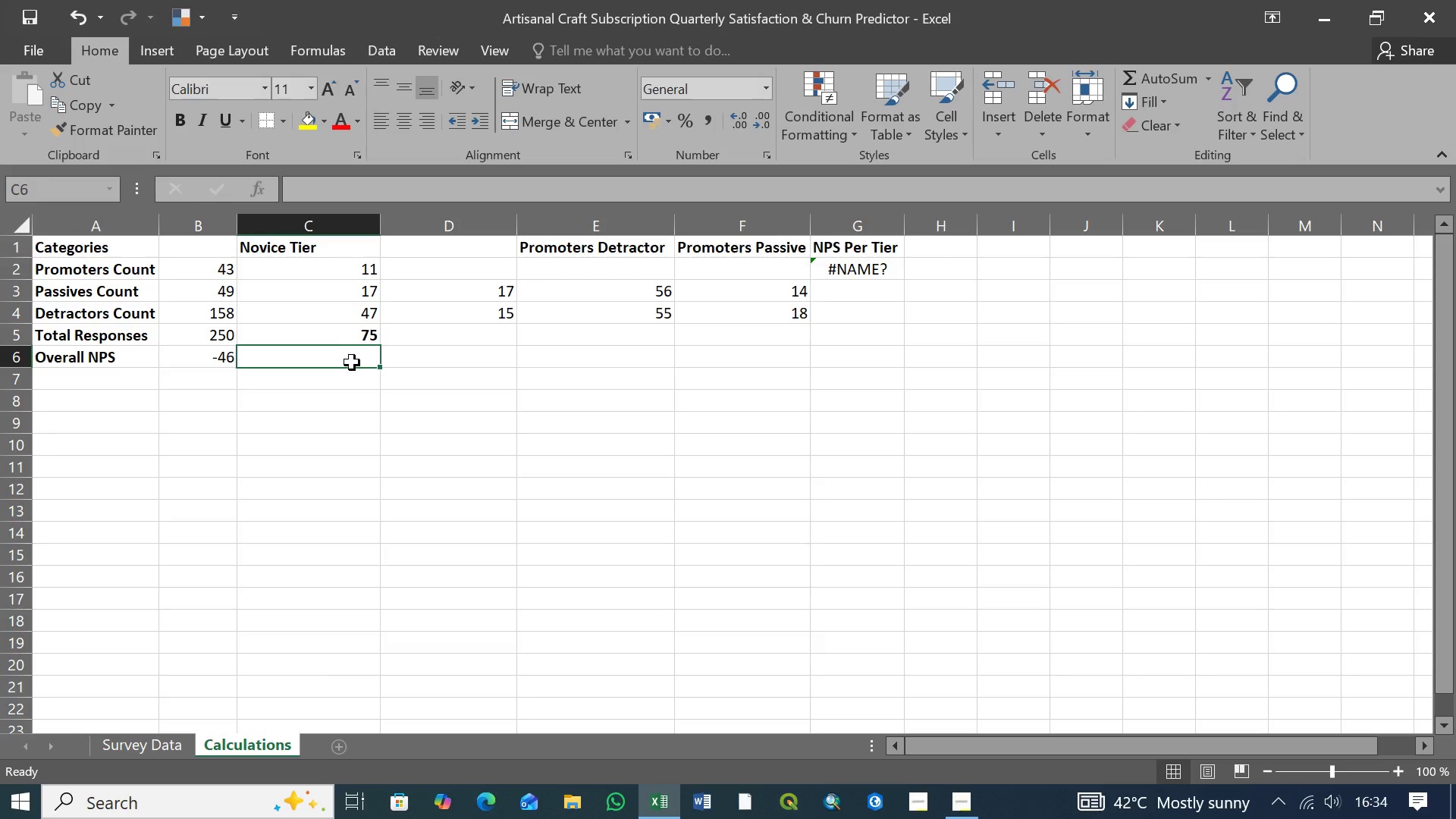 
type(=(()
 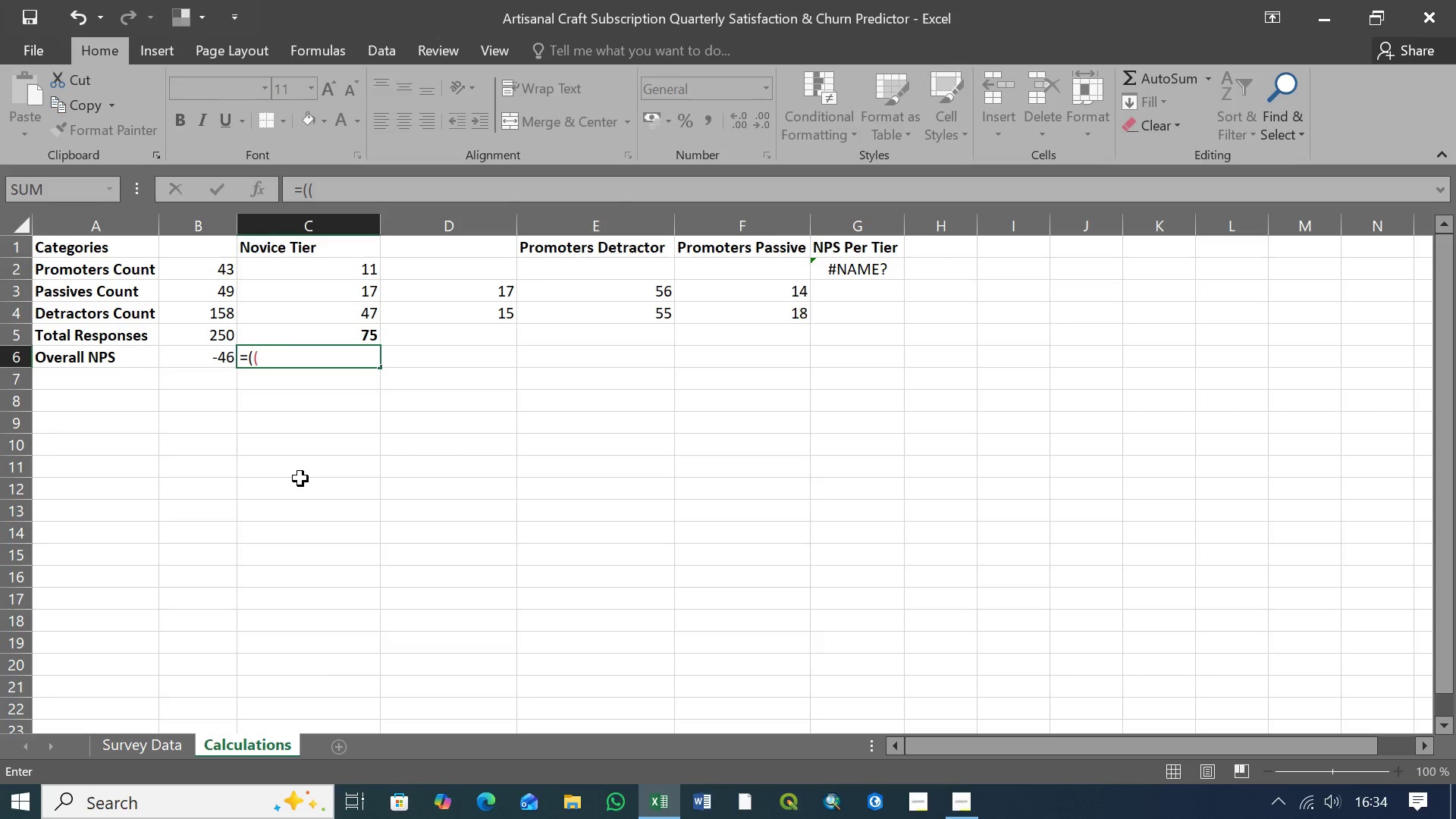 
type(C2/C5)
 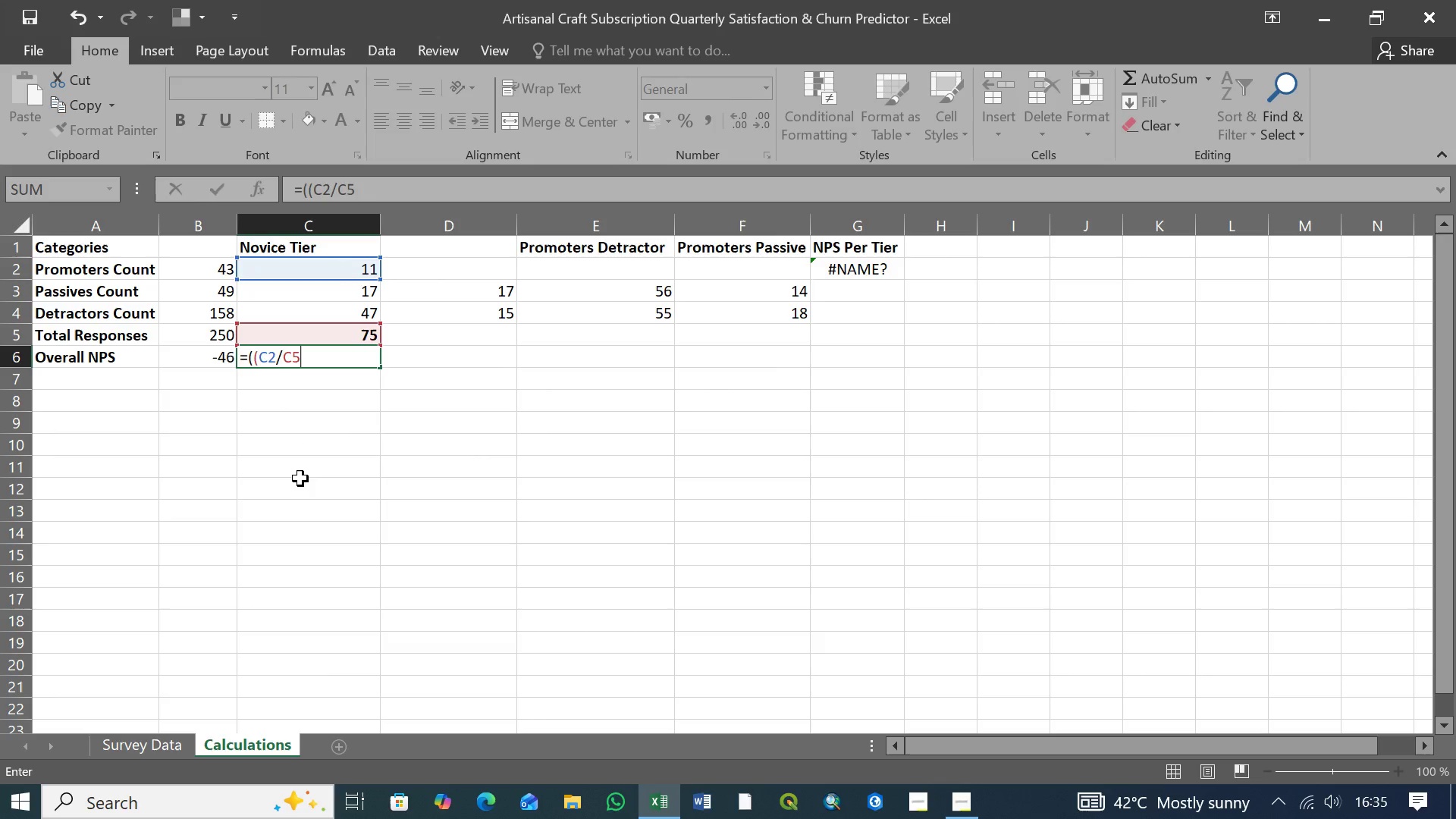 
key(Shift+0)
 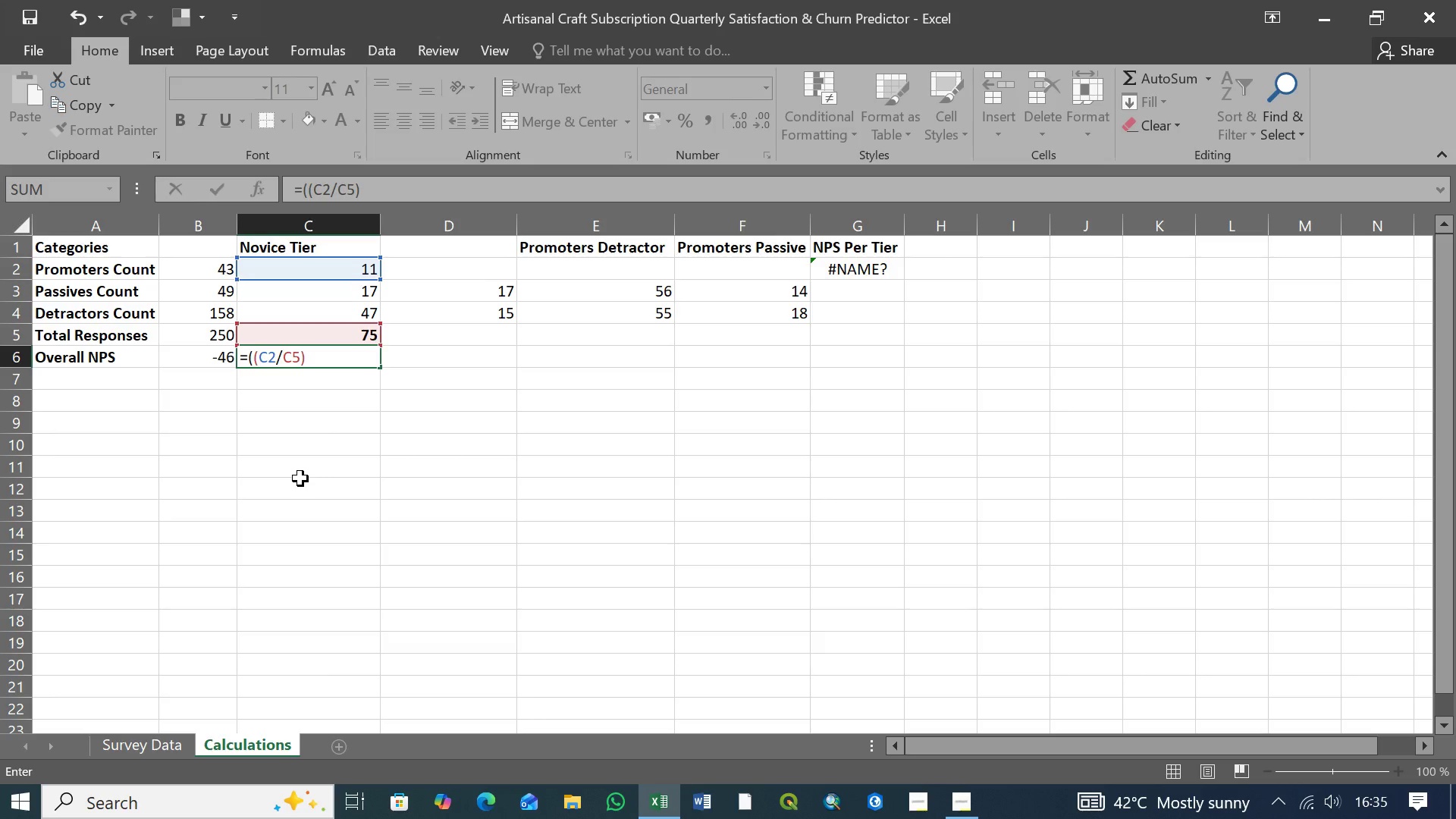 
key(Minus)
 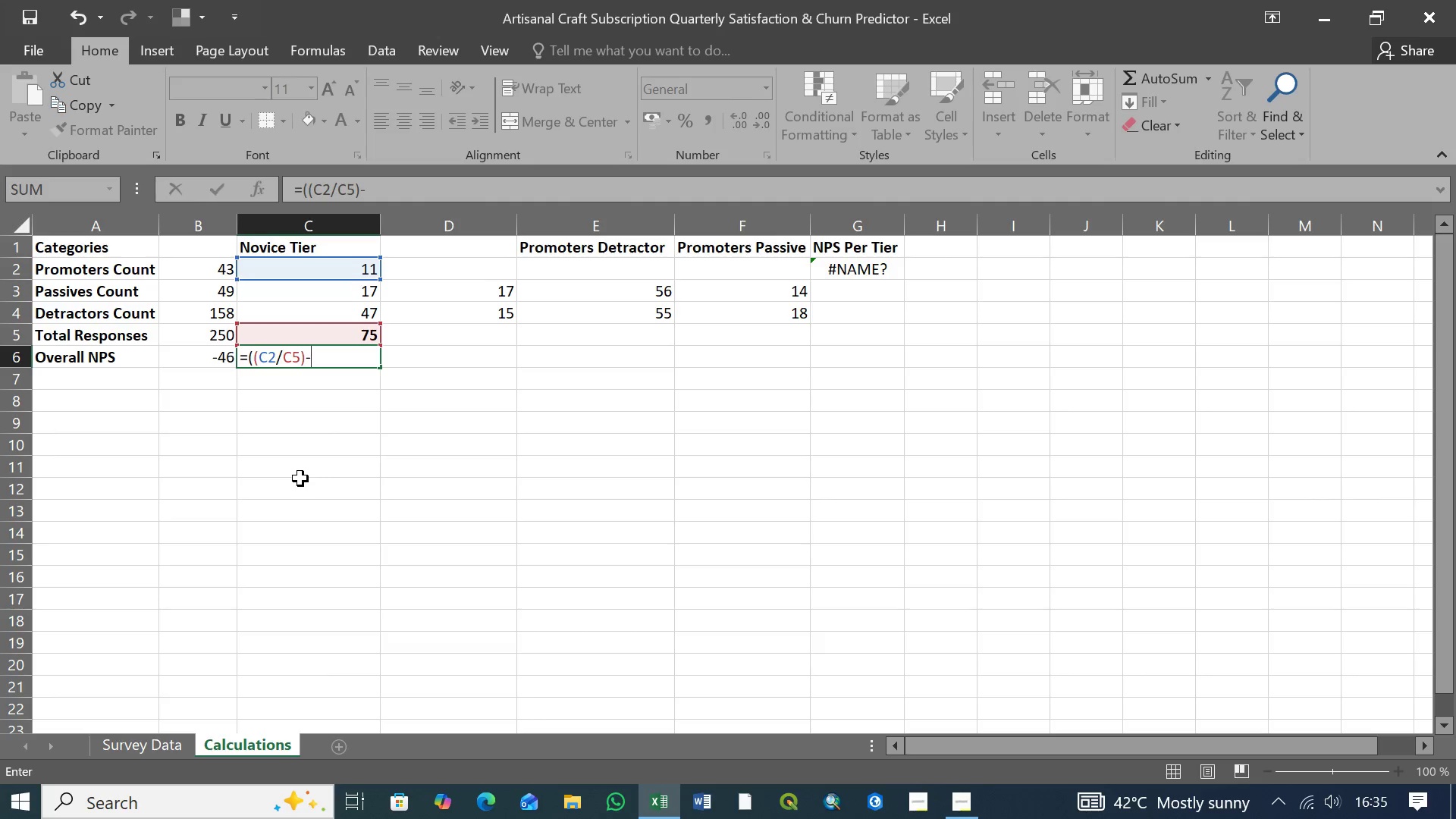 
key(Shift+9)
 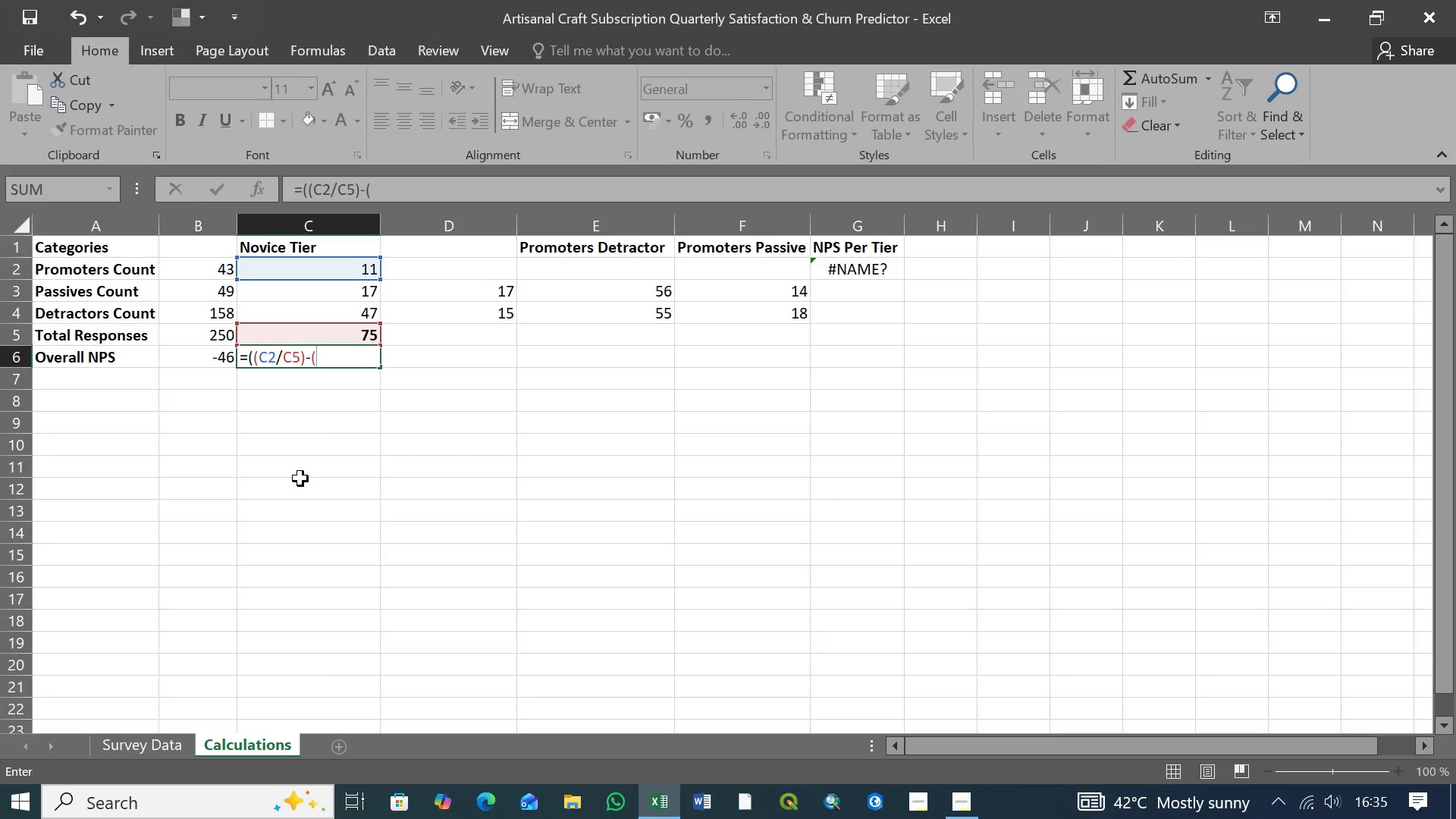 
type(C4/C5))*100)
 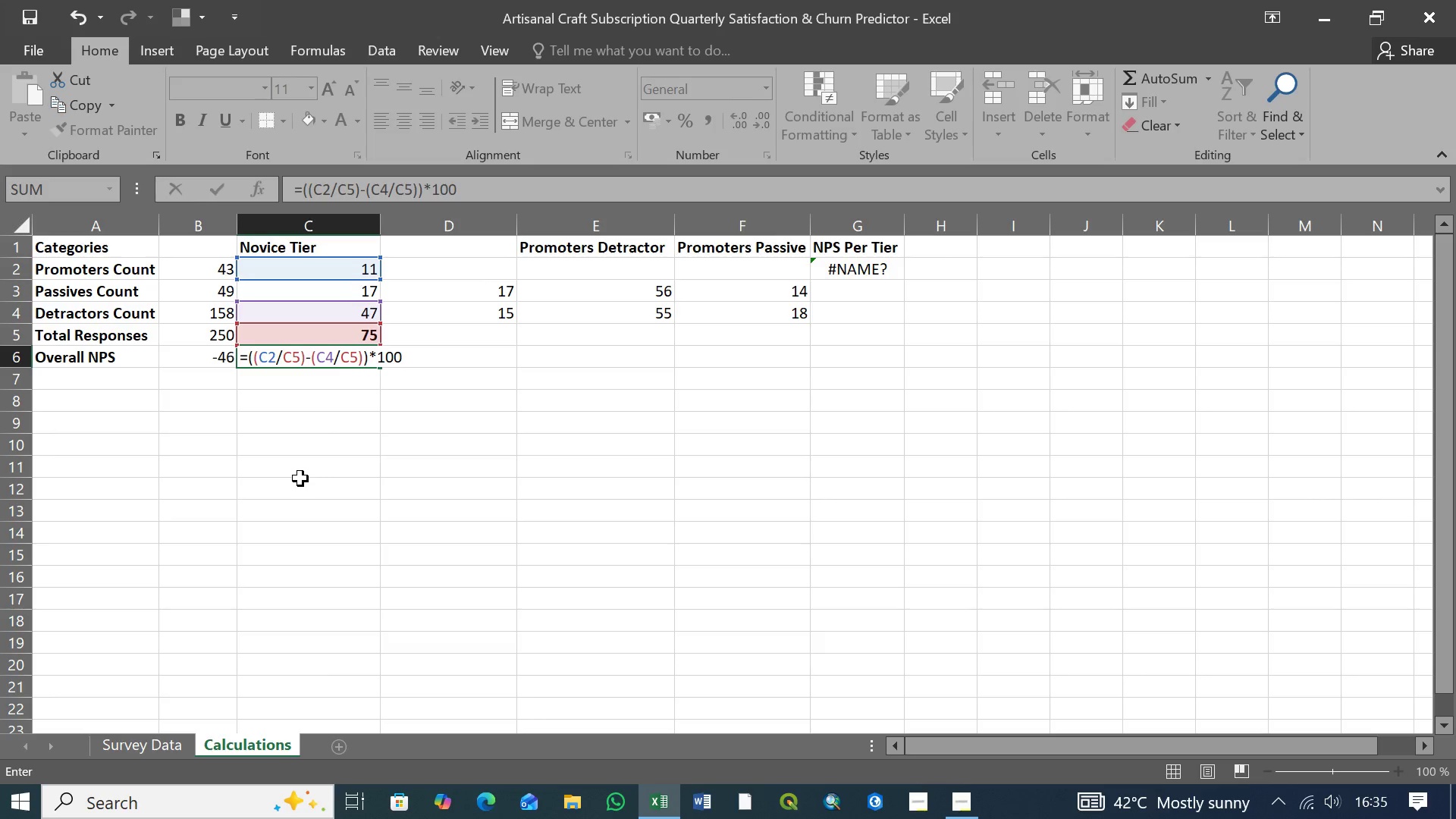 
key(Enter)
 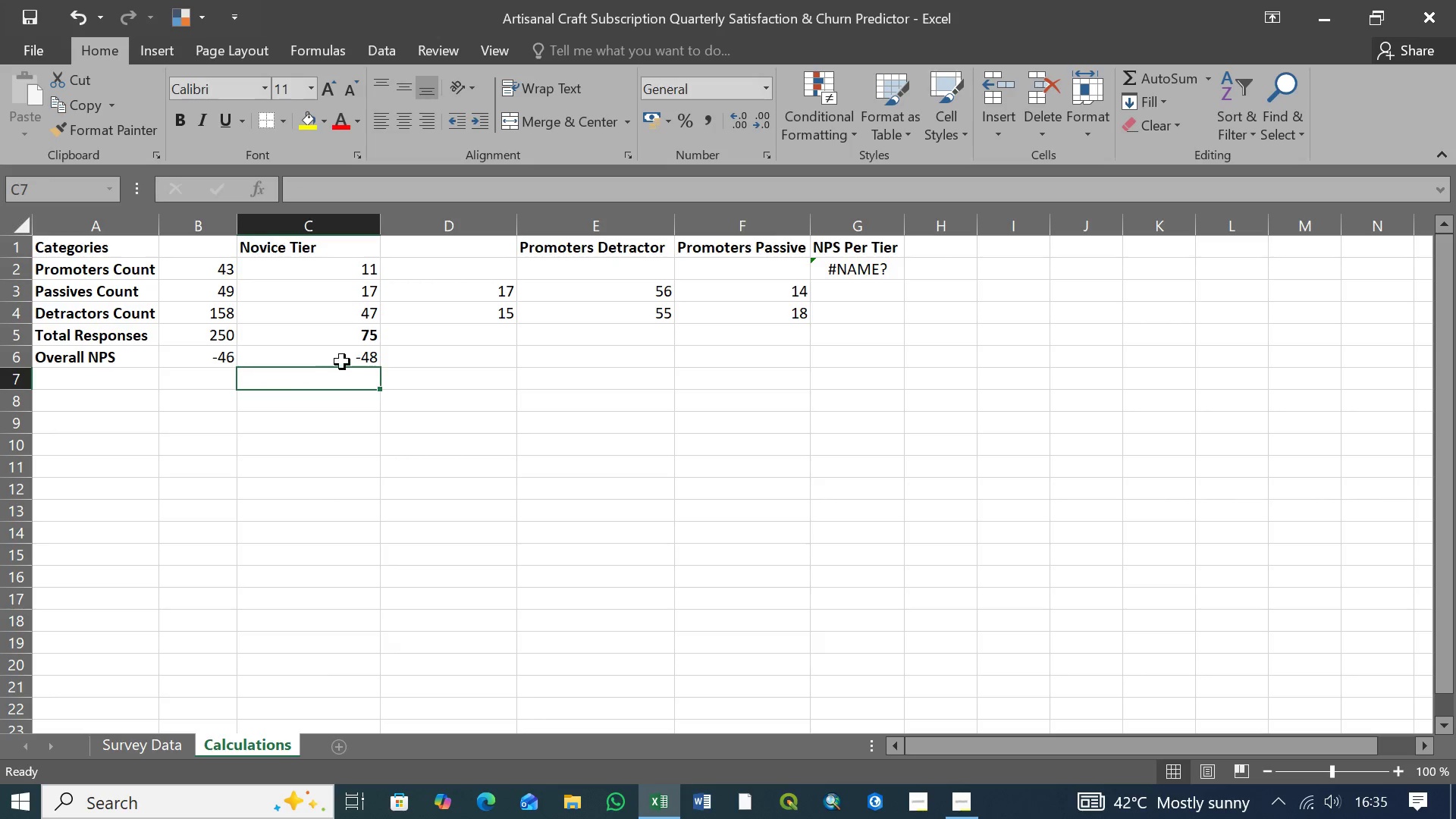 
left_click([351, 354])
 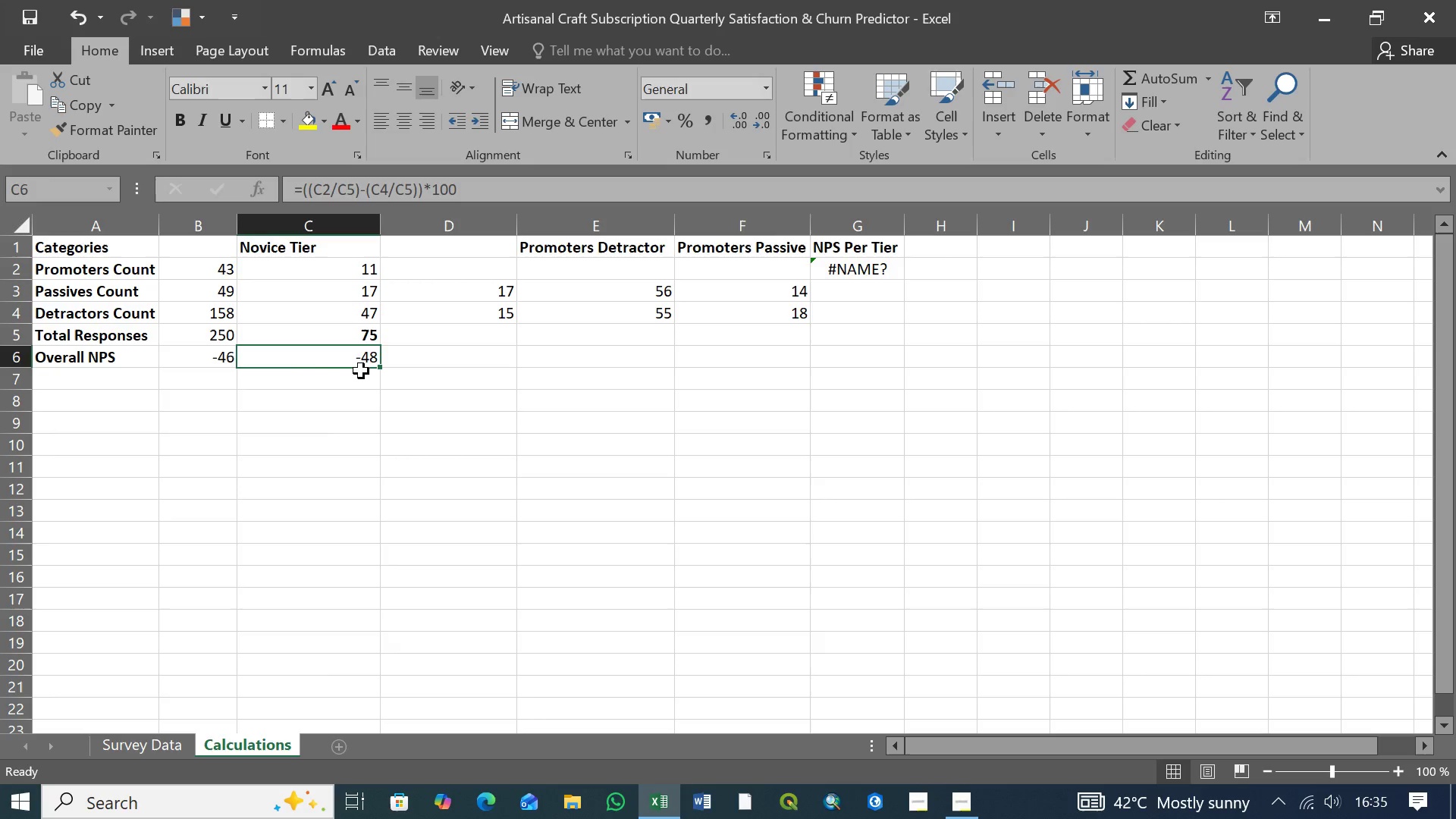 
wait(5.72)
 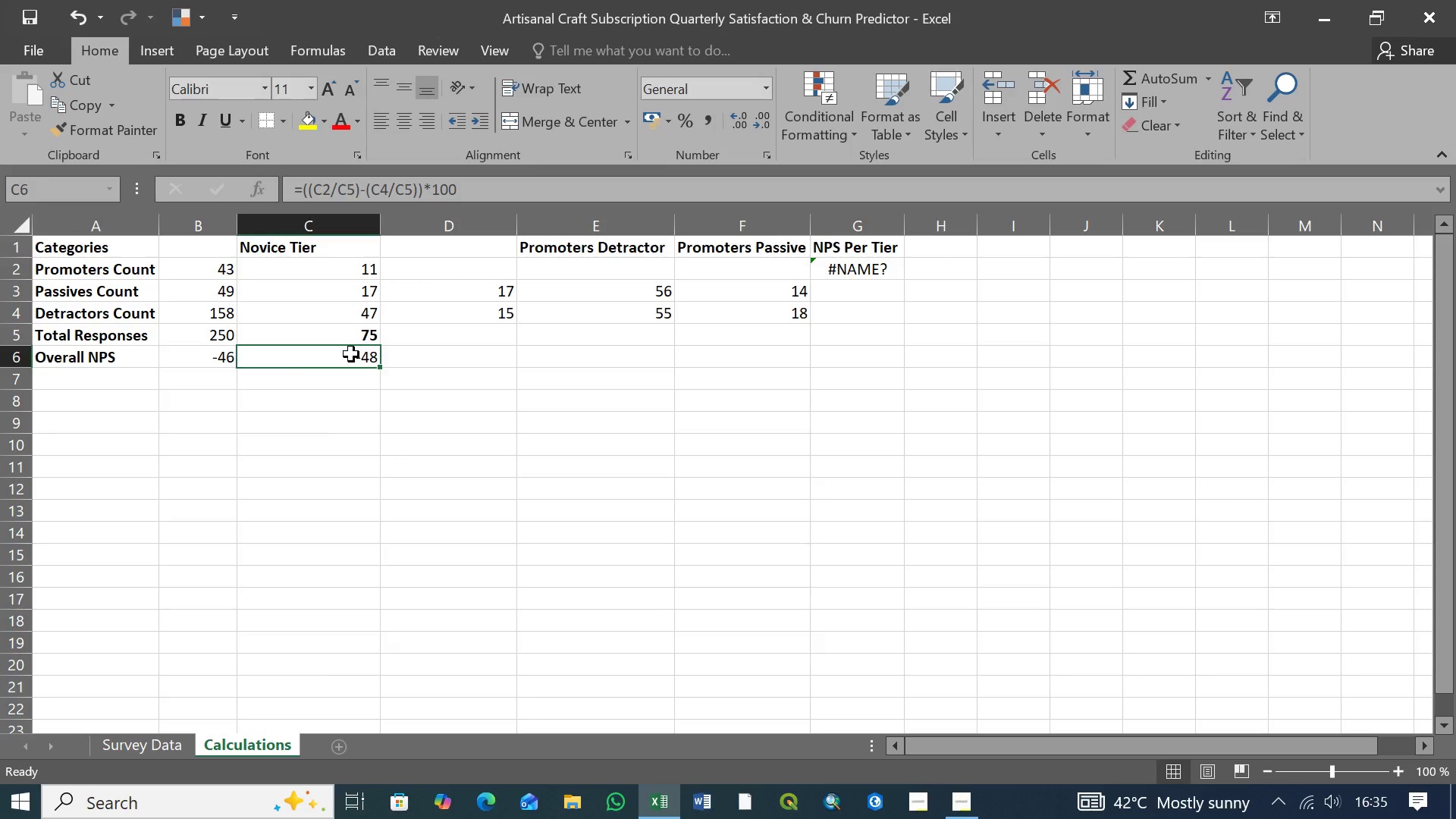 
left_click([397, 359])
 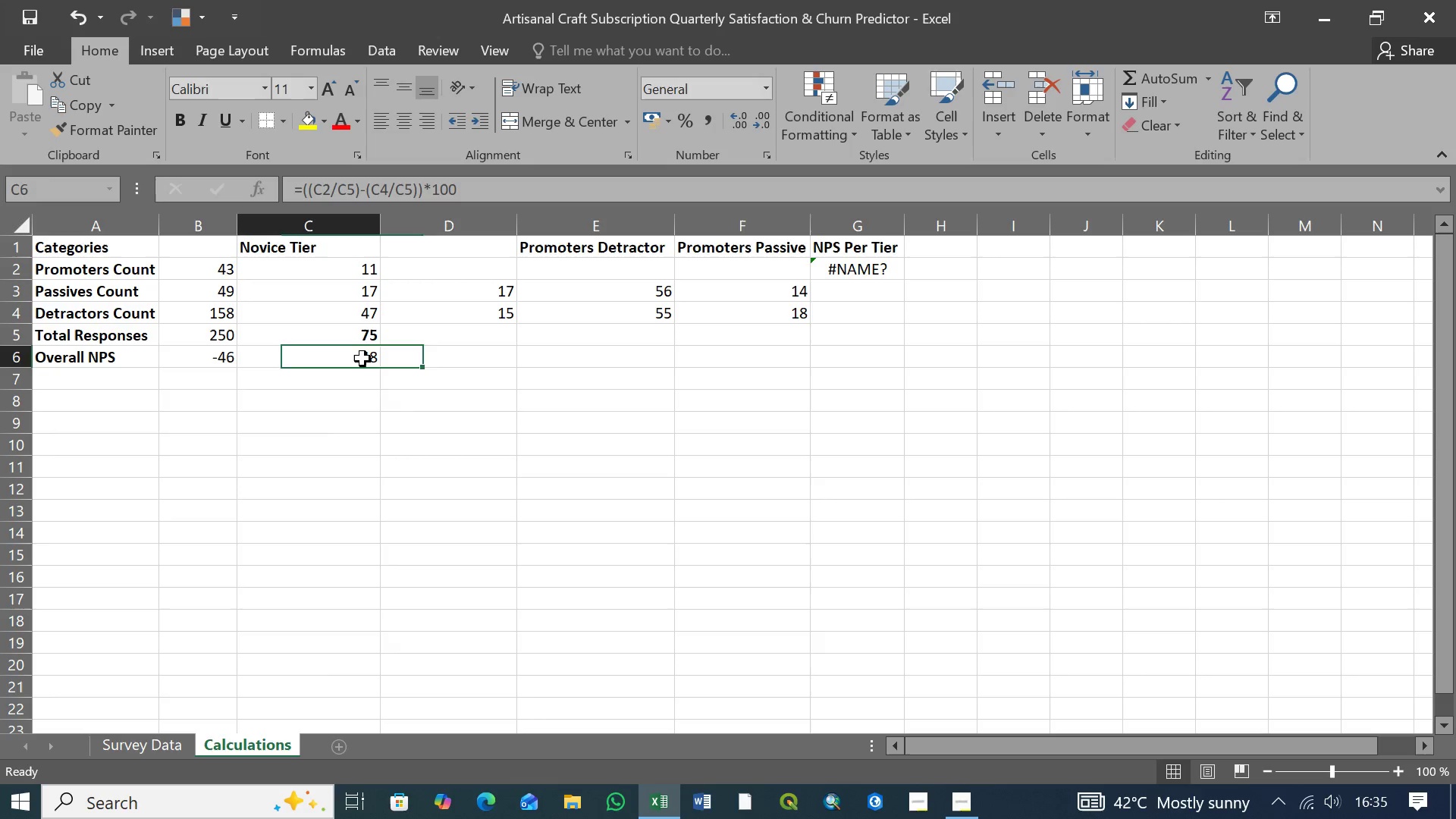 
double_click([362, 359])
 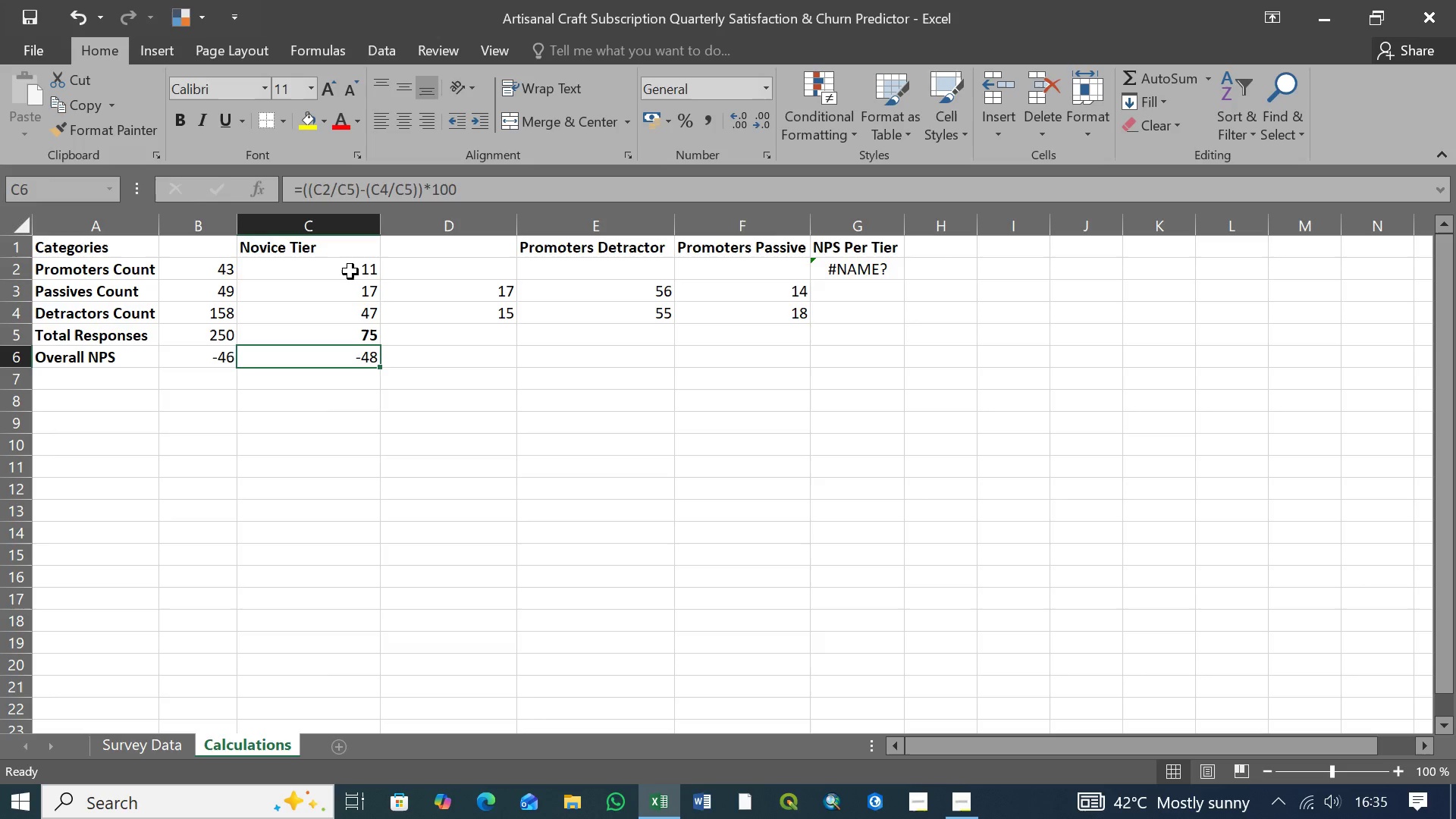 
left_click([350, 271])
 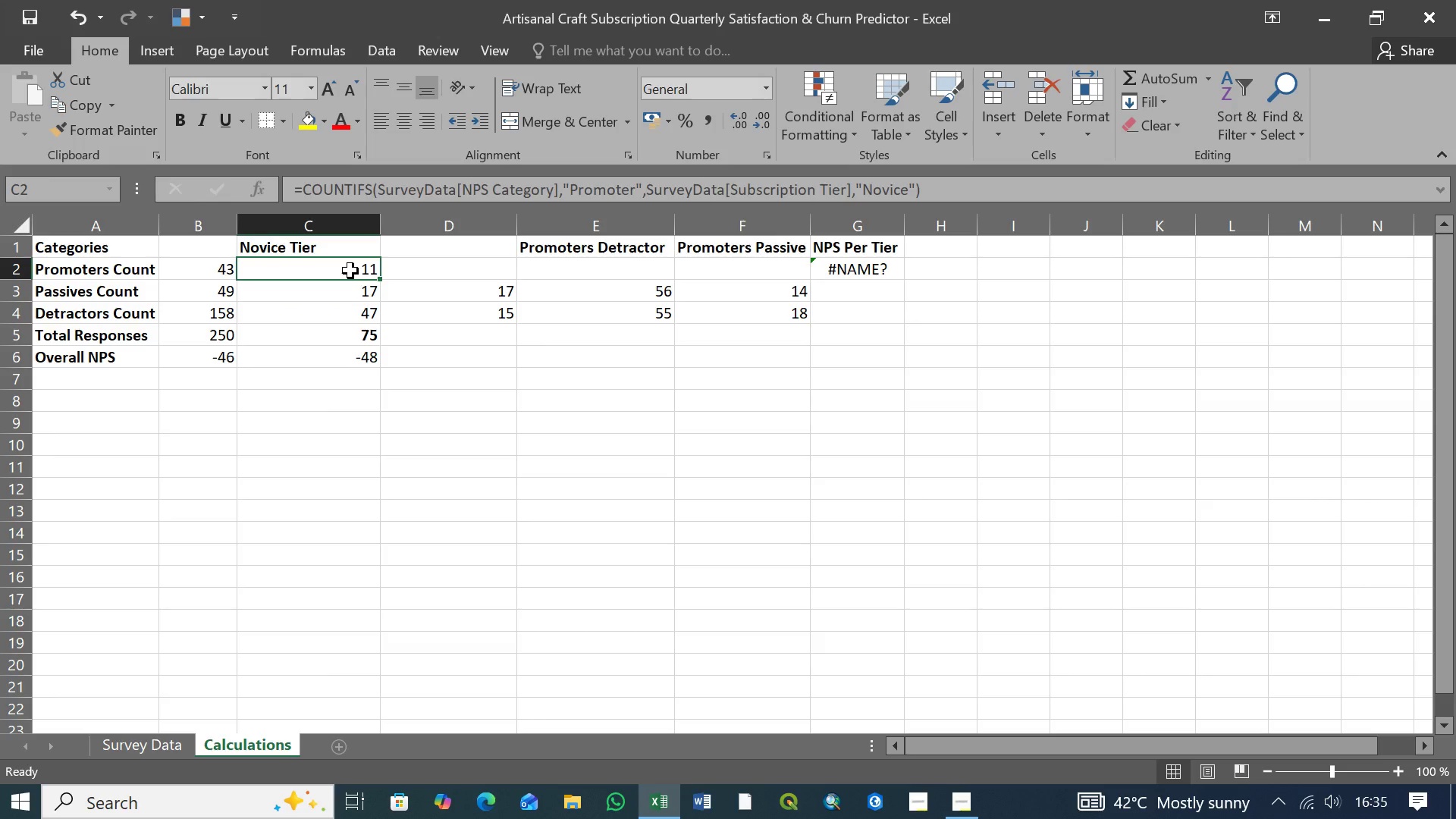 
hold_key(key=ShiftLeft, duration=0.97)
left_click([350, 356])
 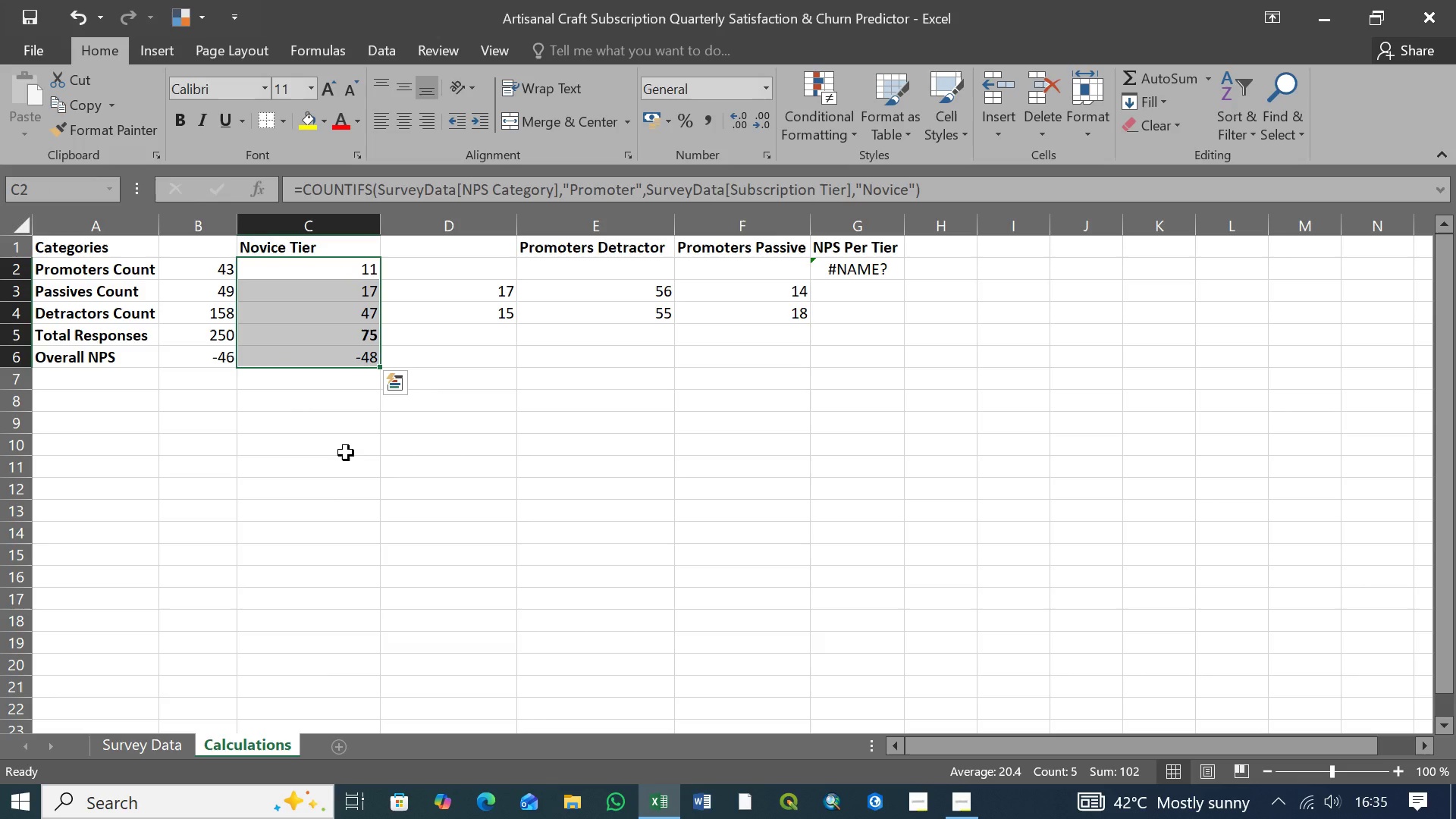 
key(Control+B)
 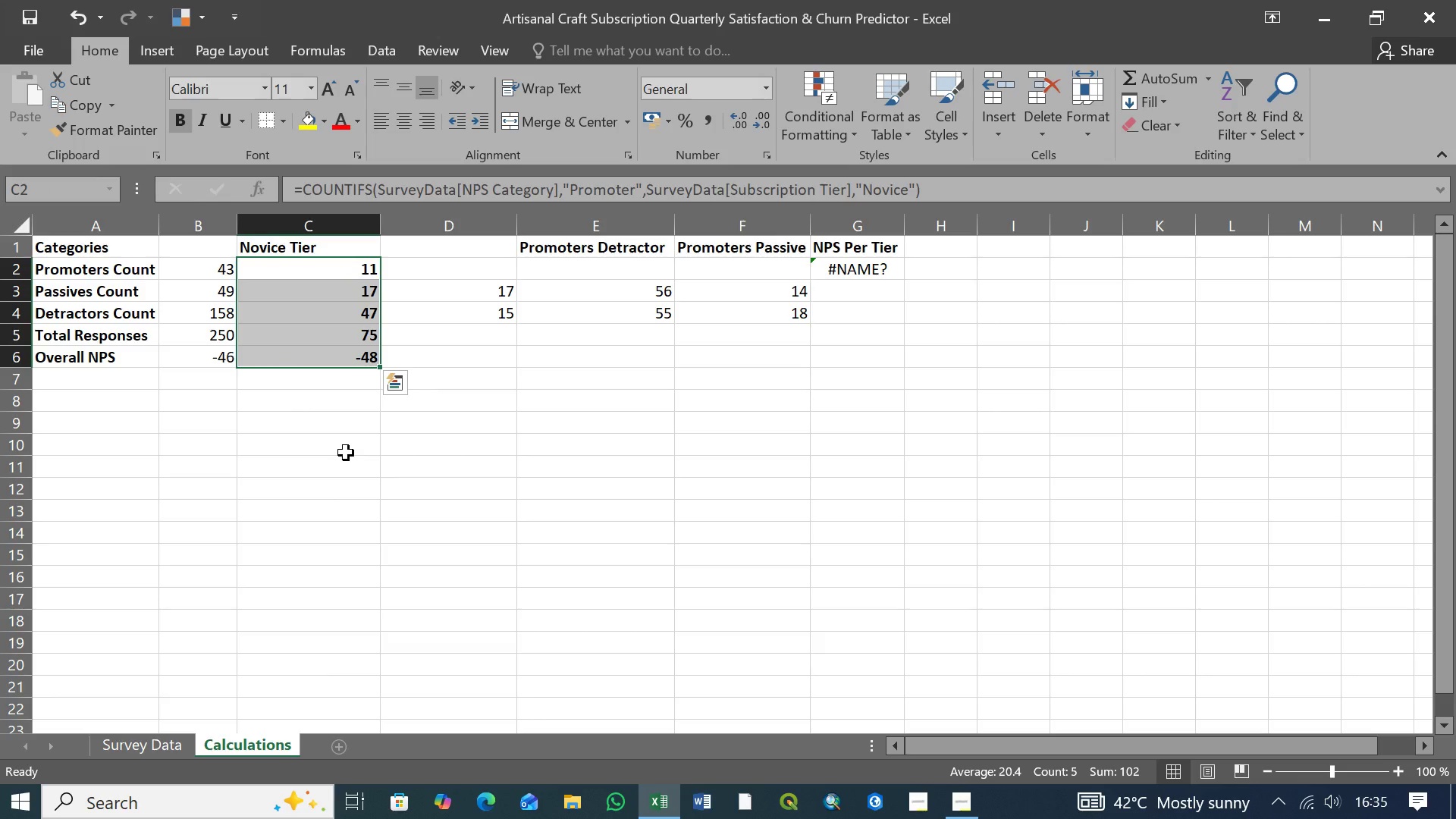 
key(Control+B)
 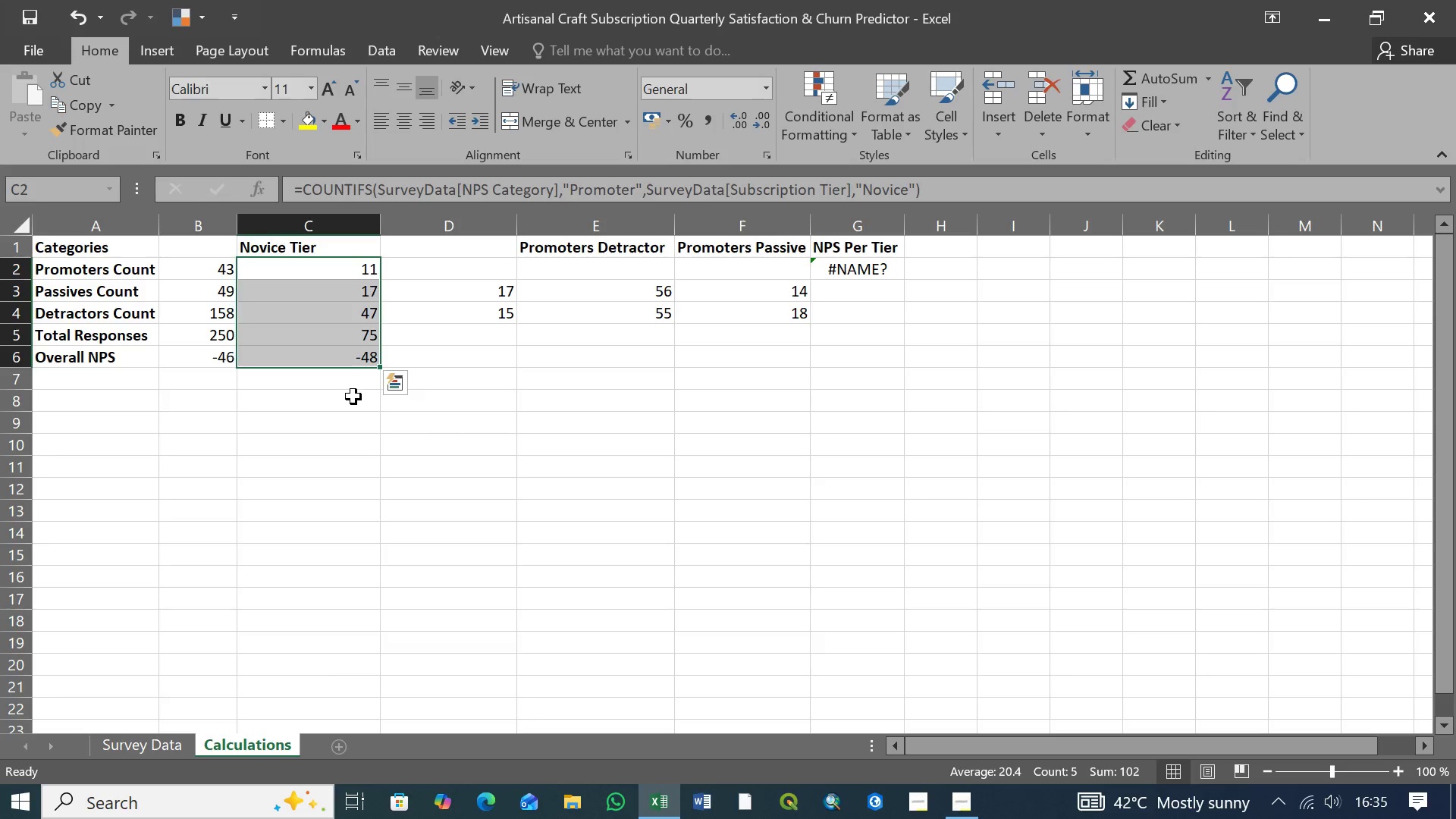 
left_click([353, 397])
 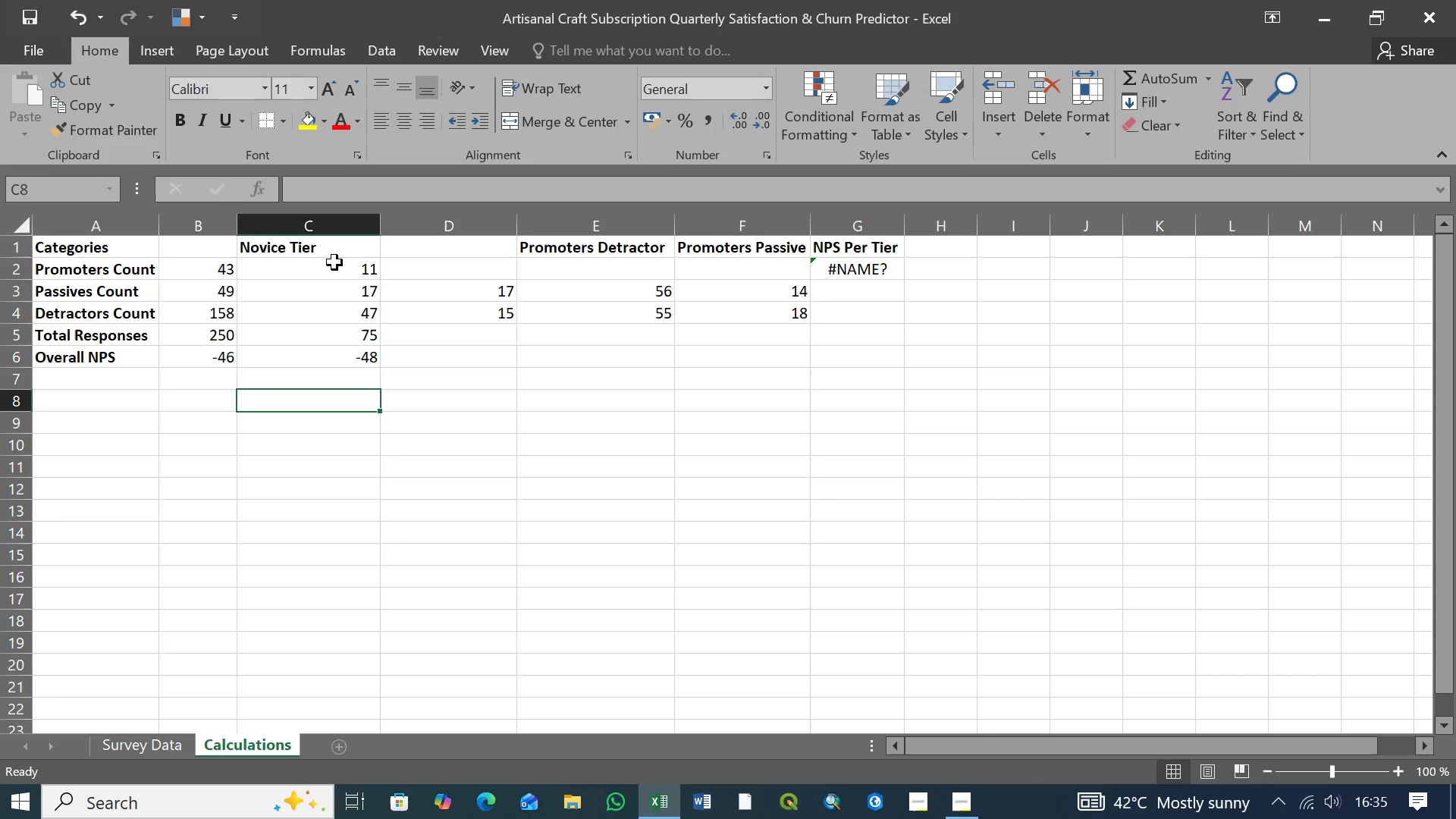 
left_click([314, 249])
 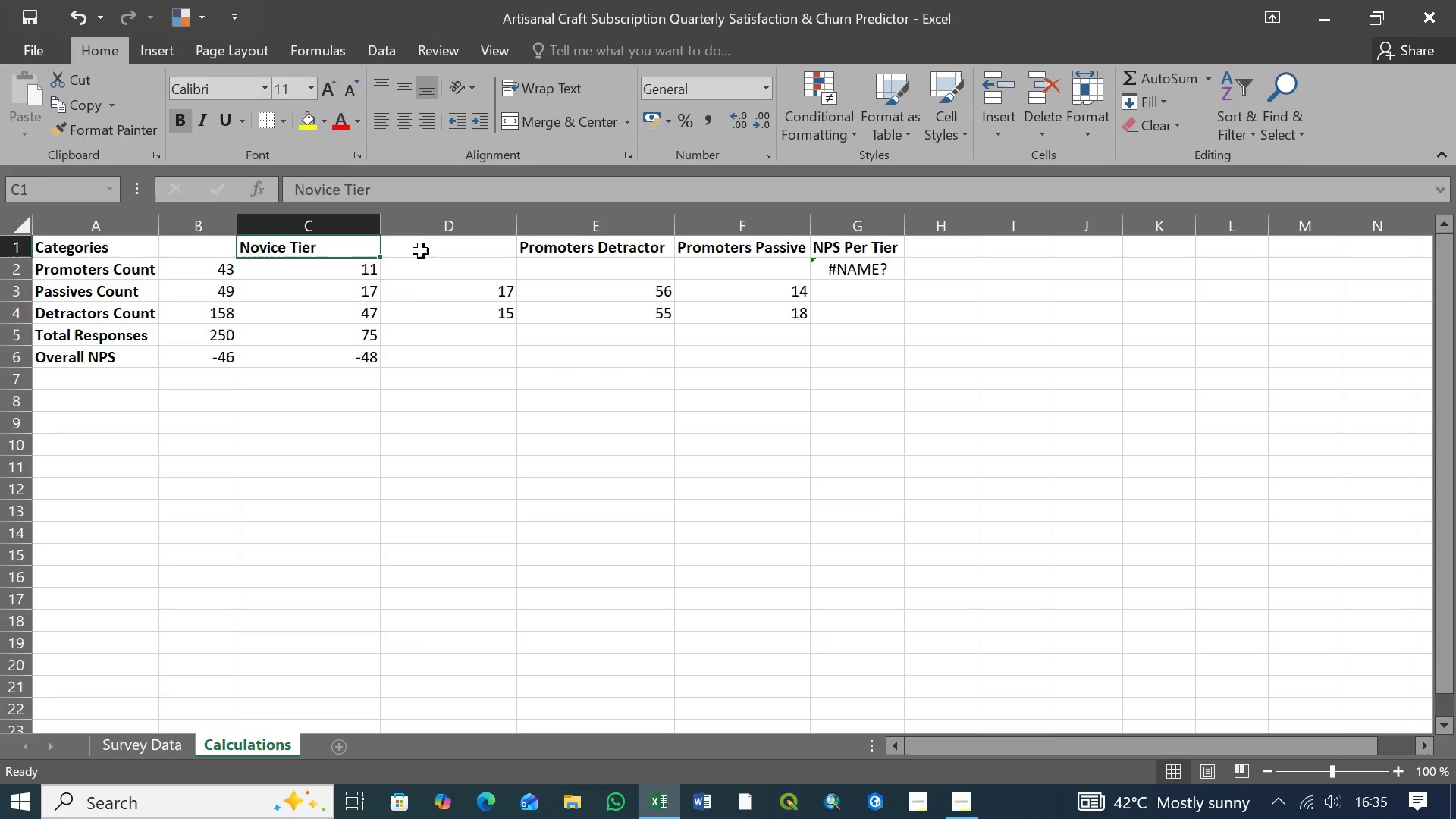 
left_click([421, 251])
 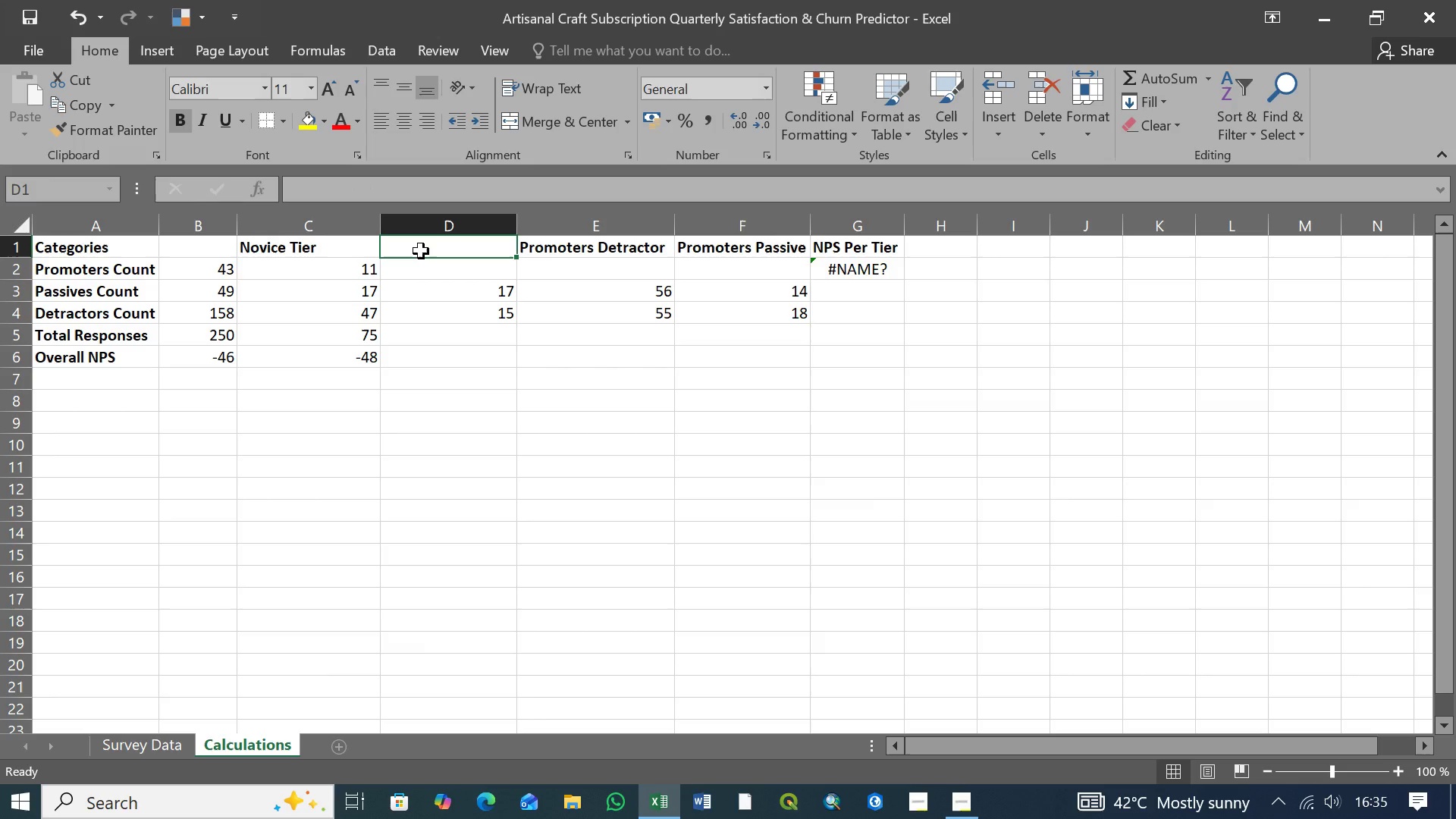 
left_click([281, 249])
 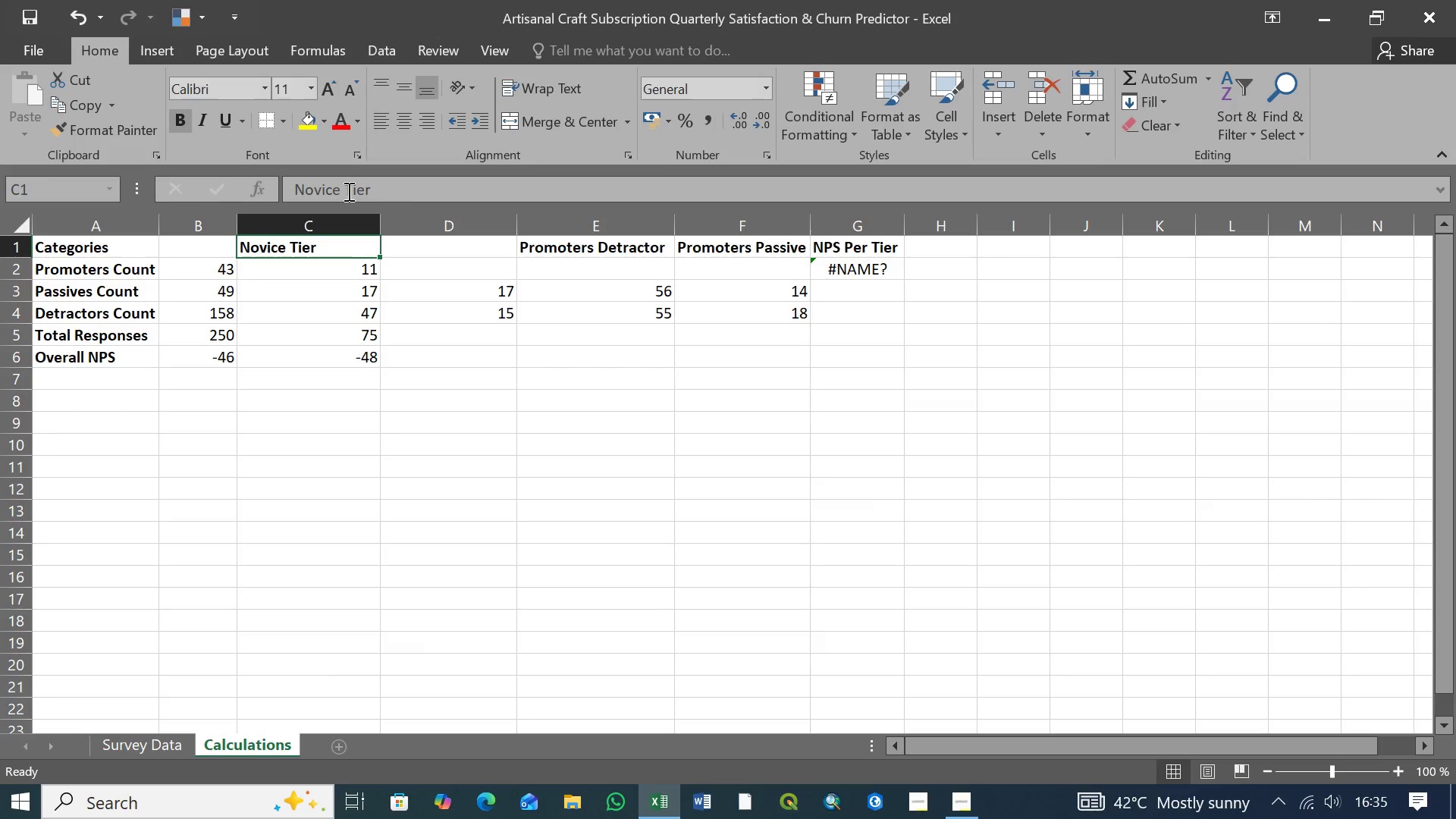 
left_click_drag(start_coordinate=[347, 190], to_coordinate=[369, 190])
 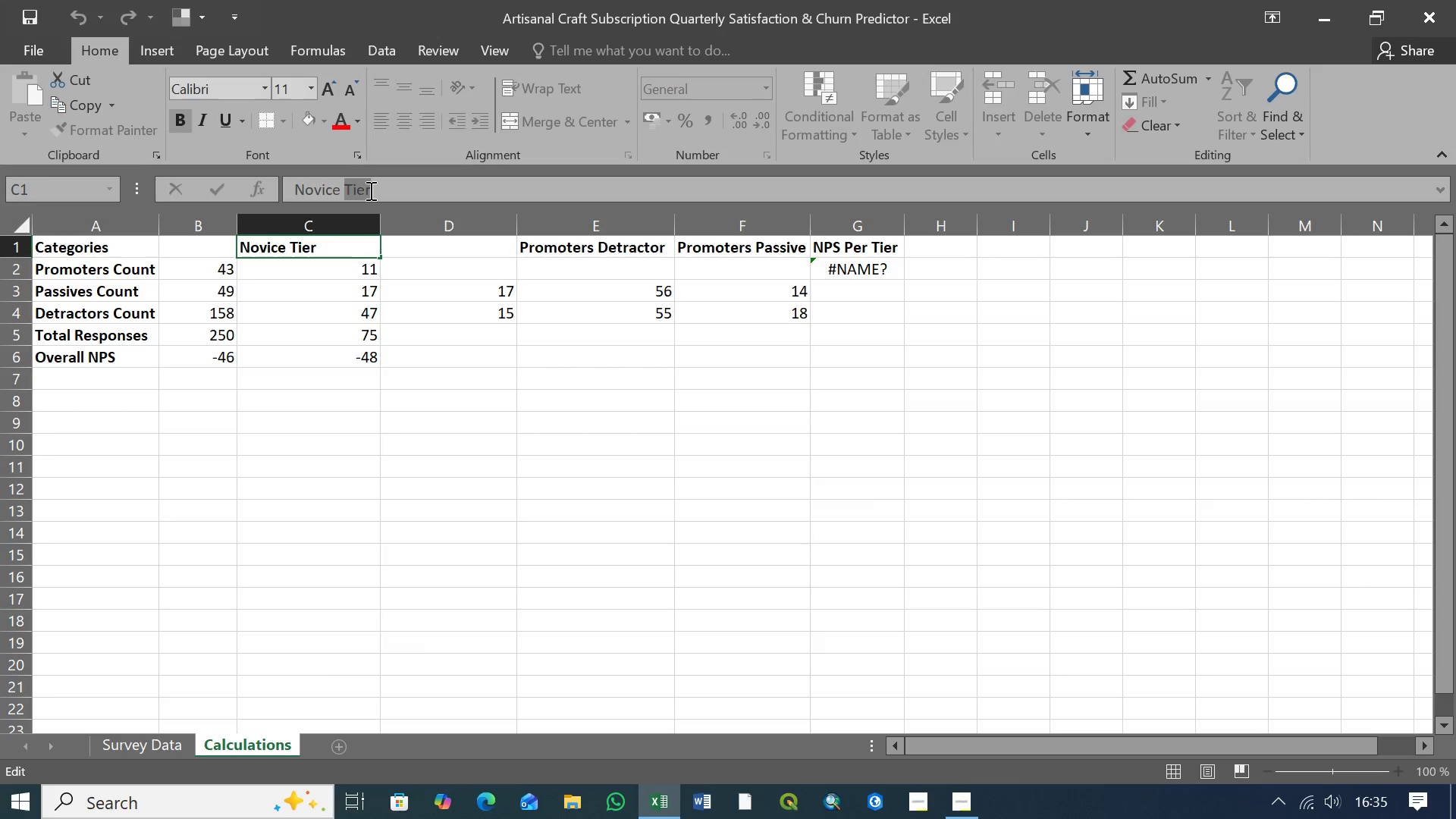 
key(Control+C)
 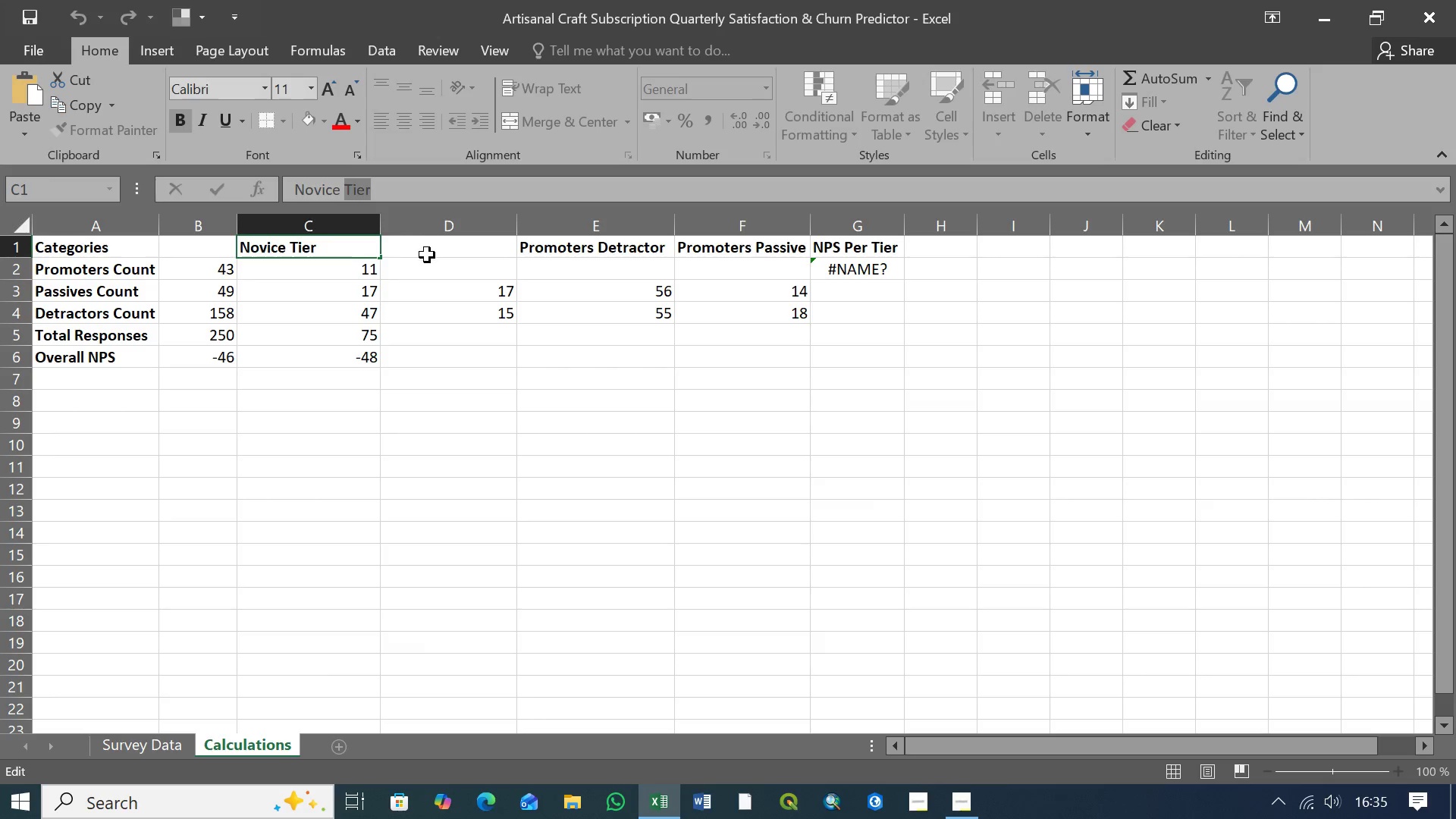 
left_click([427, 255])
 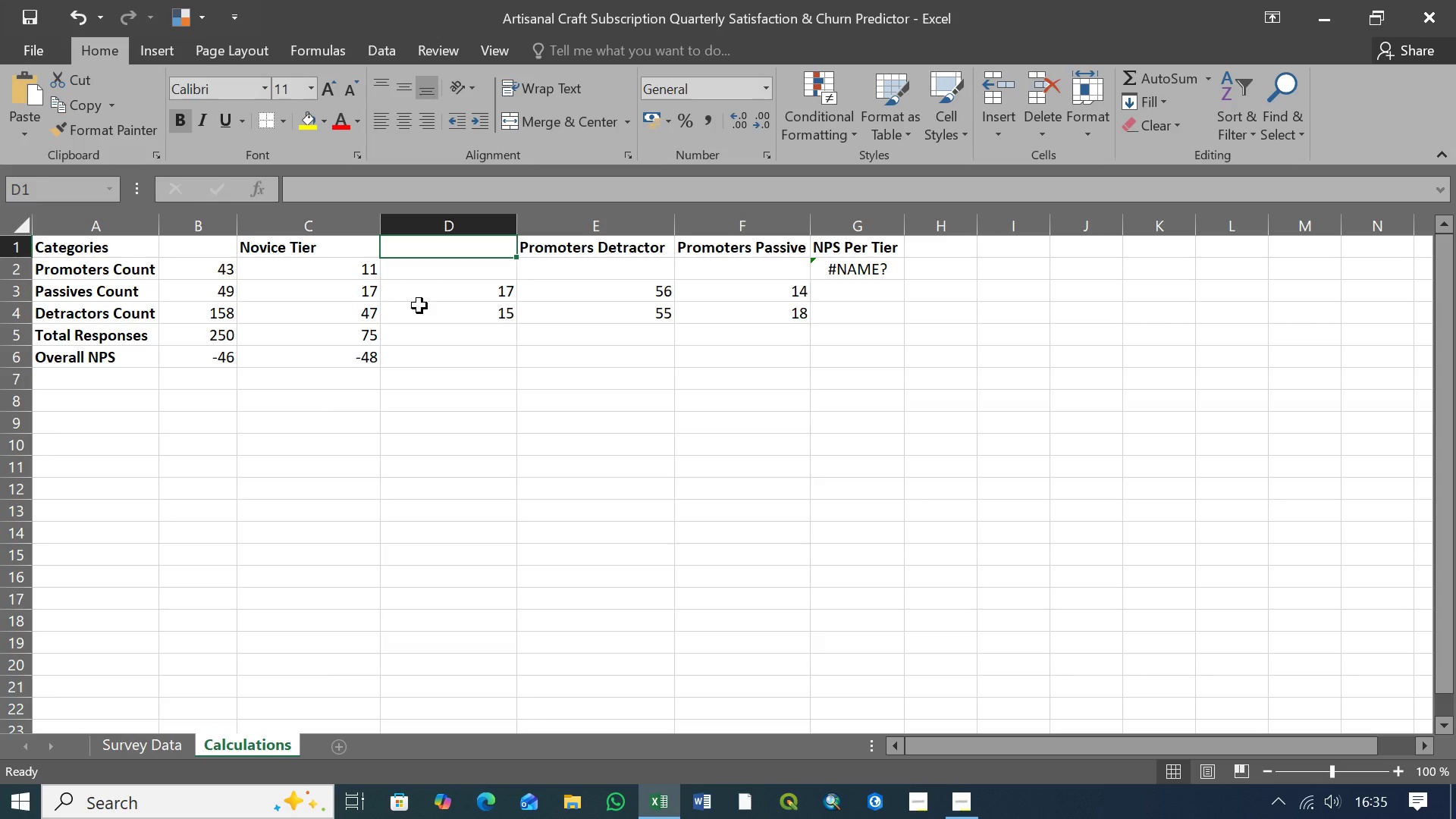 
key(Control+V)
 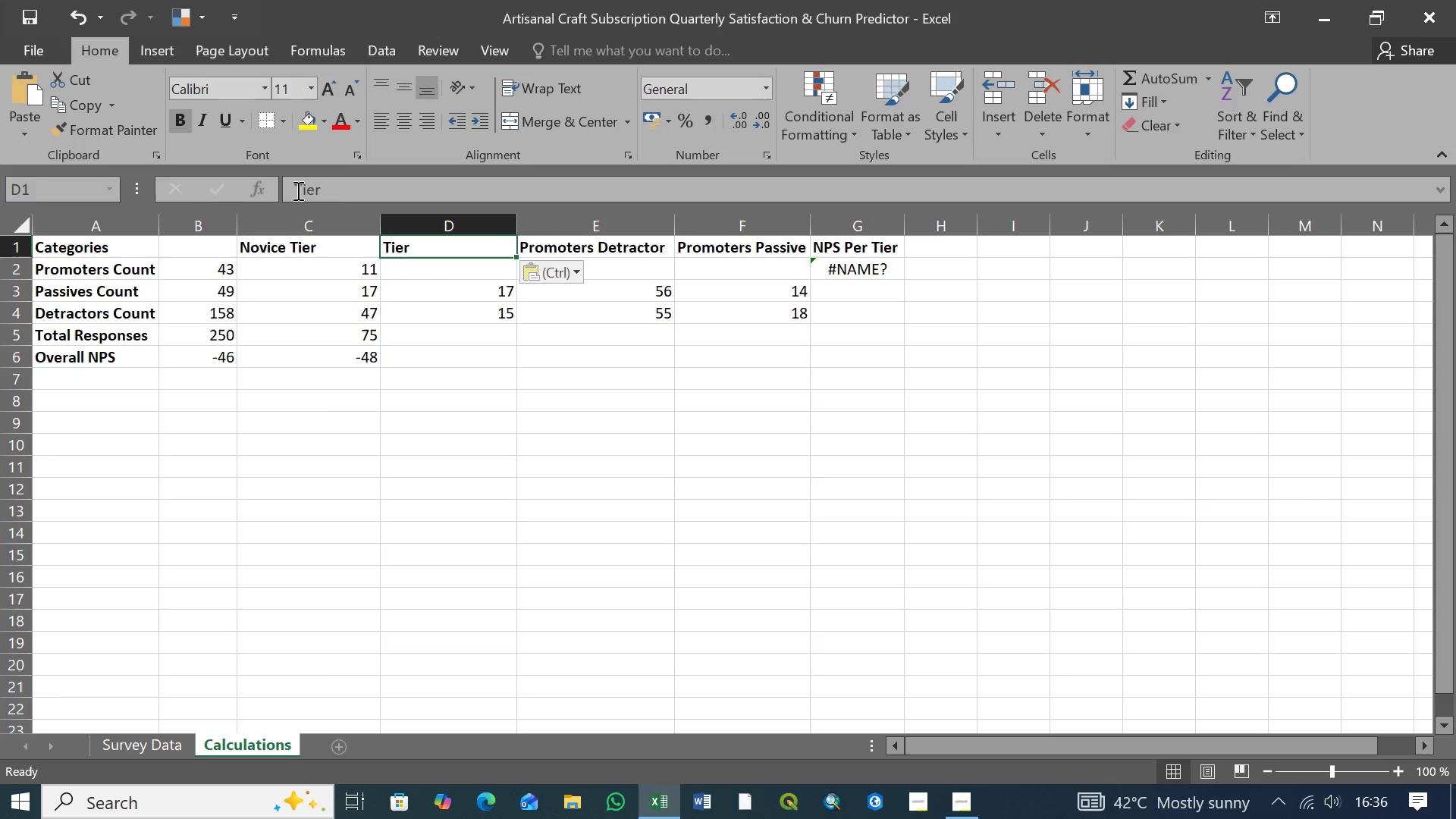 
left_click([297, 190])
 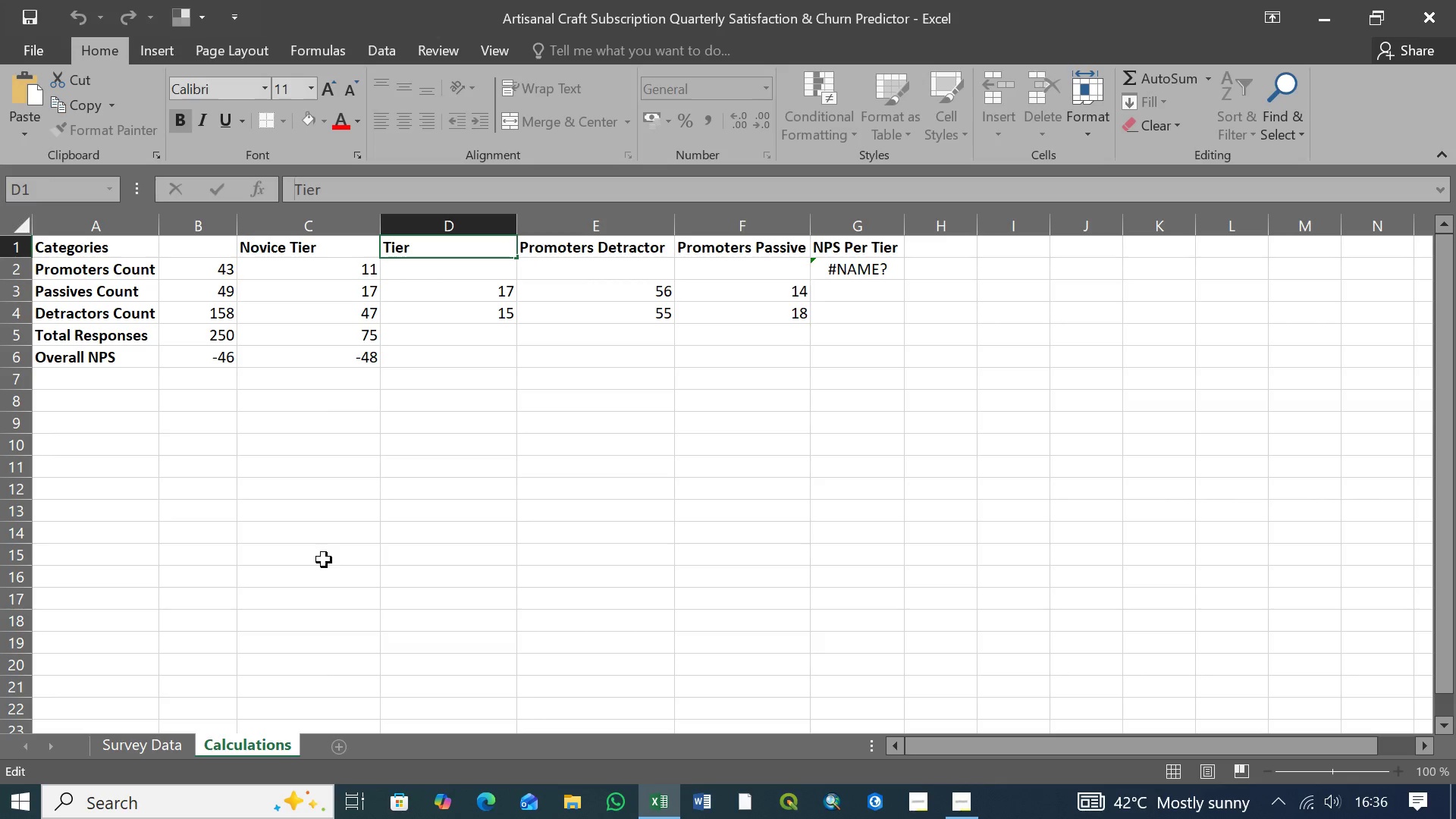 
type(Artisan )
 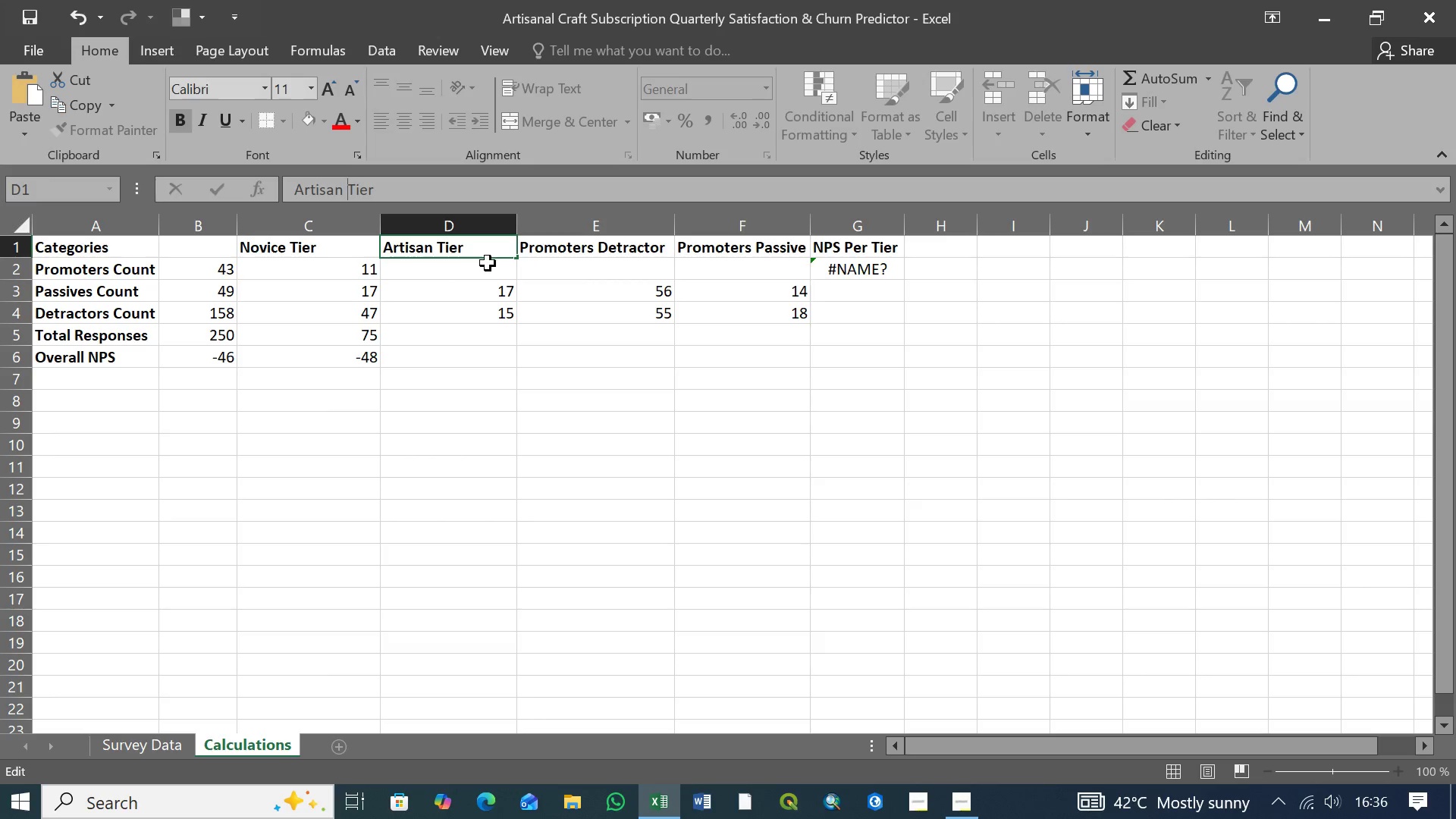 
left_click([483, 271])
 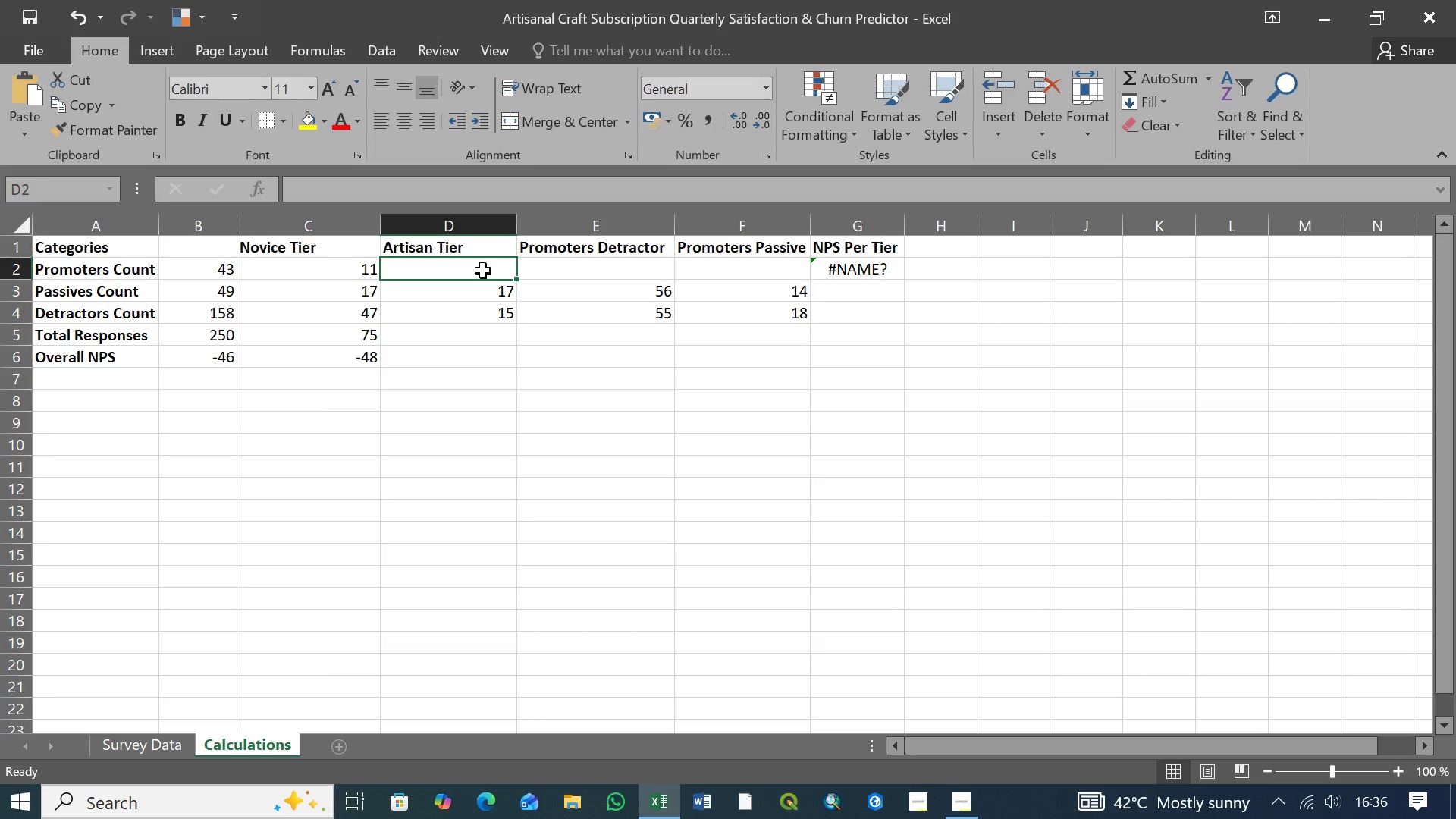 
left_click([588, 249])
 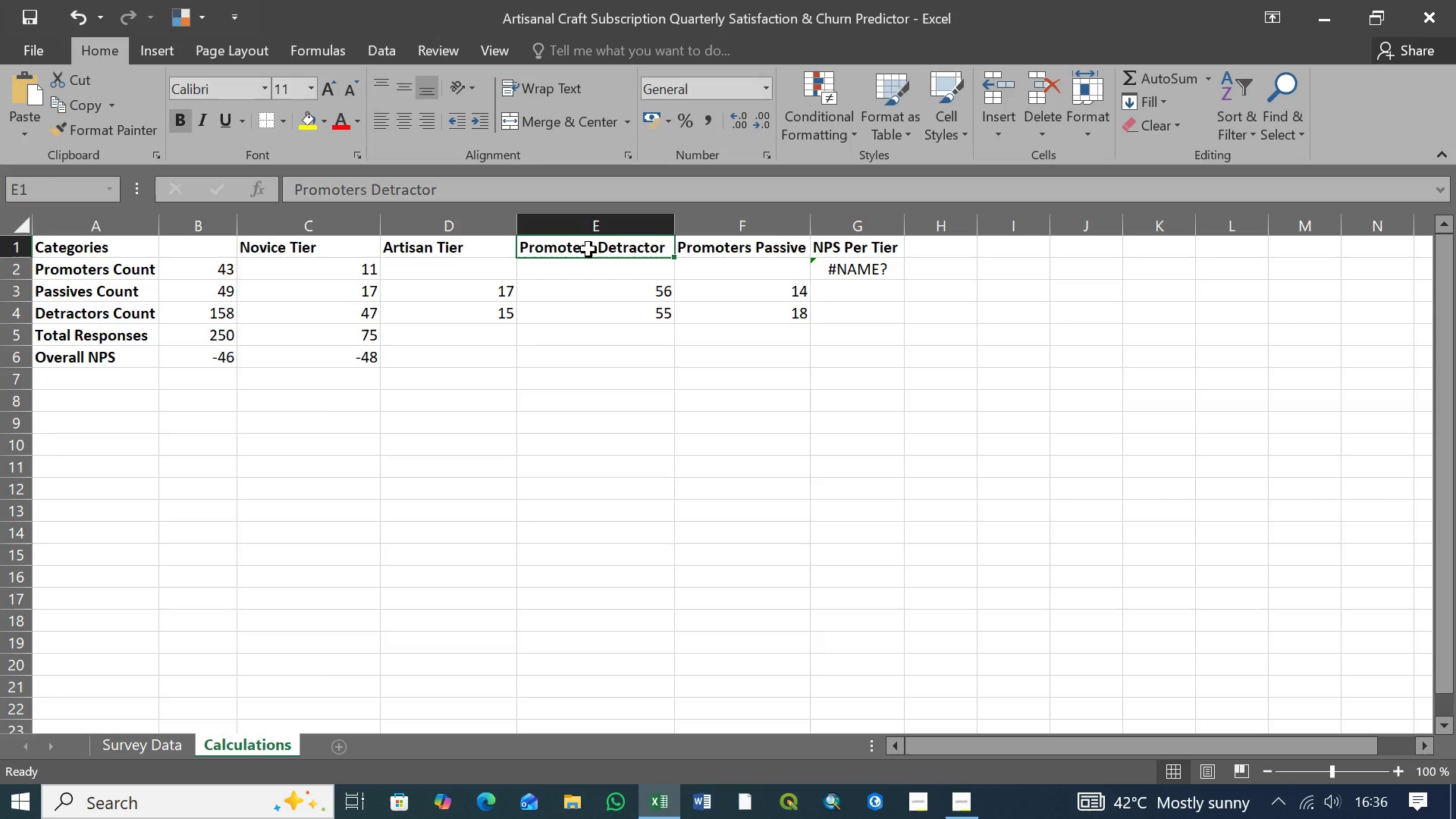 
hold_key(key=ShiftLeft, duration=1.5)
left_click([781, 316])
 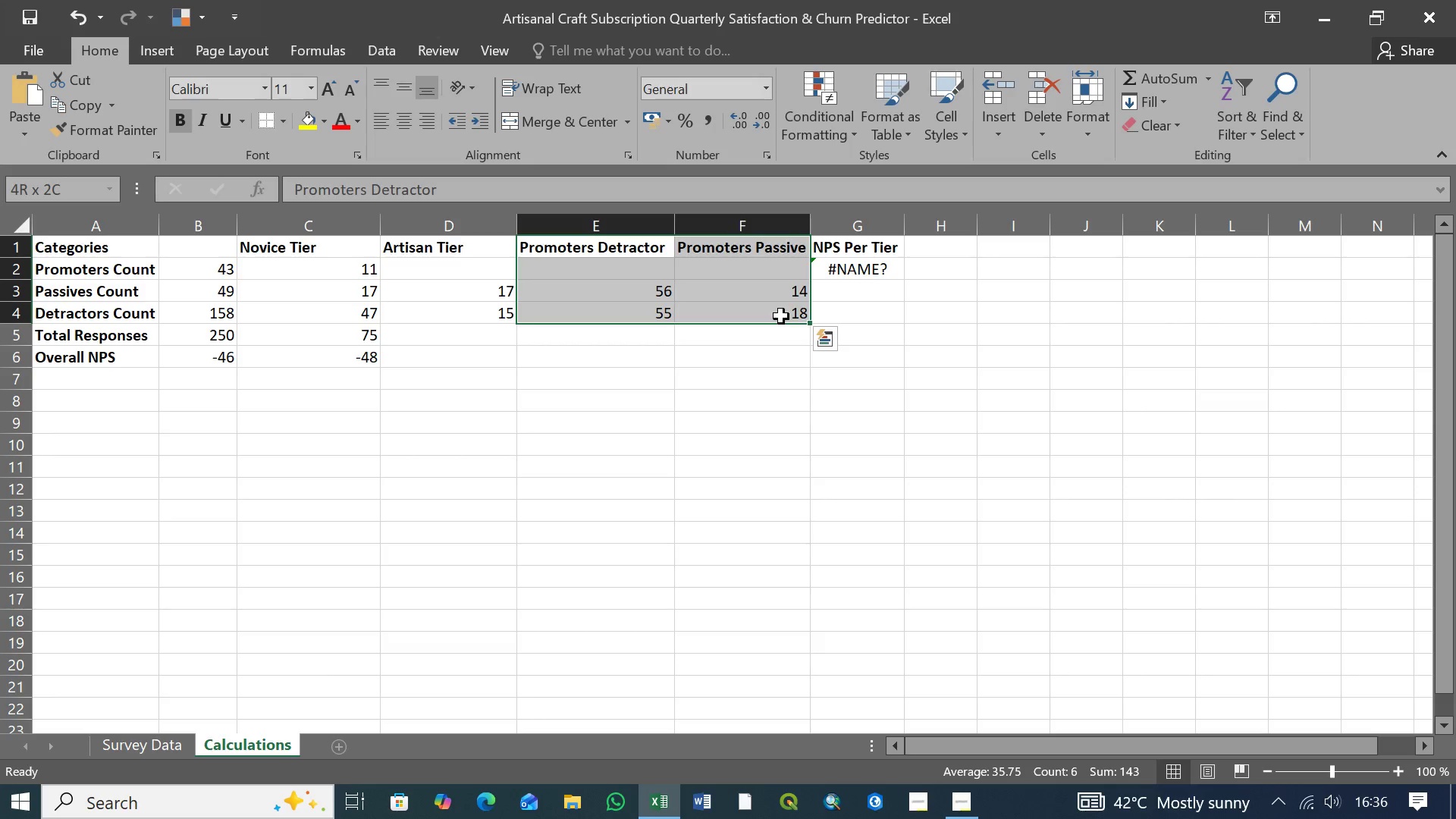 
hold_key(key=ShiftLeft, duration=0.52)
 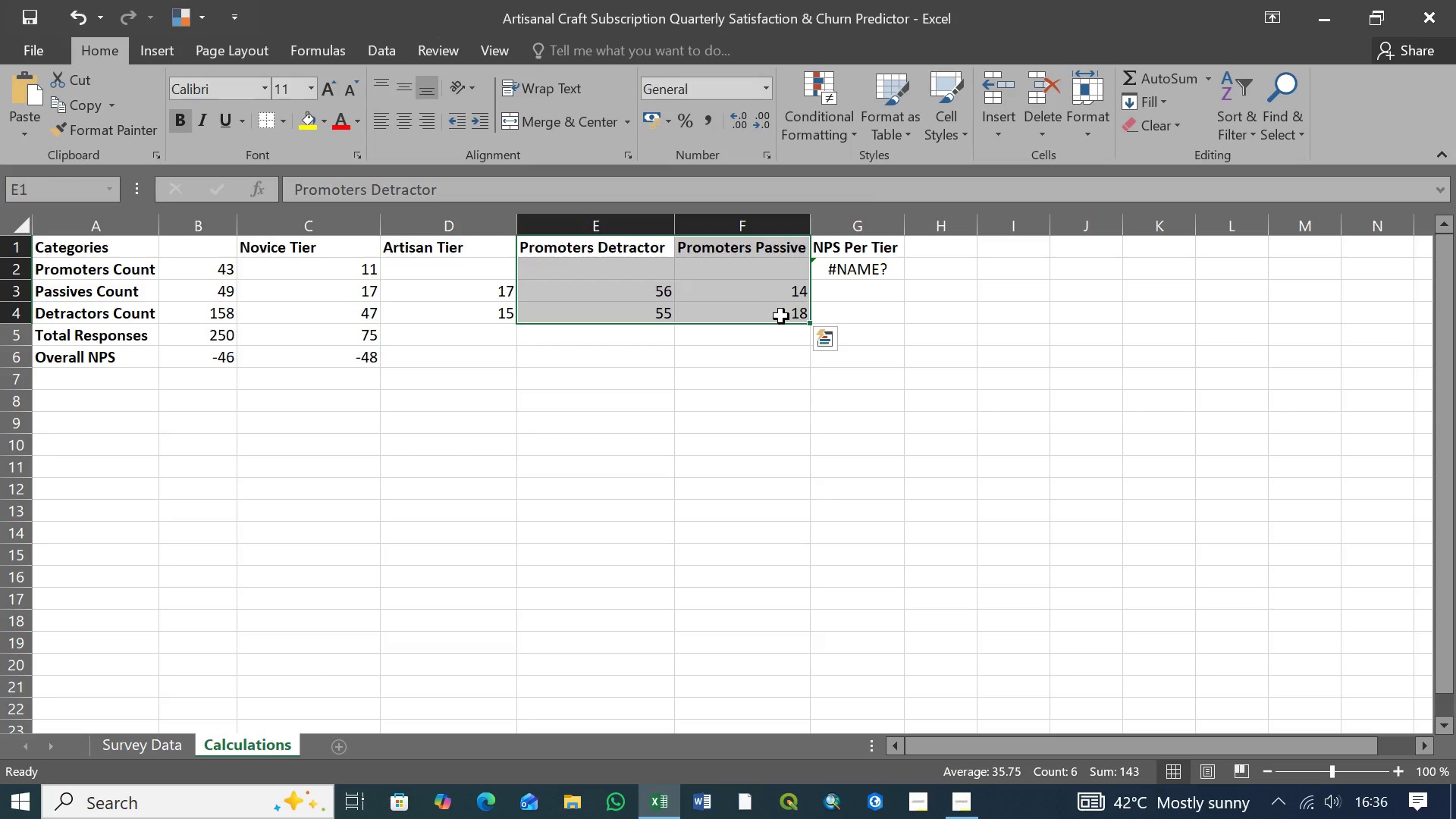 
key(Delete)
 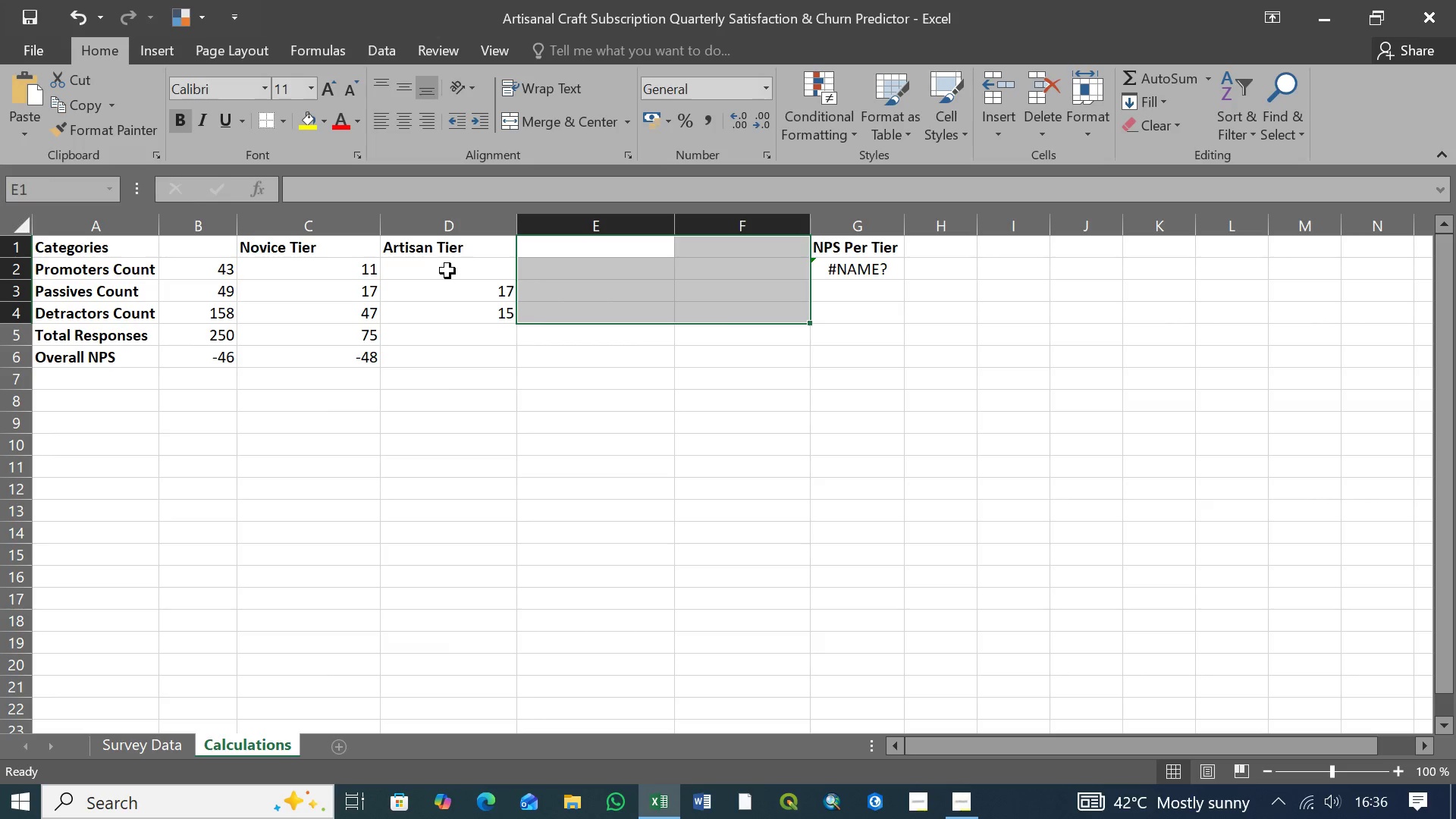 
left_click([447, 271])
 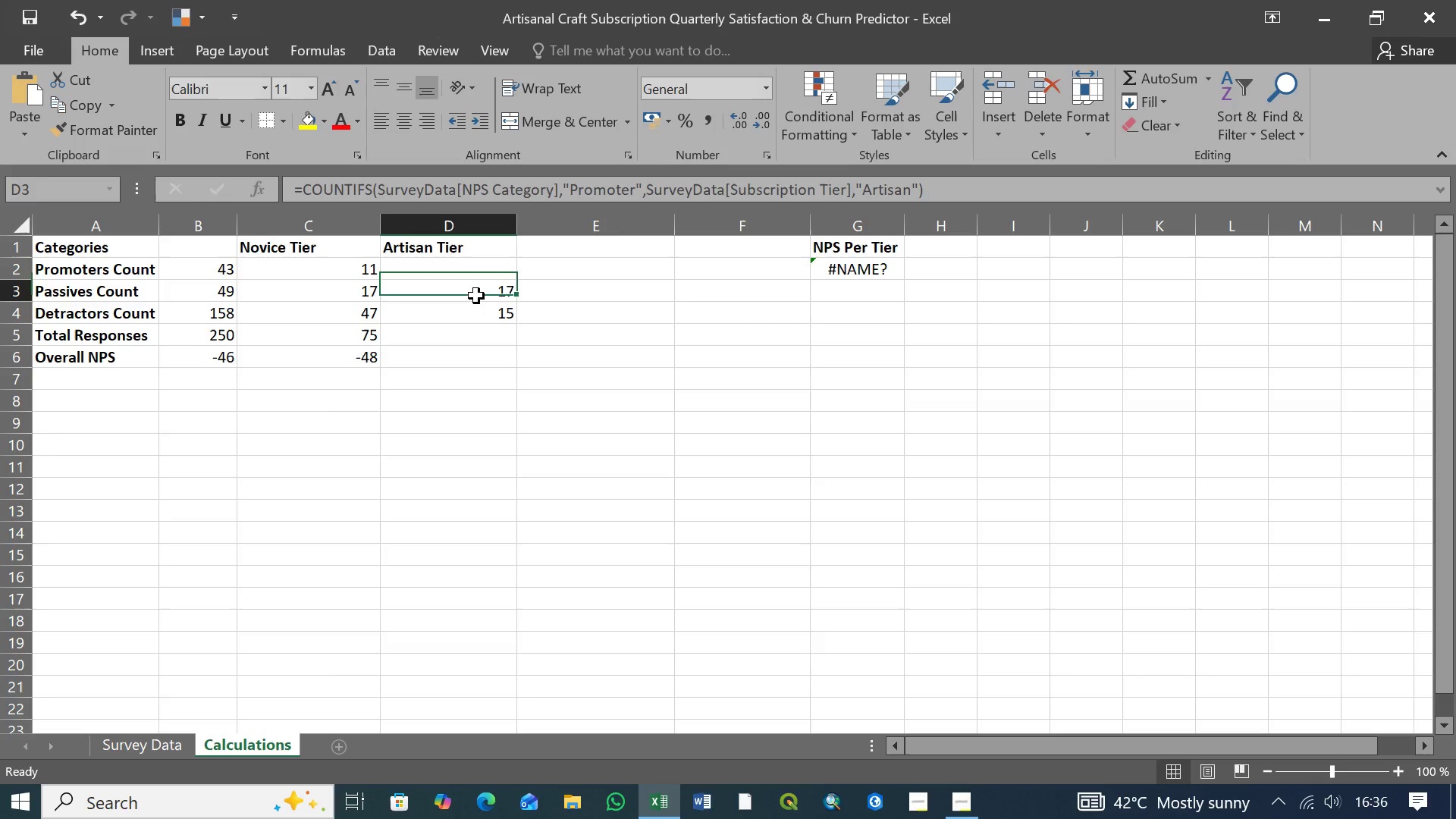 
left_click([476, 296])
 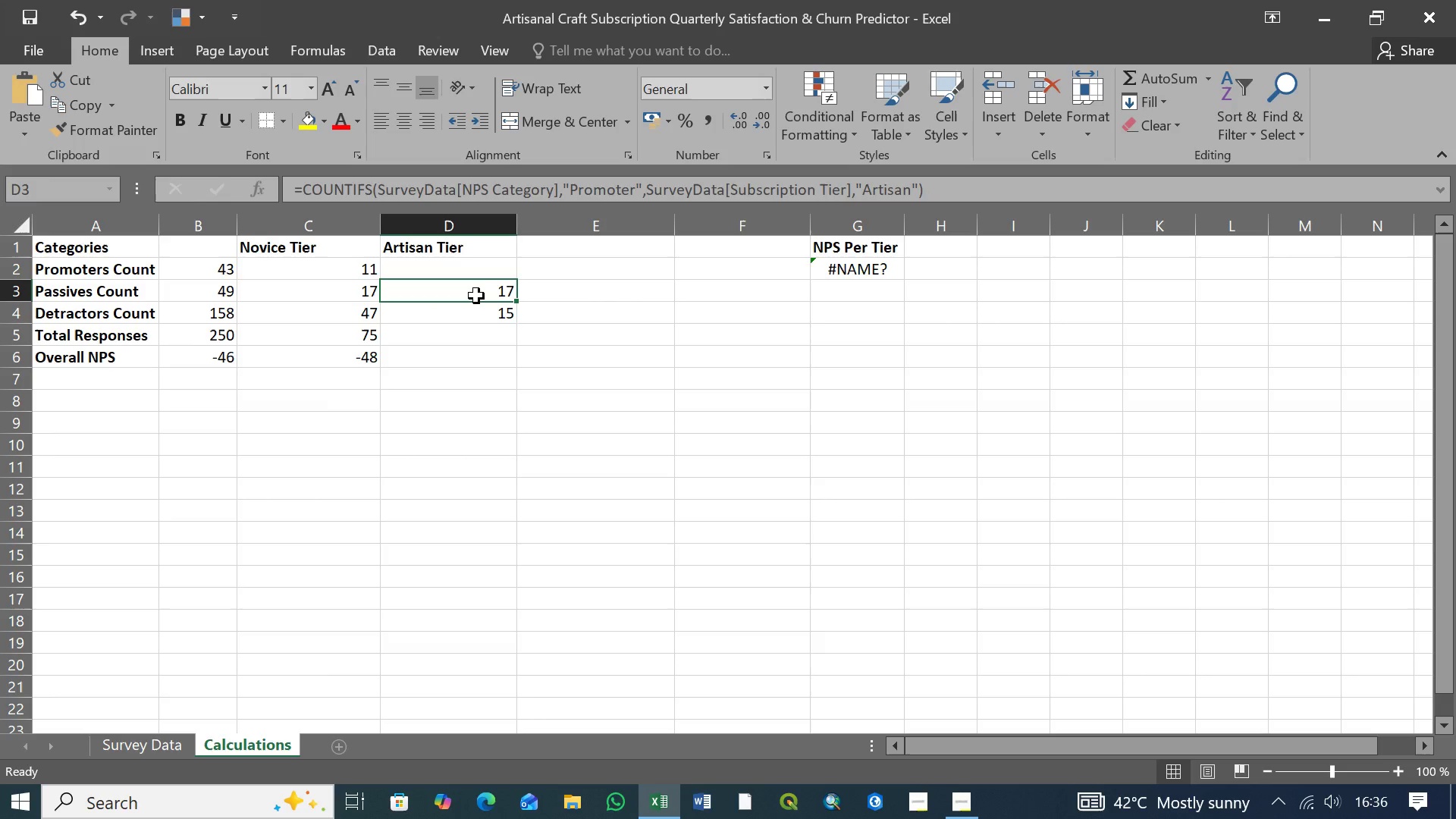 
key(Delete)
 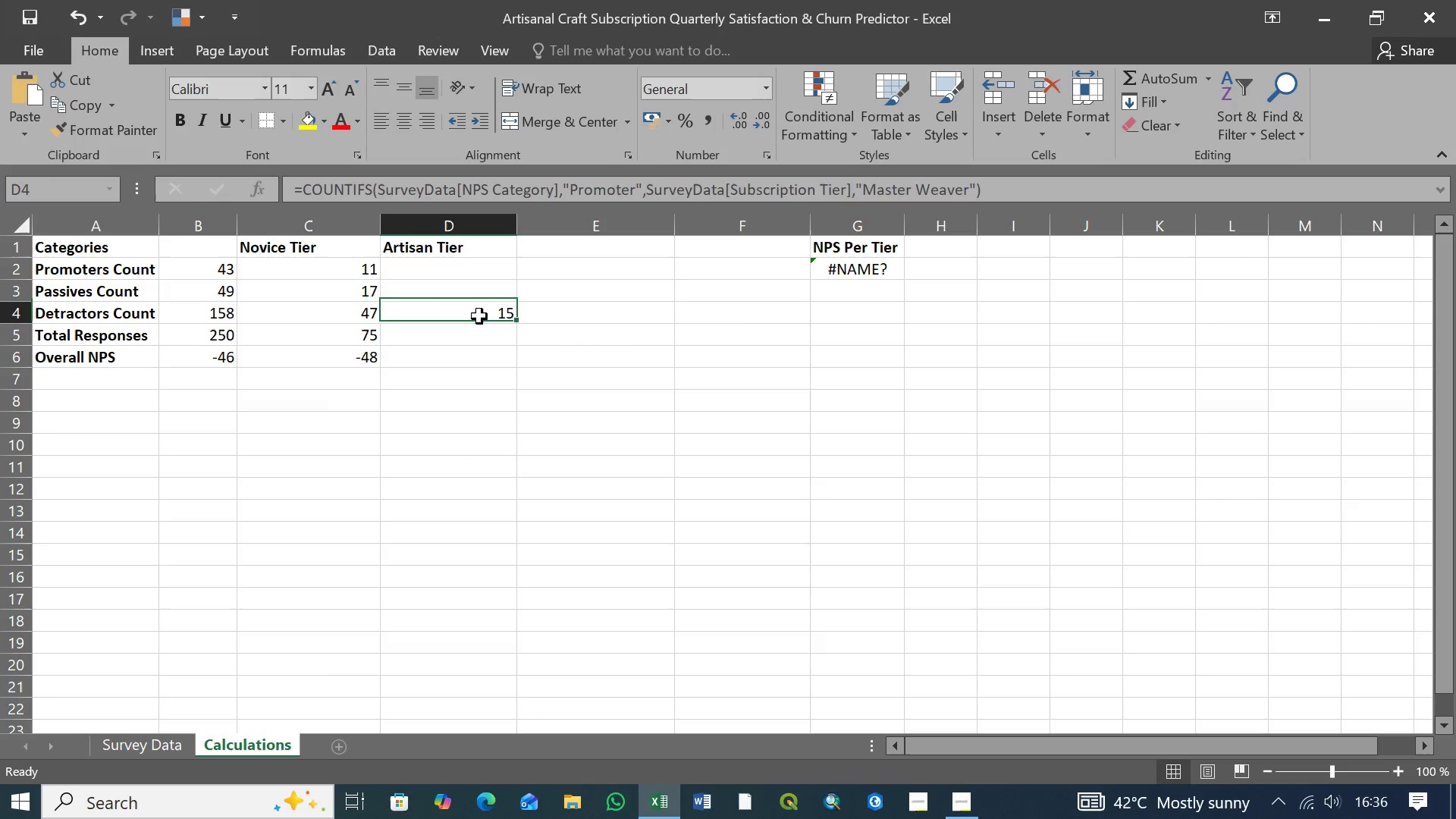 
left_click([479, 316])
 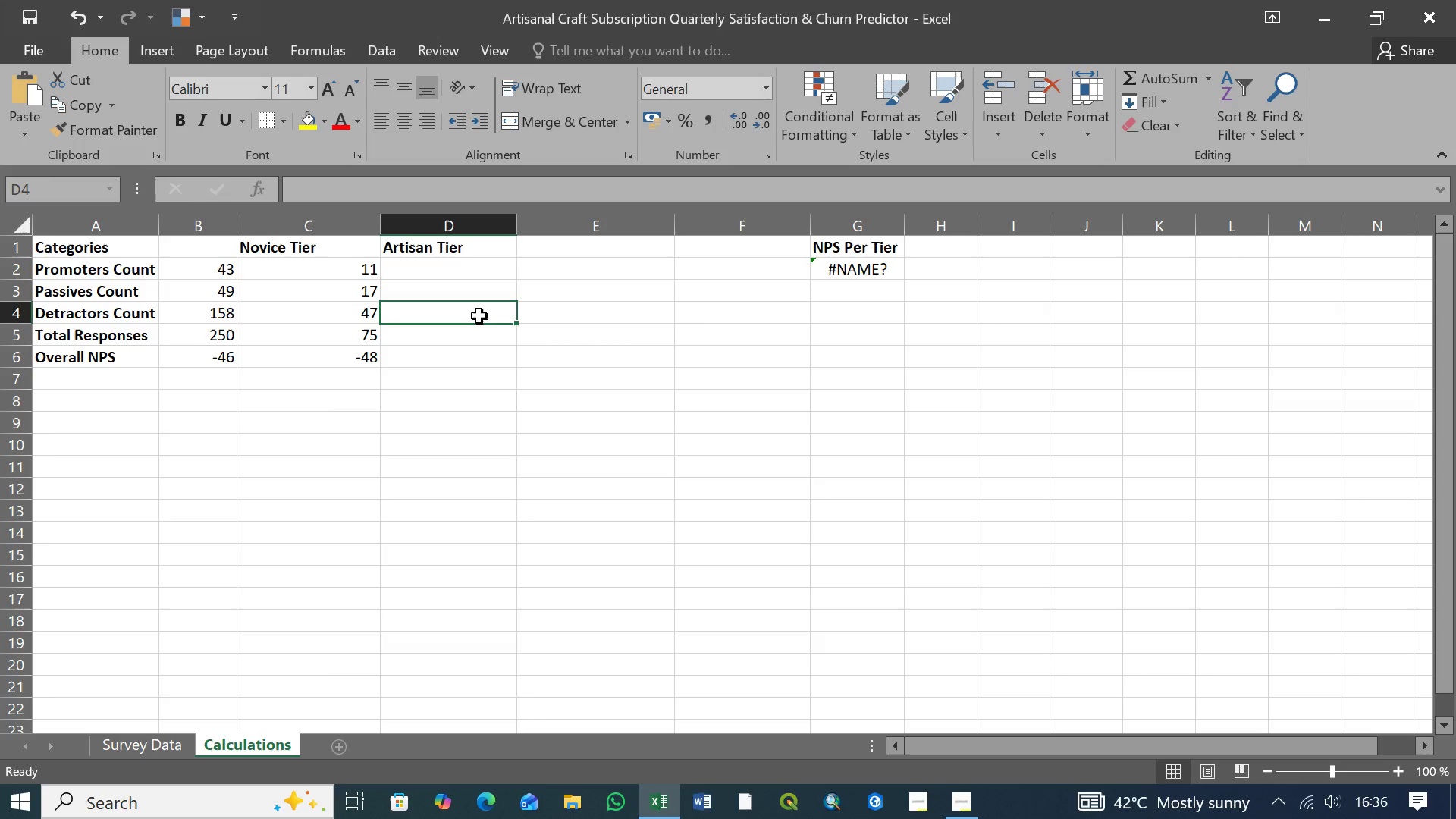 
key(Delete)
 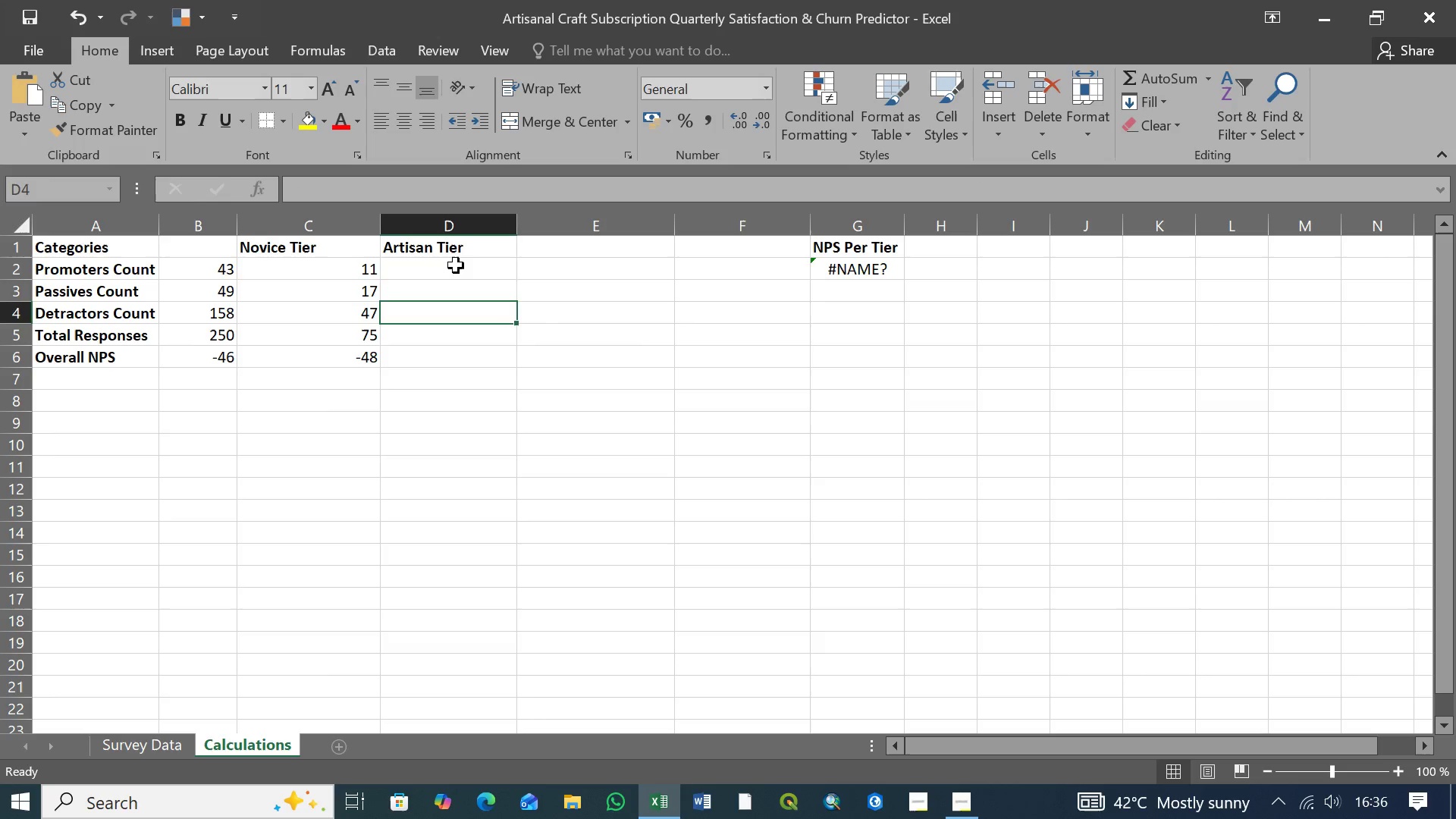 
left_click([456, 265])
 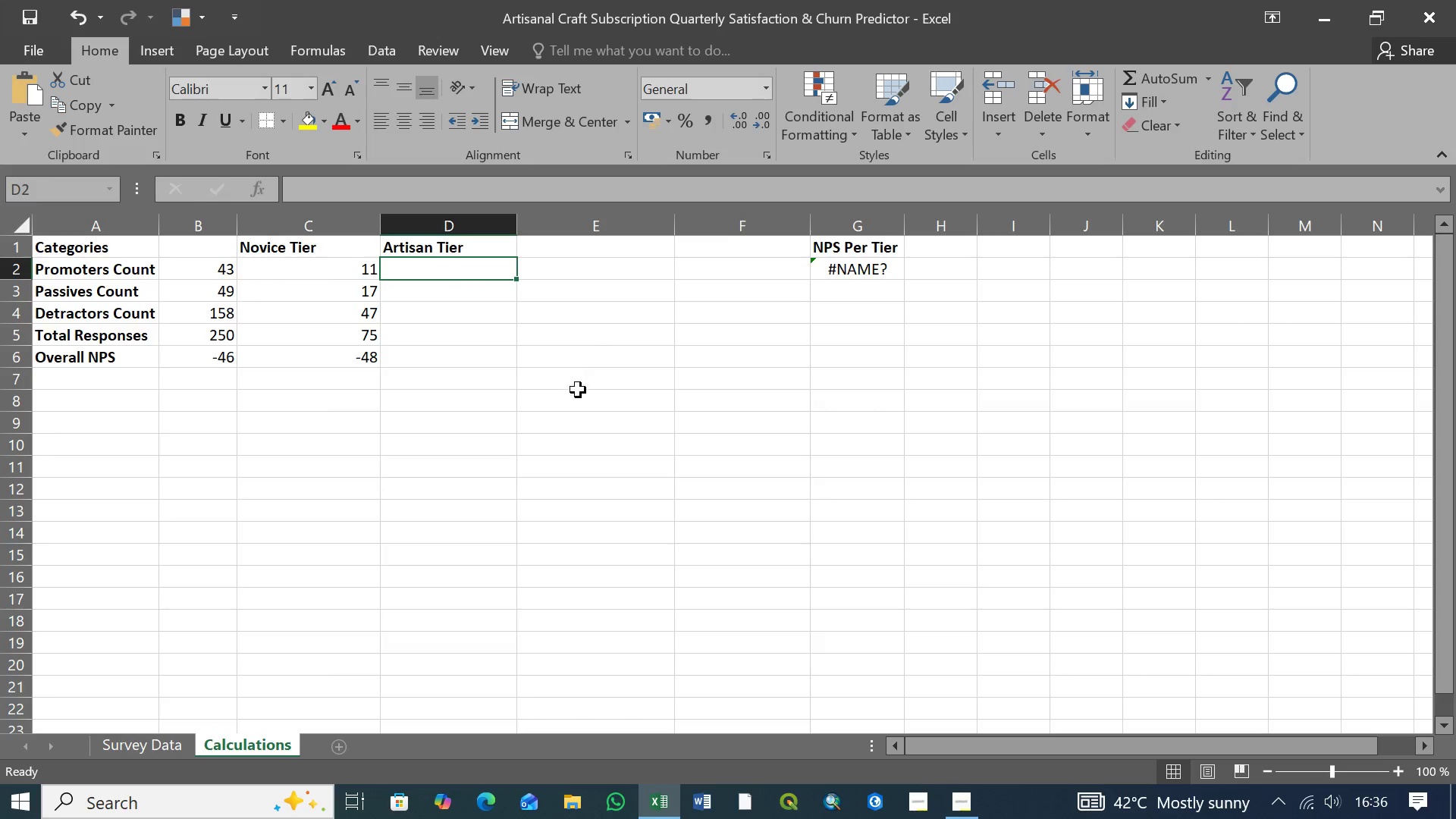 
wait(6.81)
 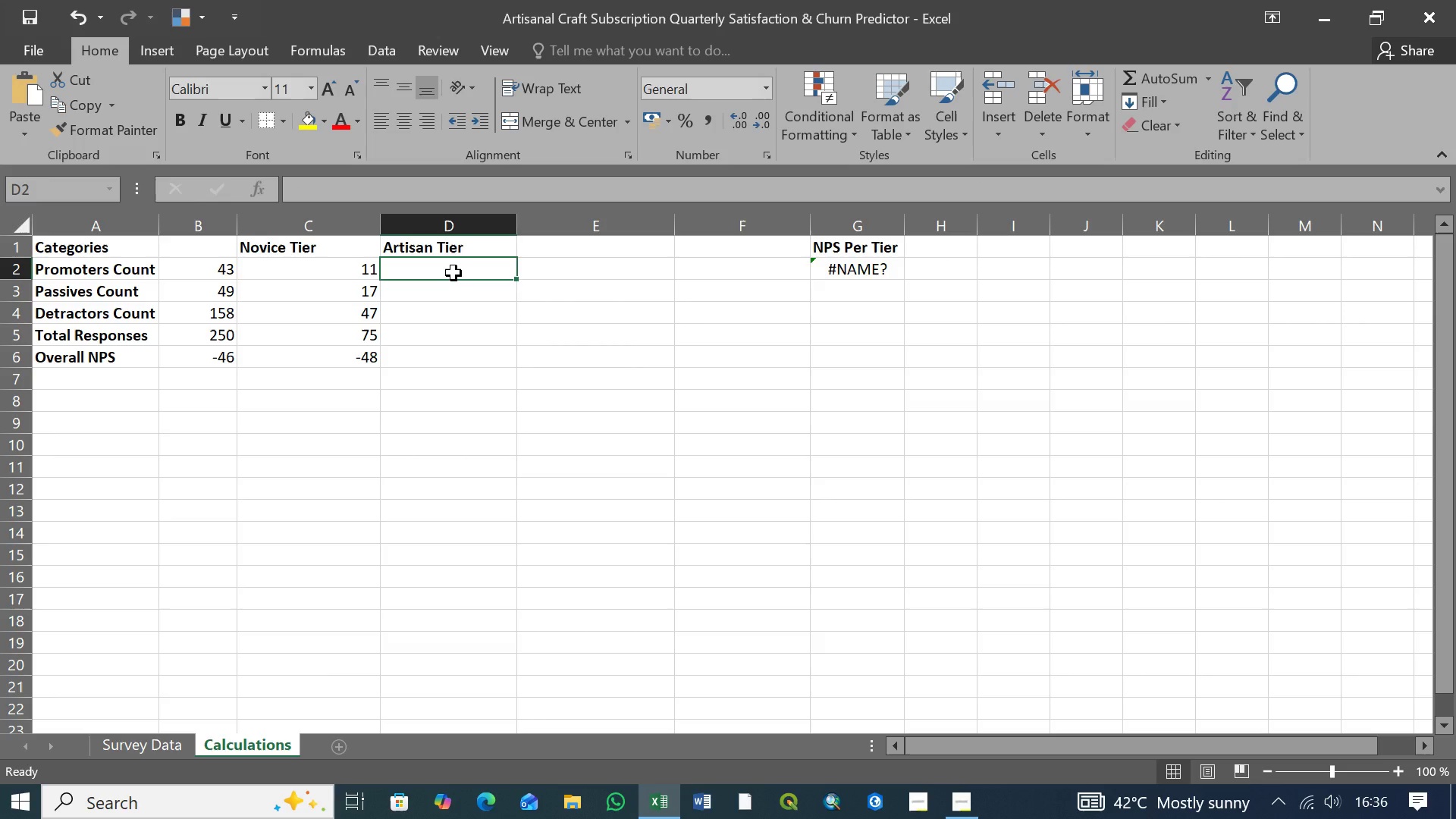 
type(=COUNTIFS)
key(Tab)
 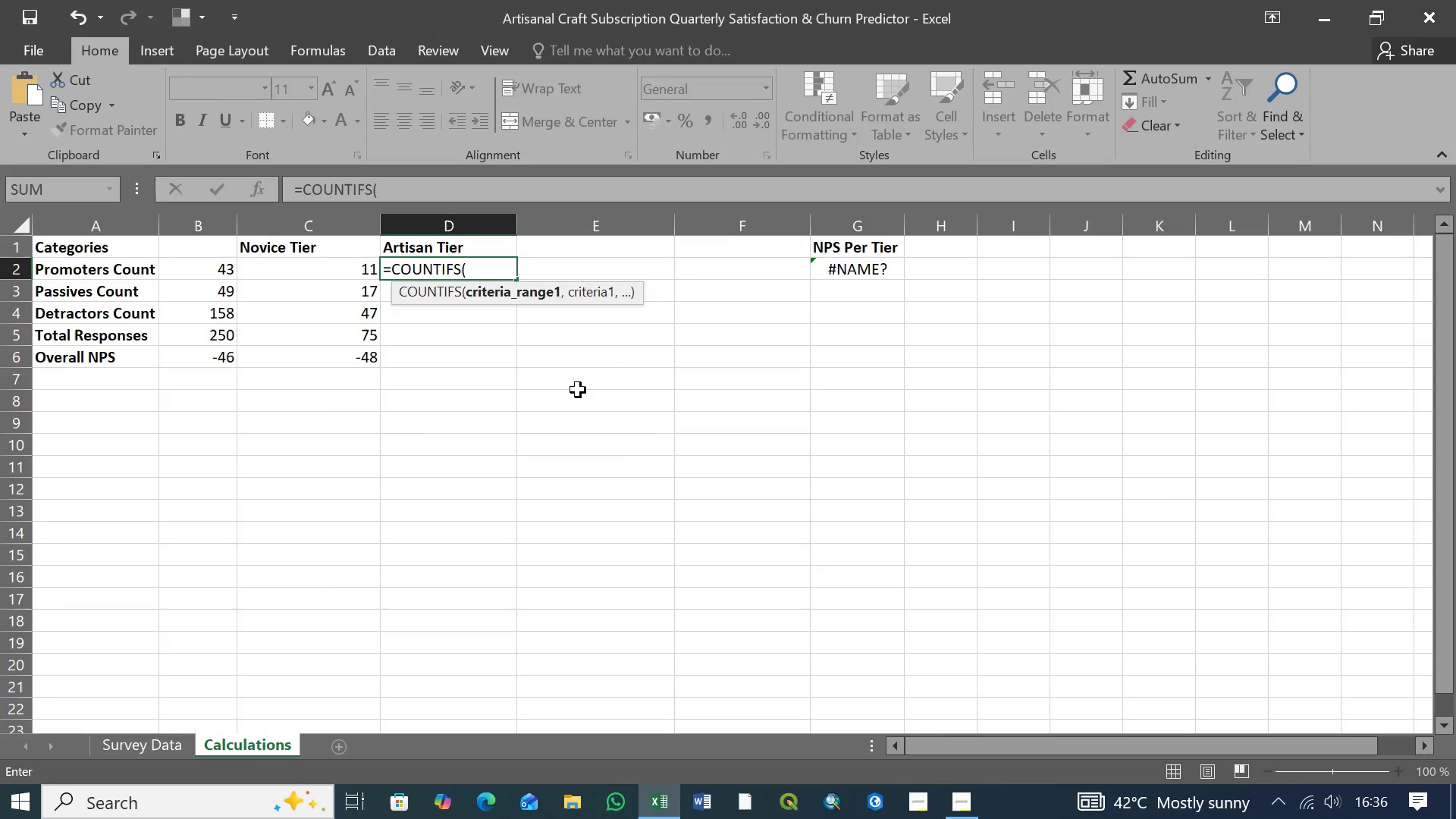 
wait(5.88)
 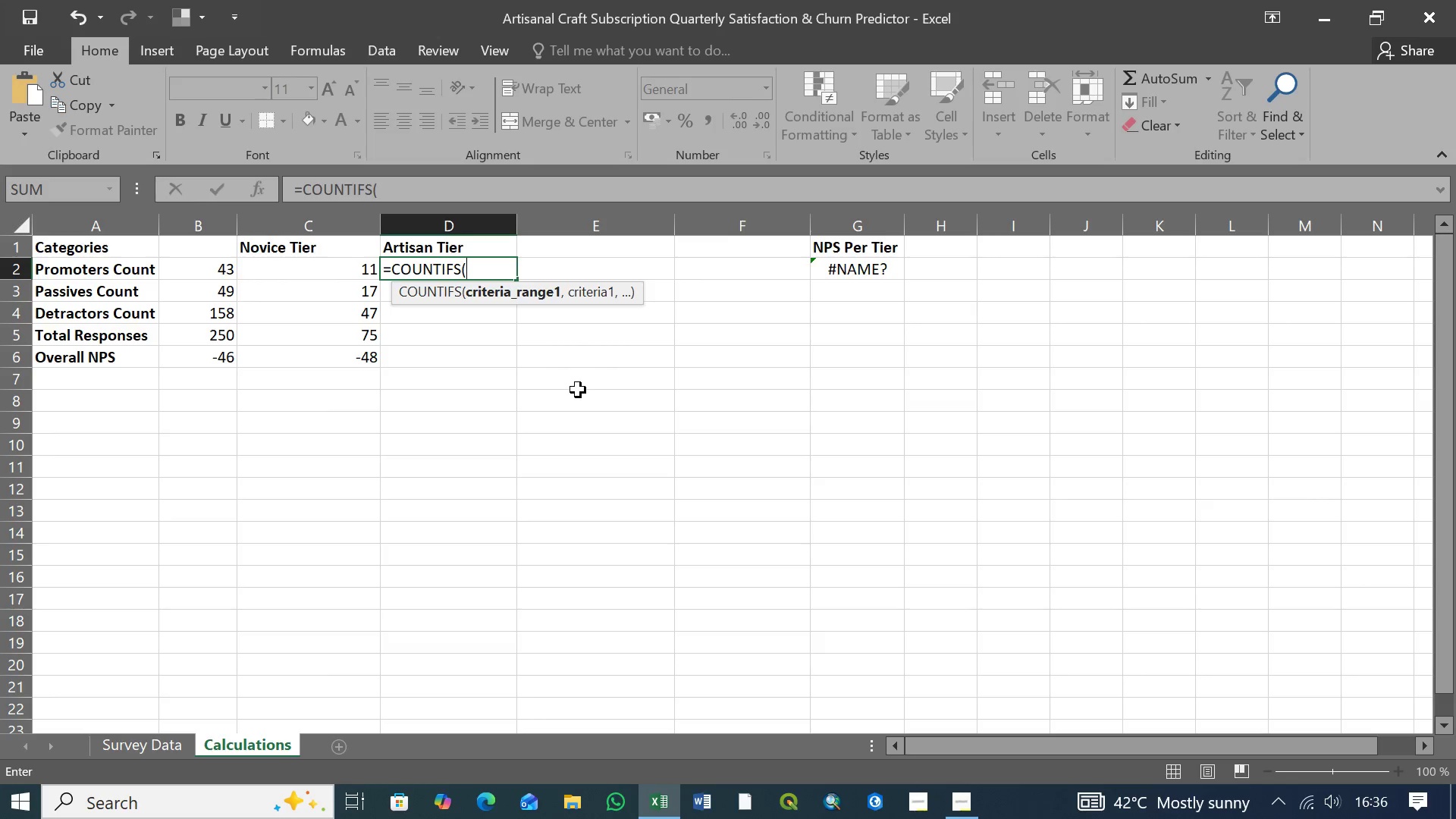 
type(Sur)
key(Tab)
type([)
 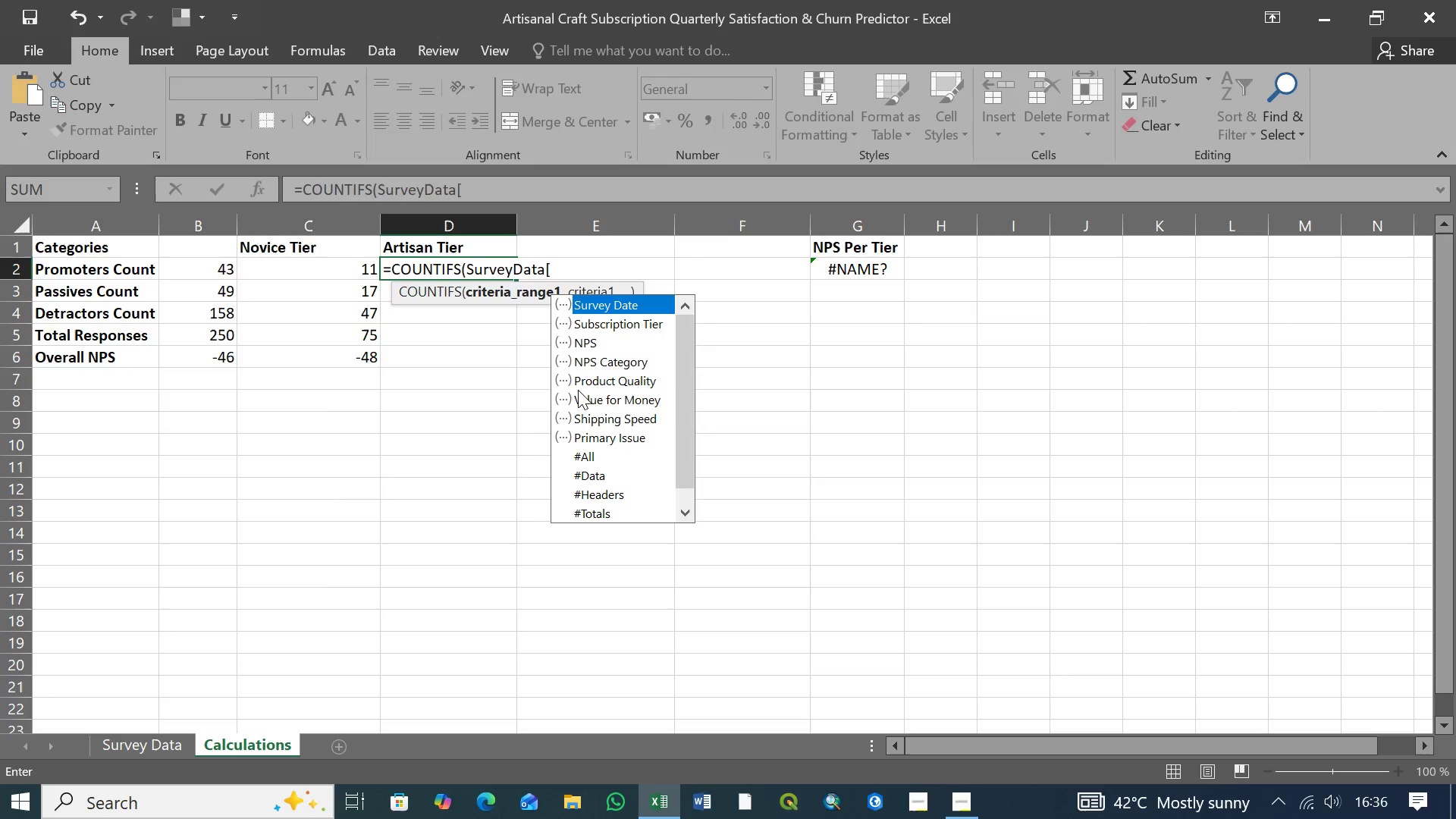 
key(ArrowDown)
 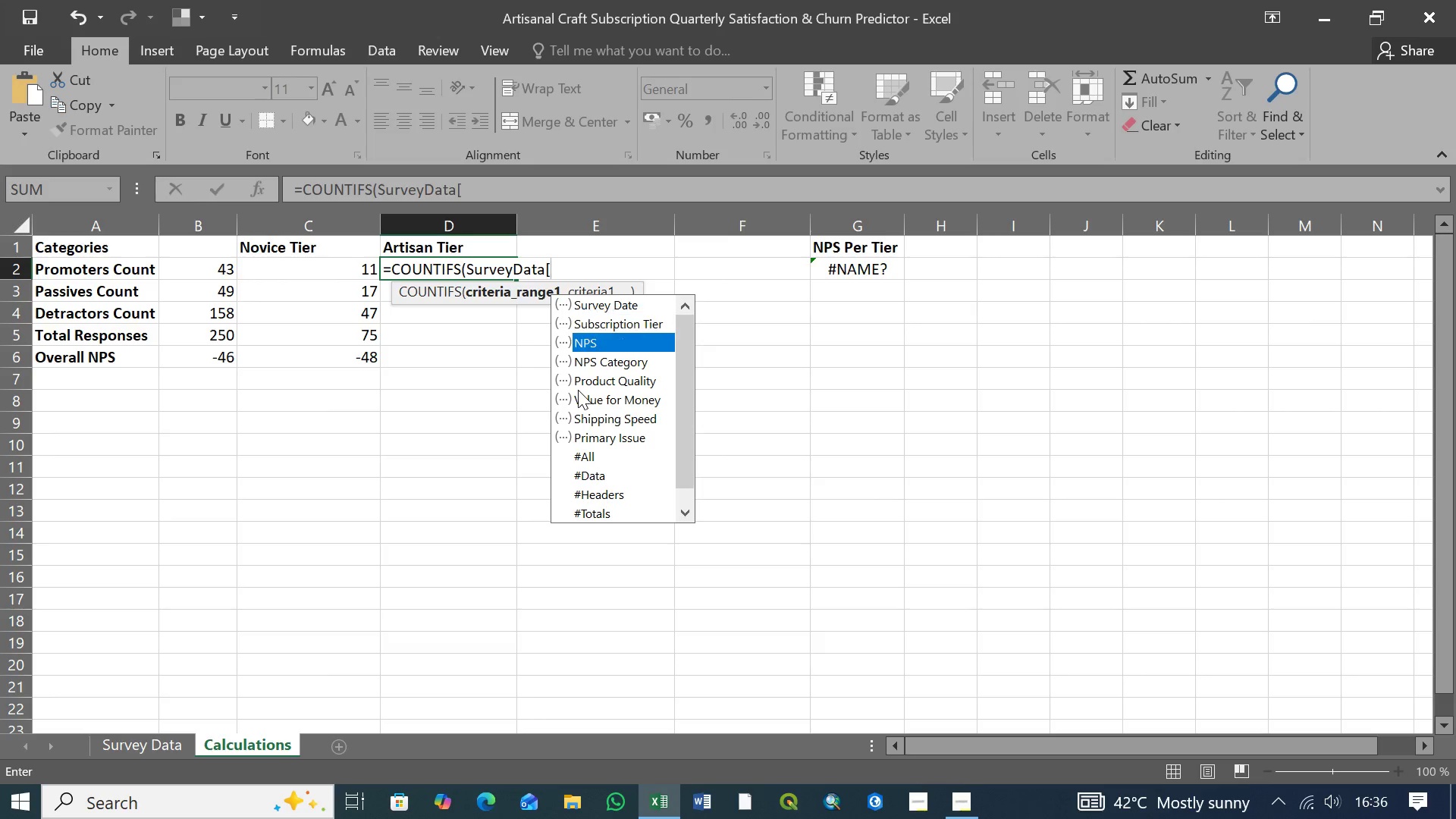 
key(ArrowDown)
 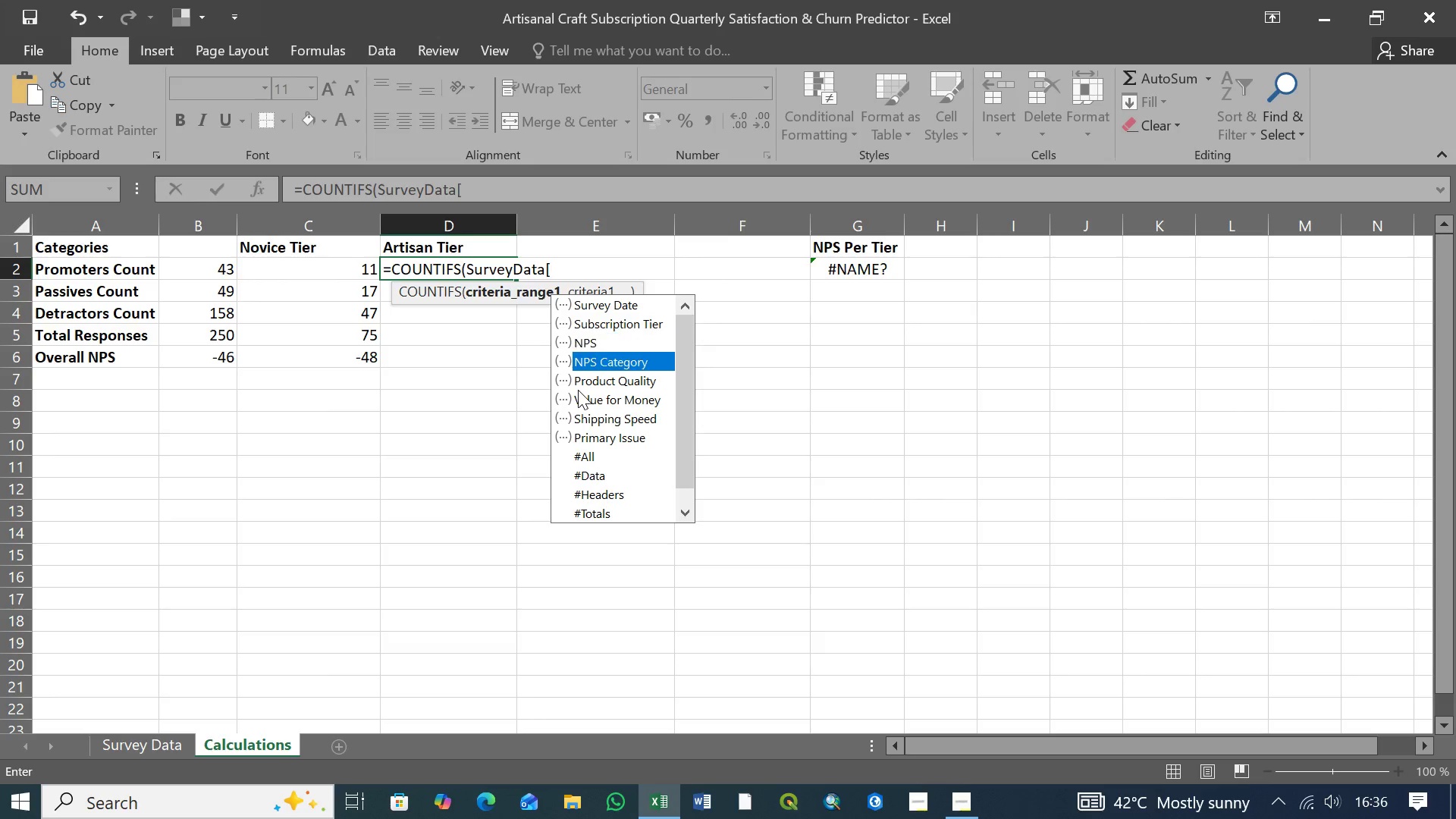 
key(ArrowDown)
 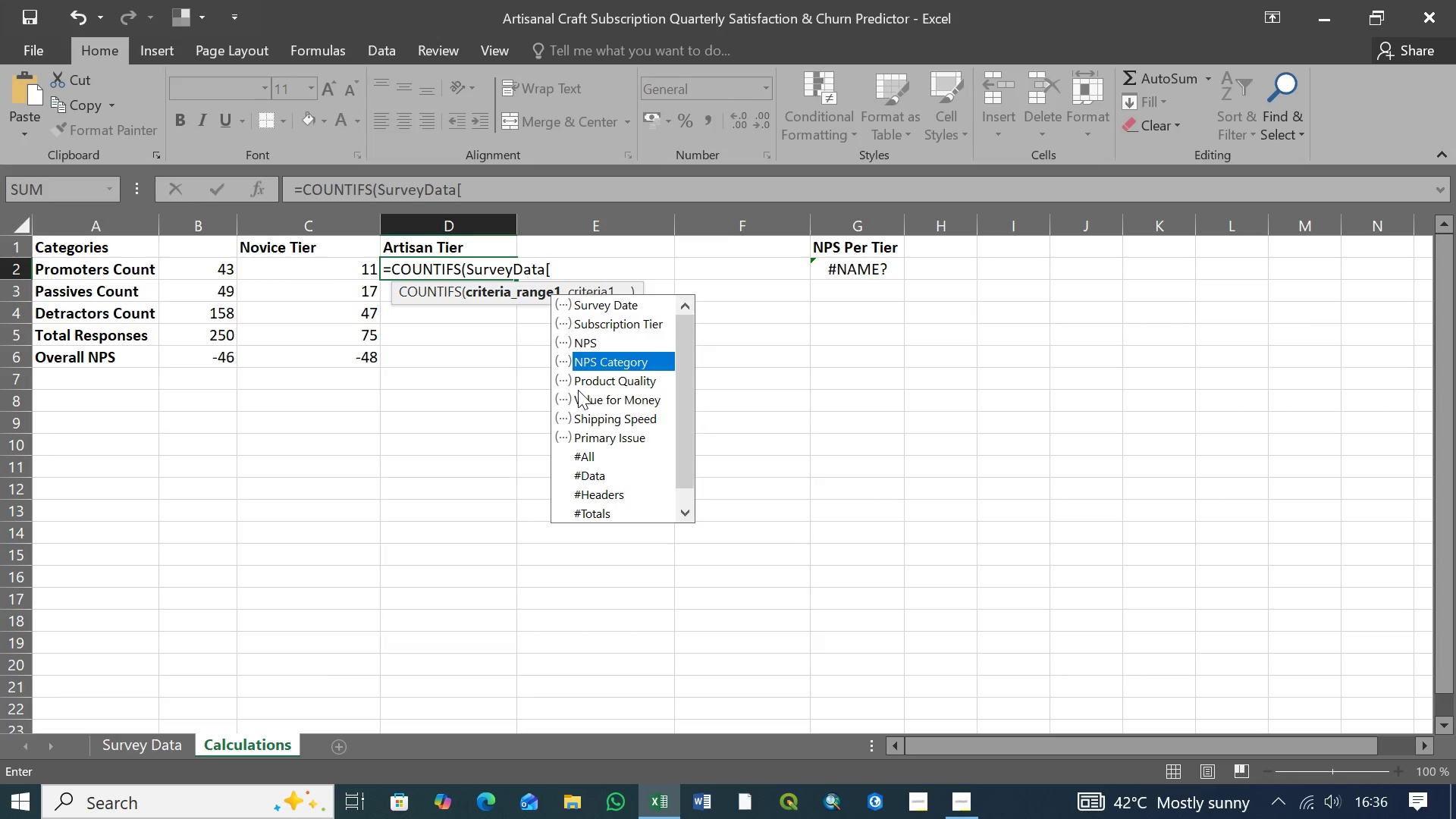 
key(Tab)
 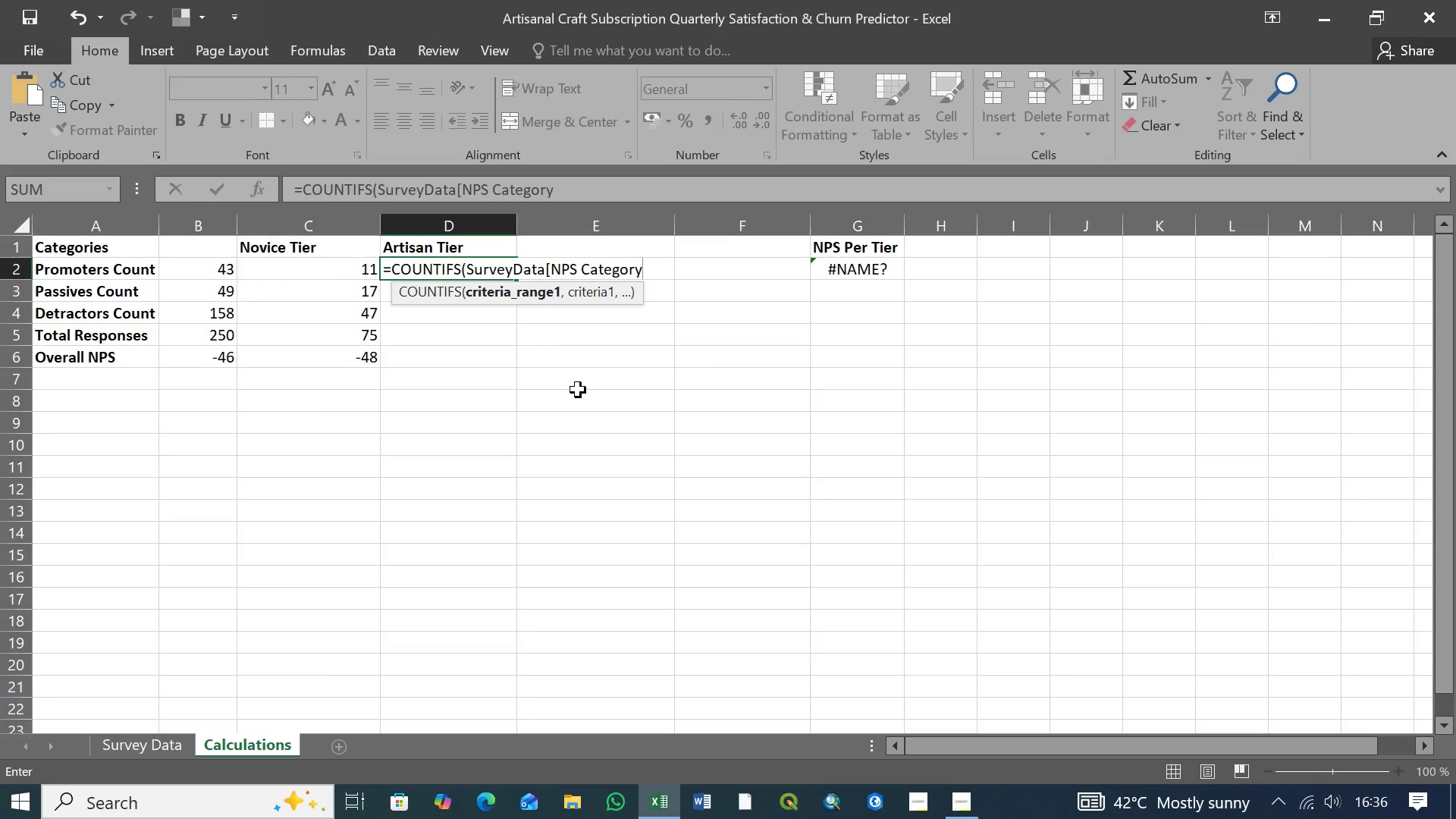 
key(BracketRight)
 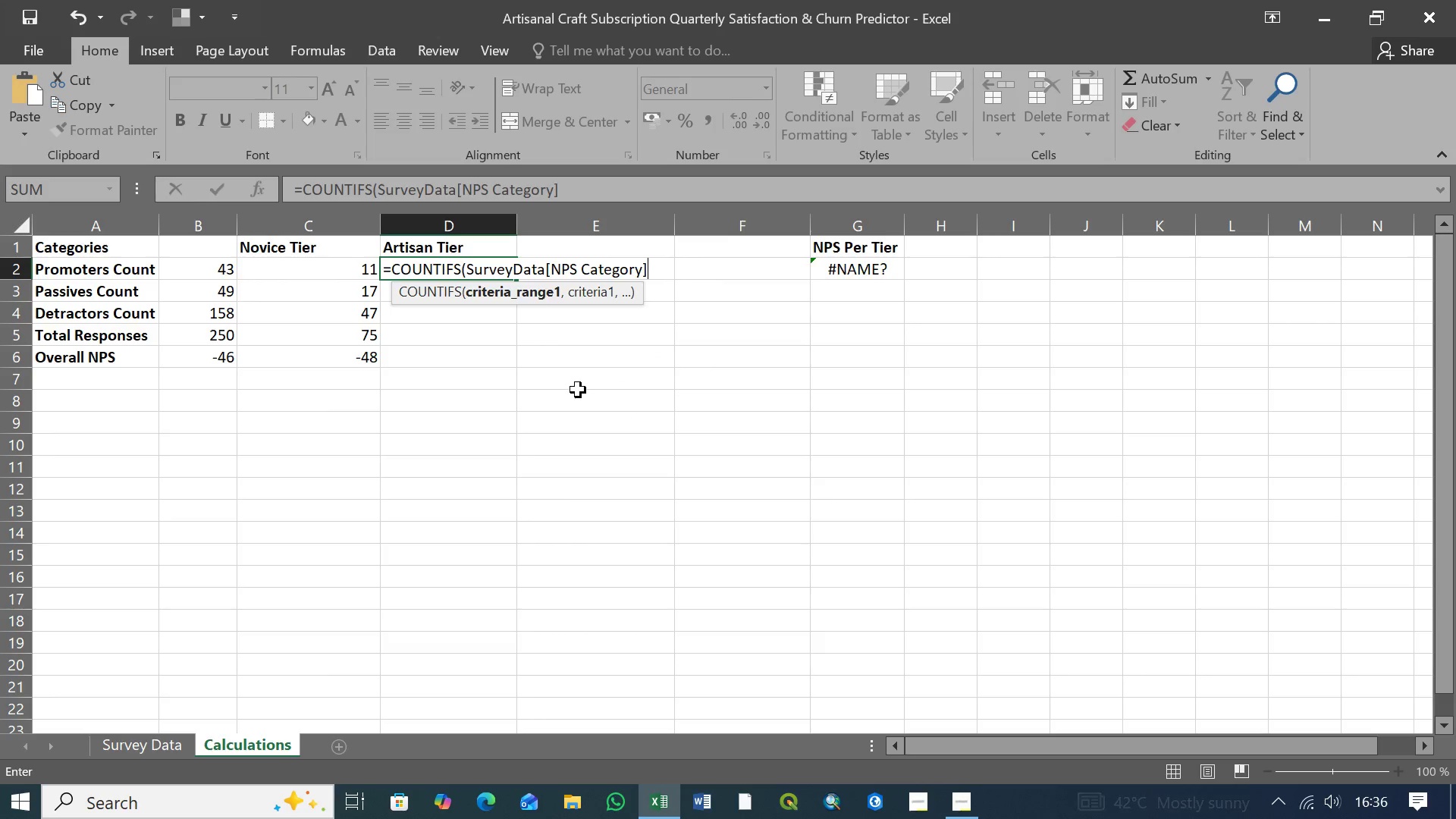 
key(Comma)
 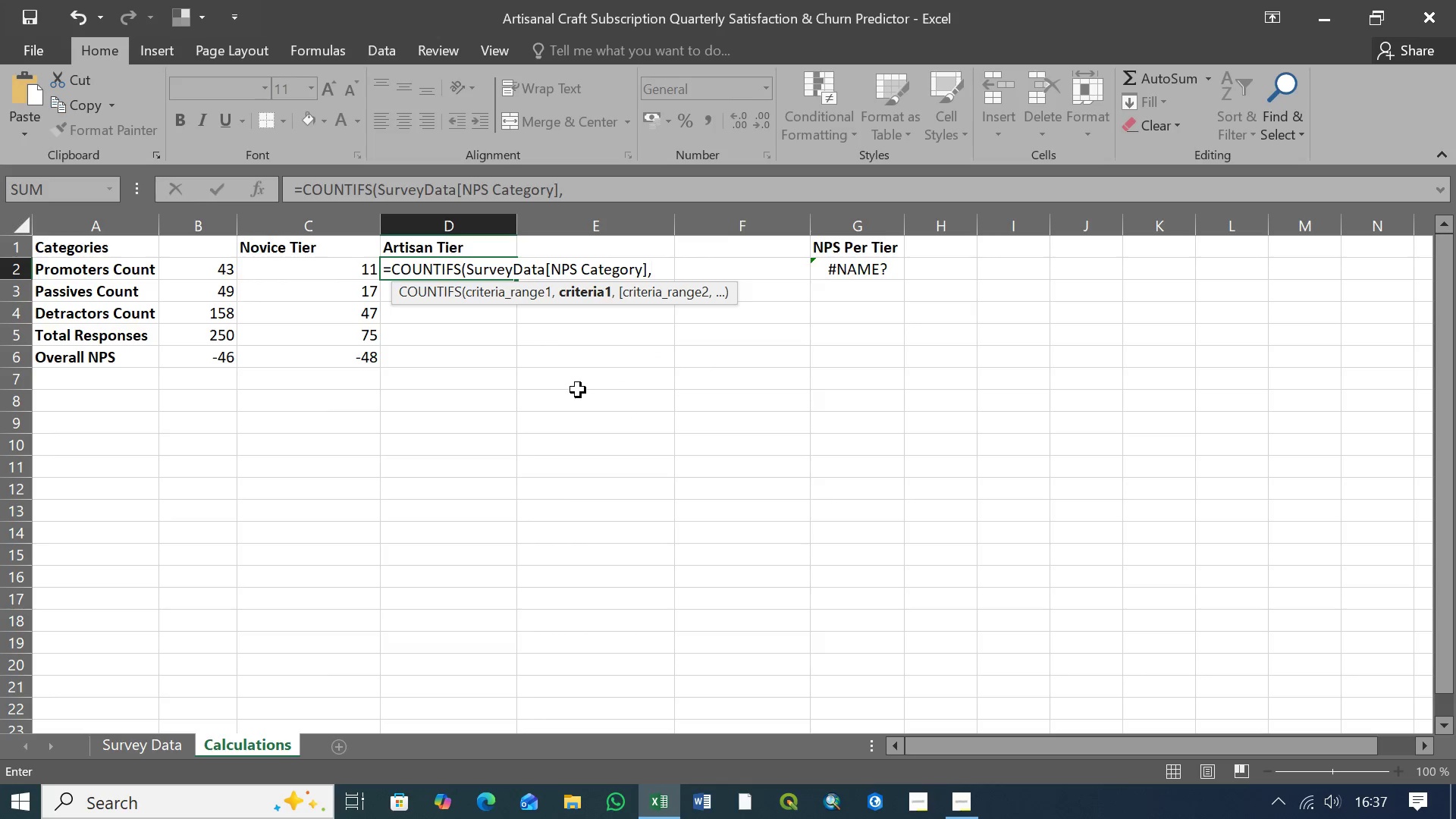 
type("Promoter")
 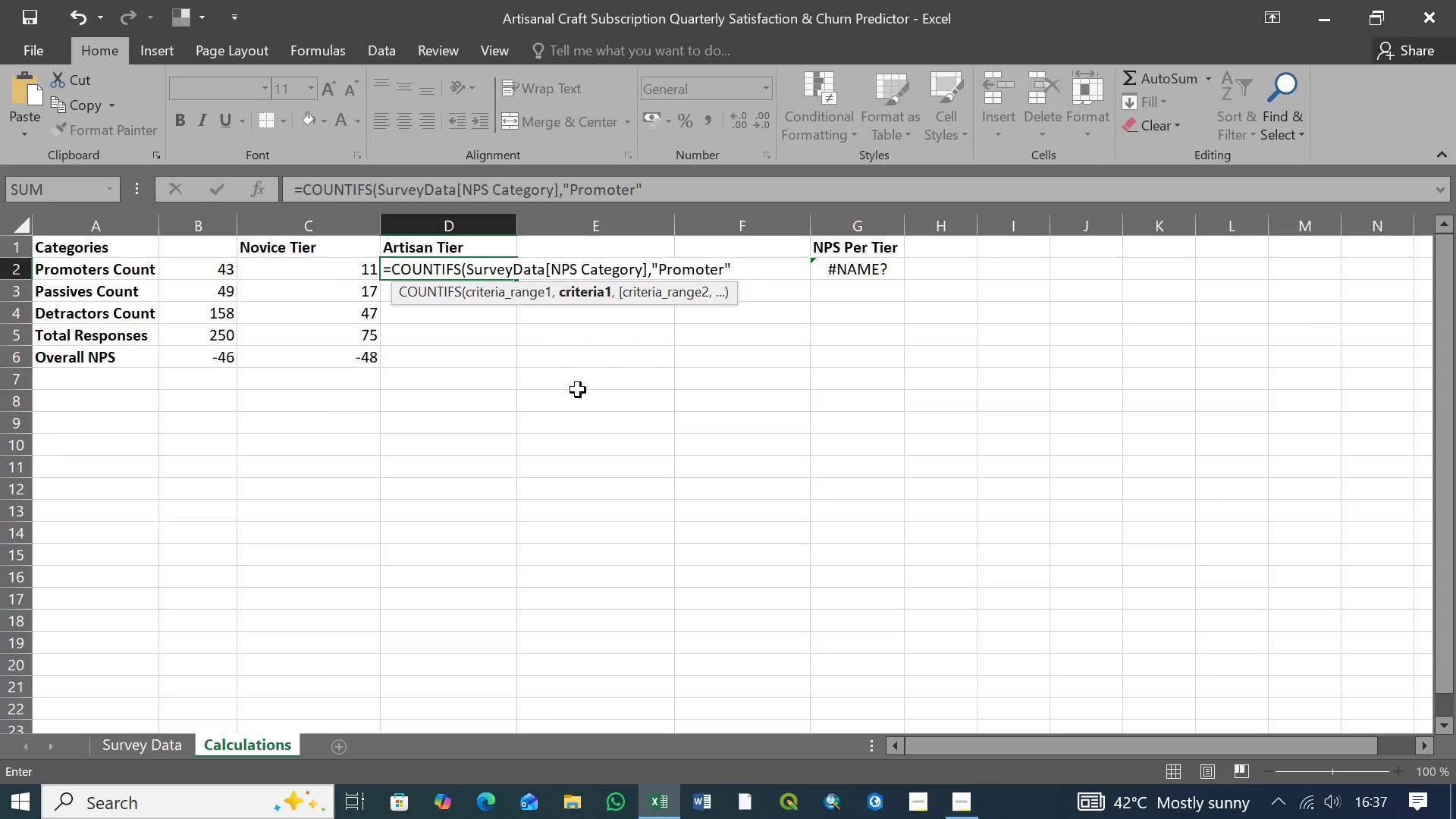 
wait(5.95)
 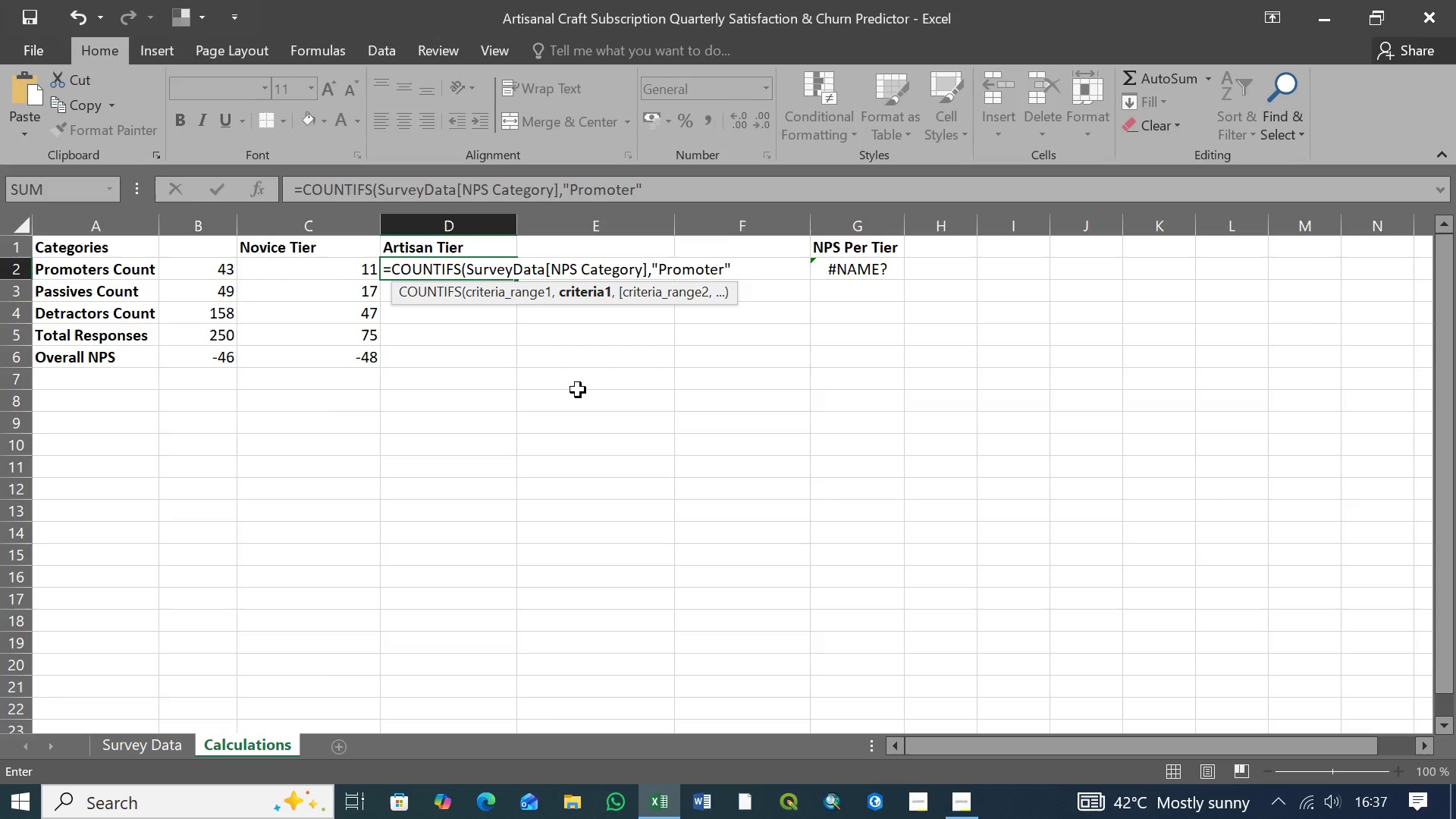 
type(,Sur)
key(Tab)
 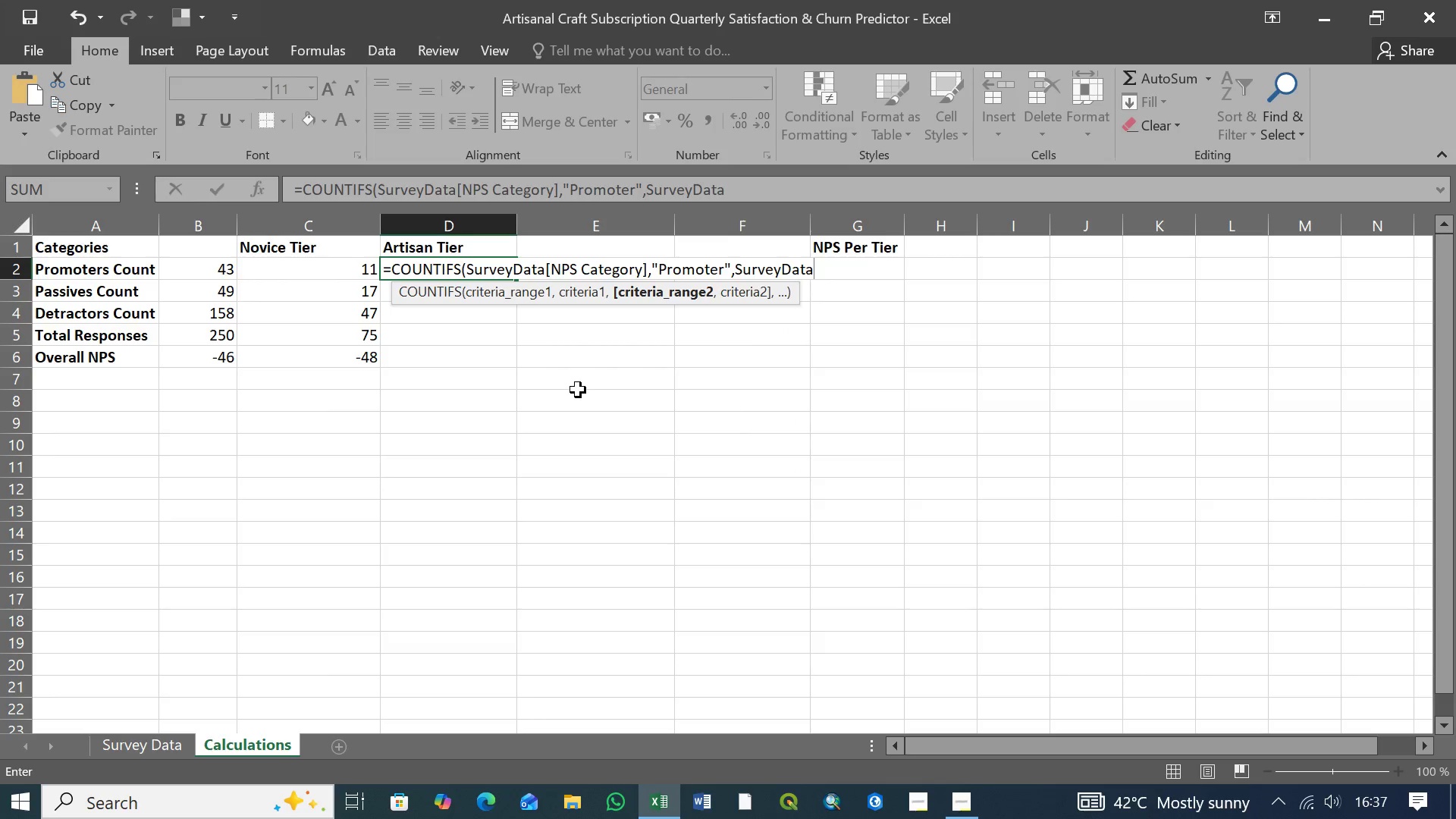 
wait(5.36)
 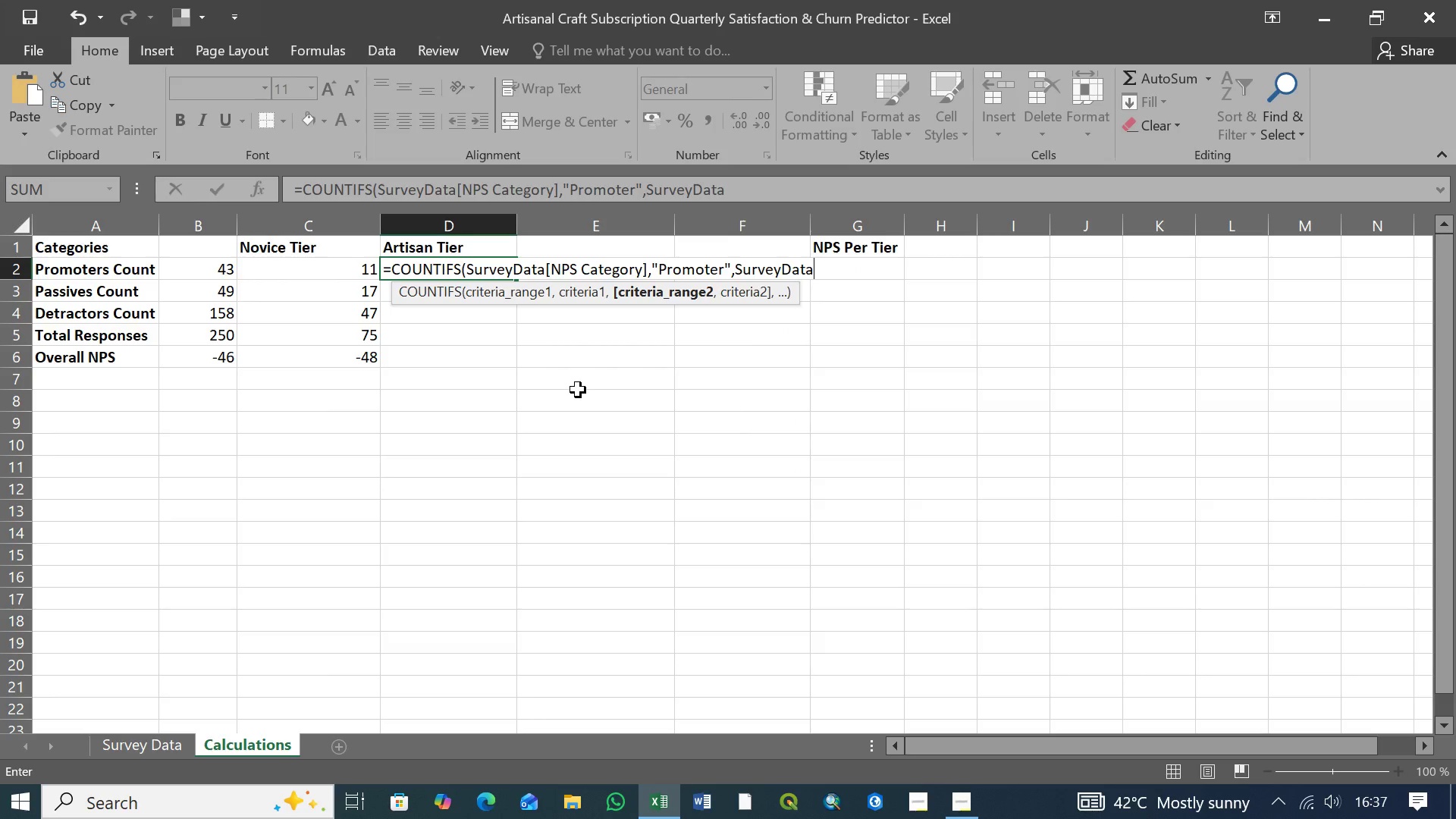 
key(BracketLeft)
 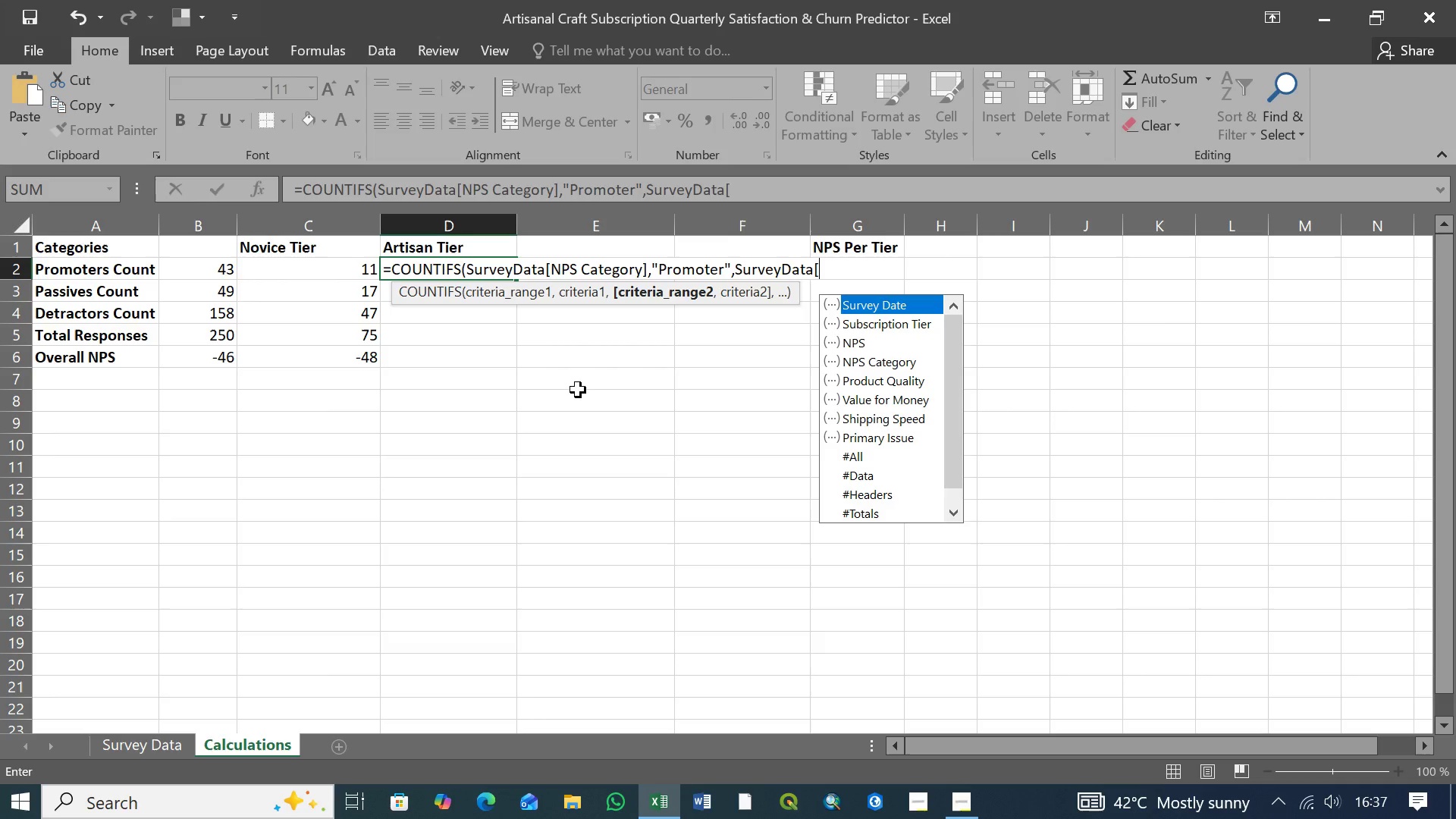 
key(ArrowDown)
 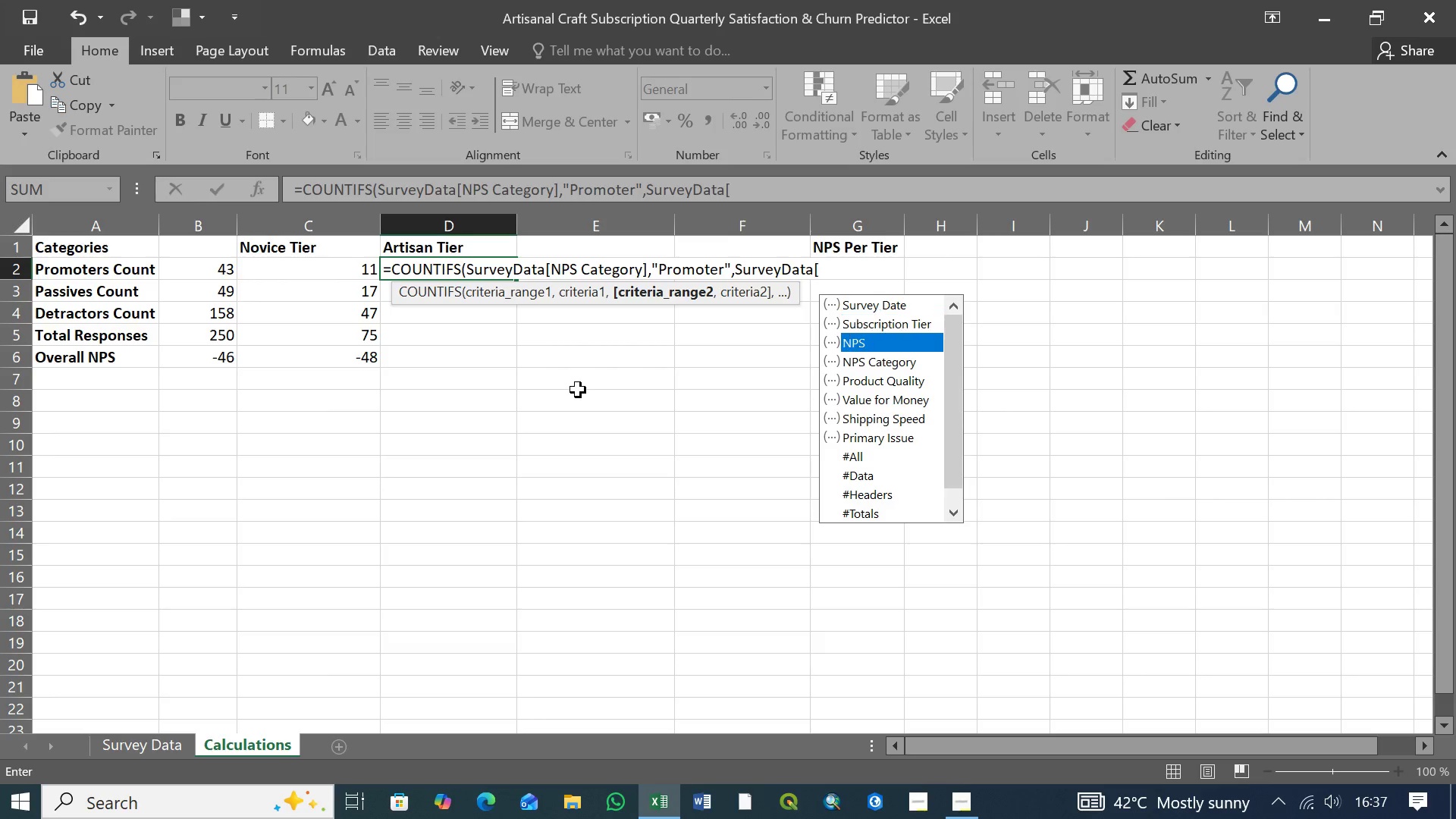 
key(ArrowDown)
 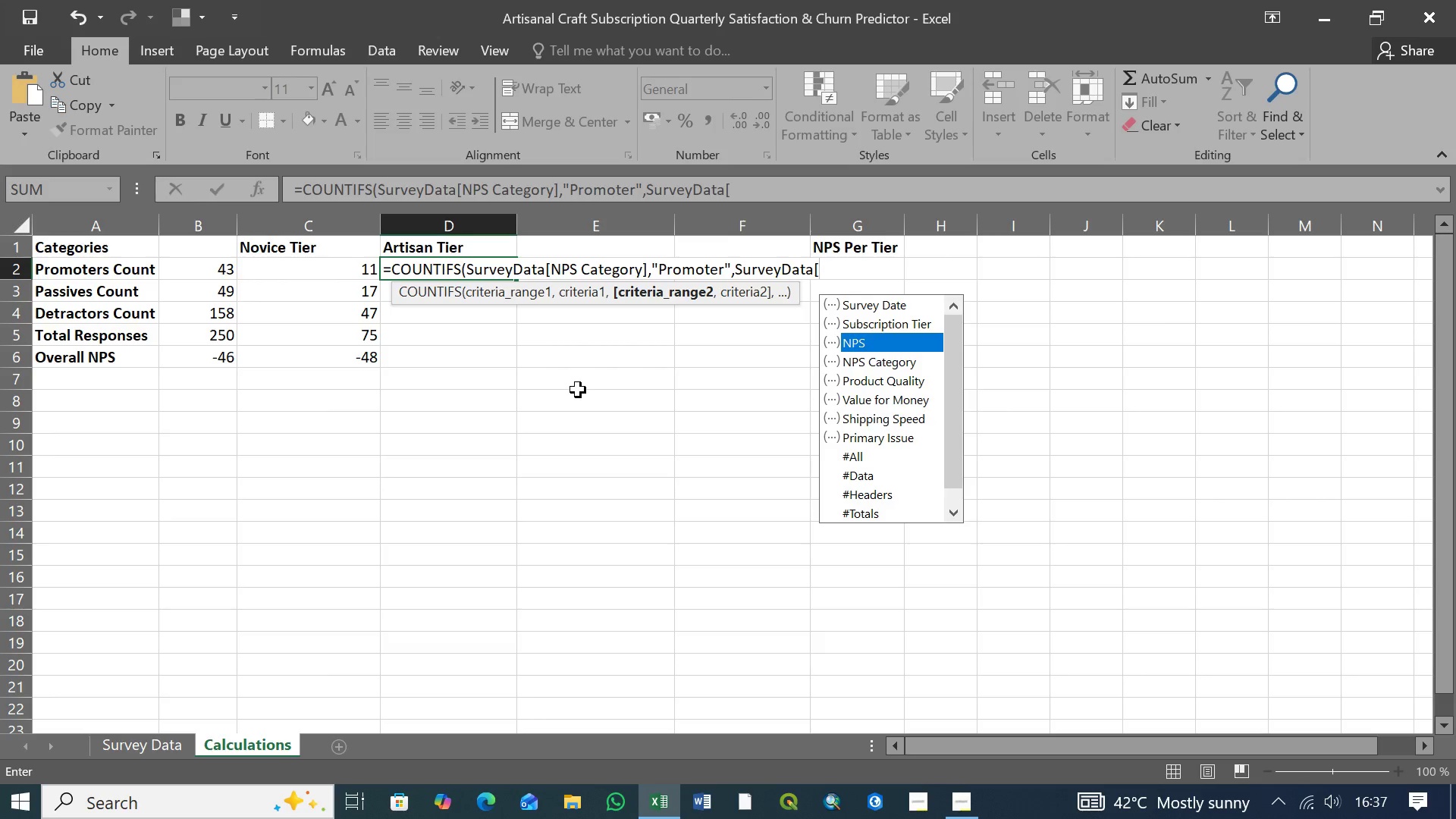 
key(ArrowUp)
 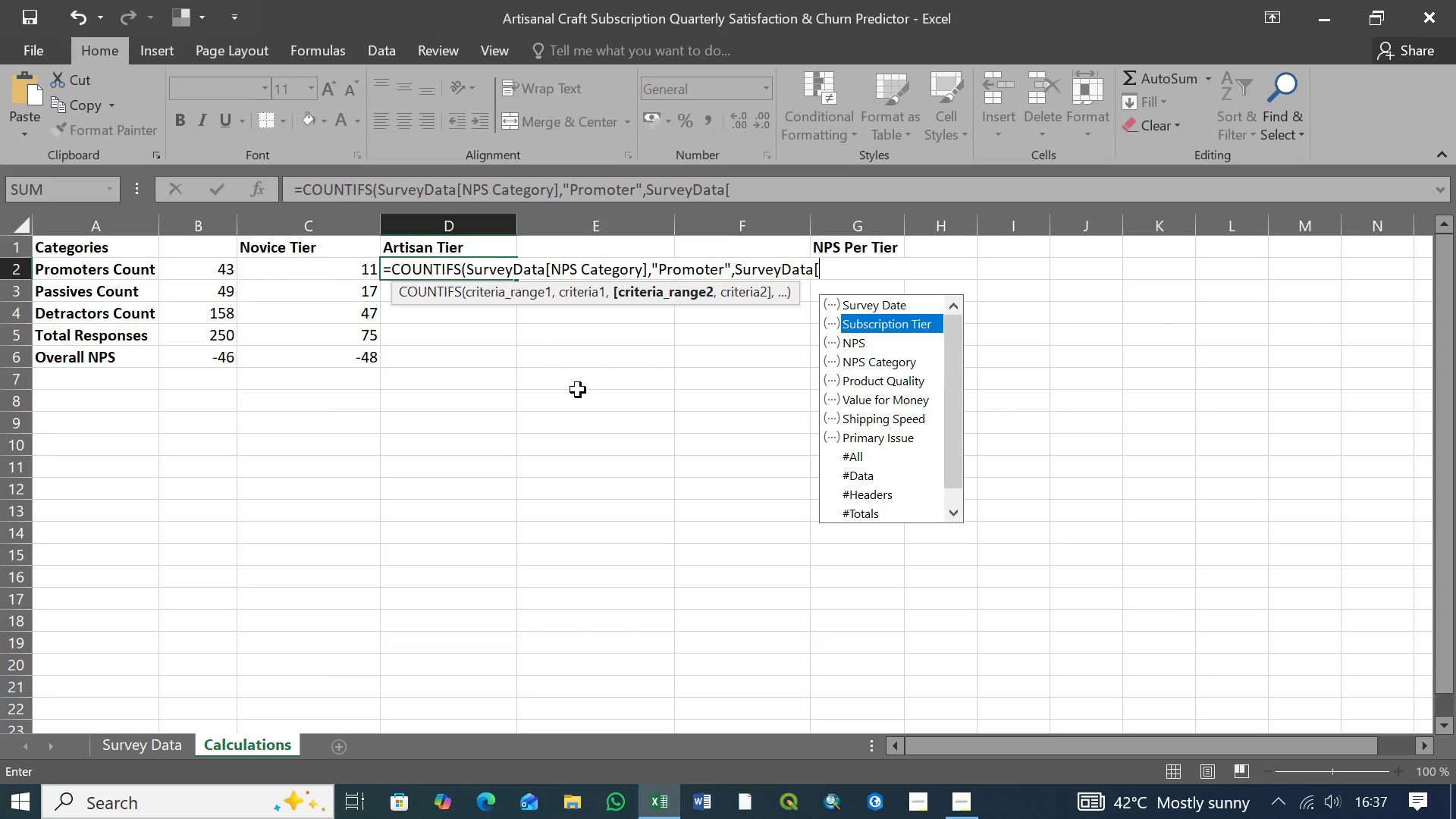 
key(Tab)
 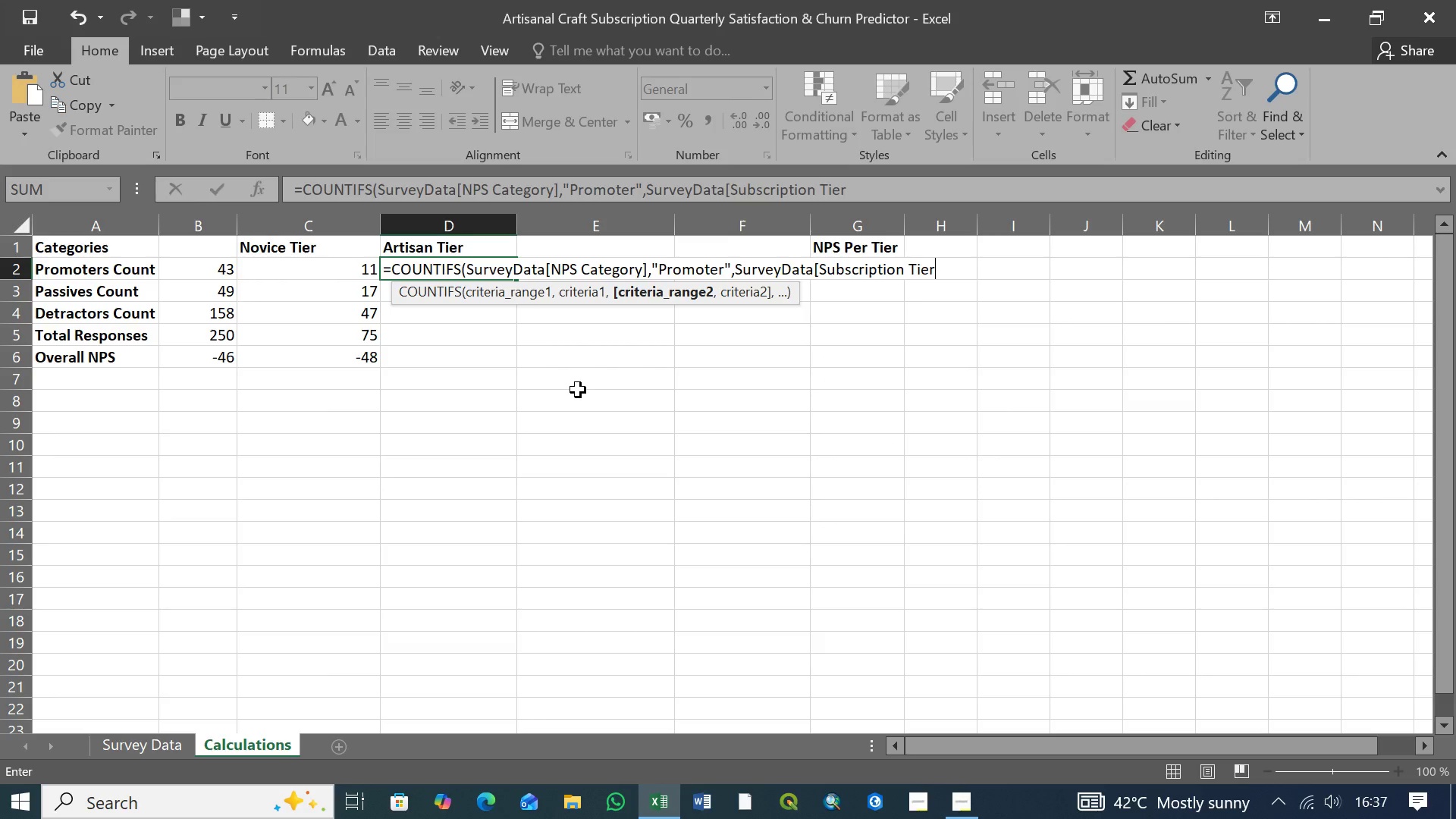 
wait(10.47)
 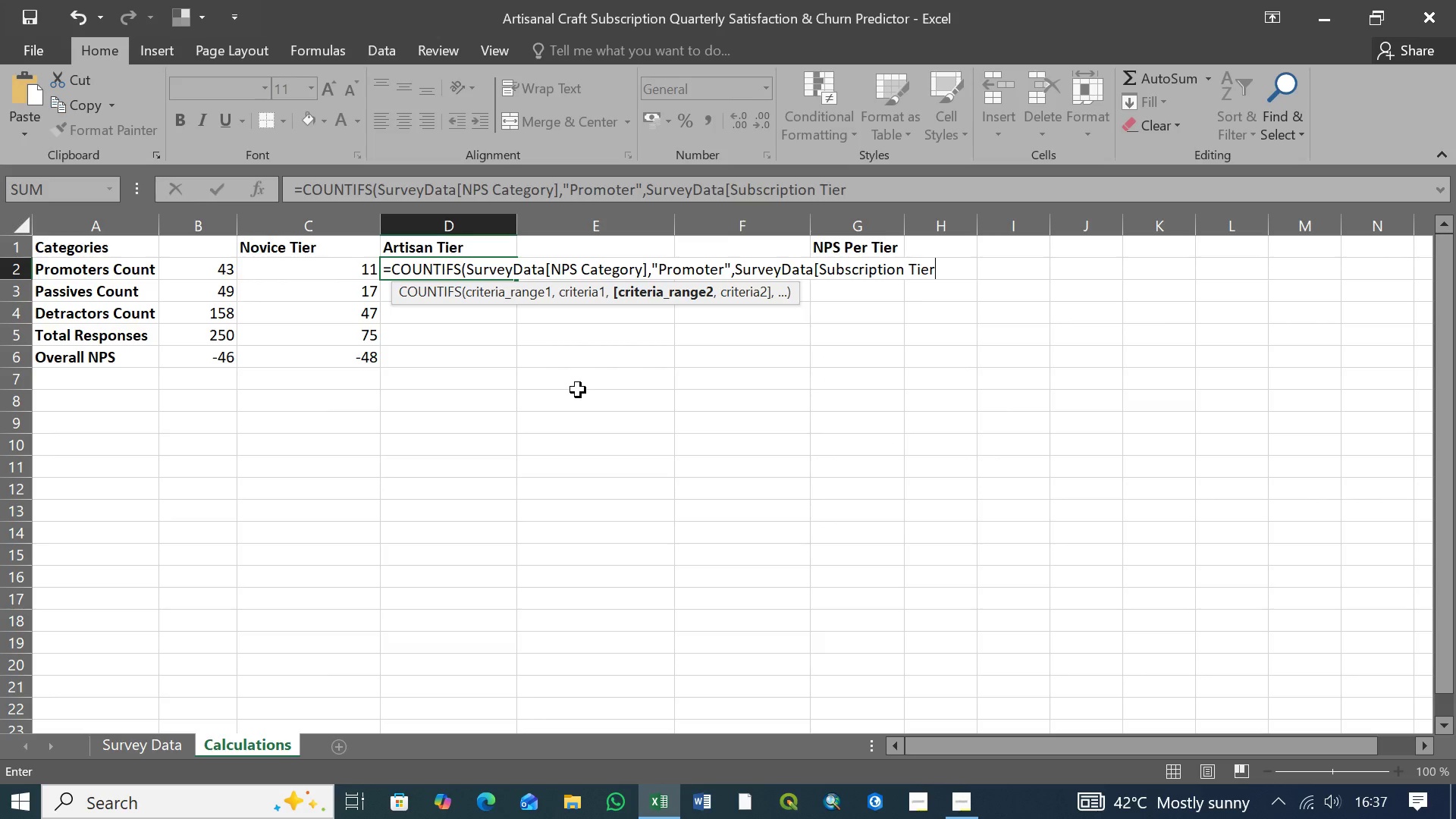 
key(BracketRight)
 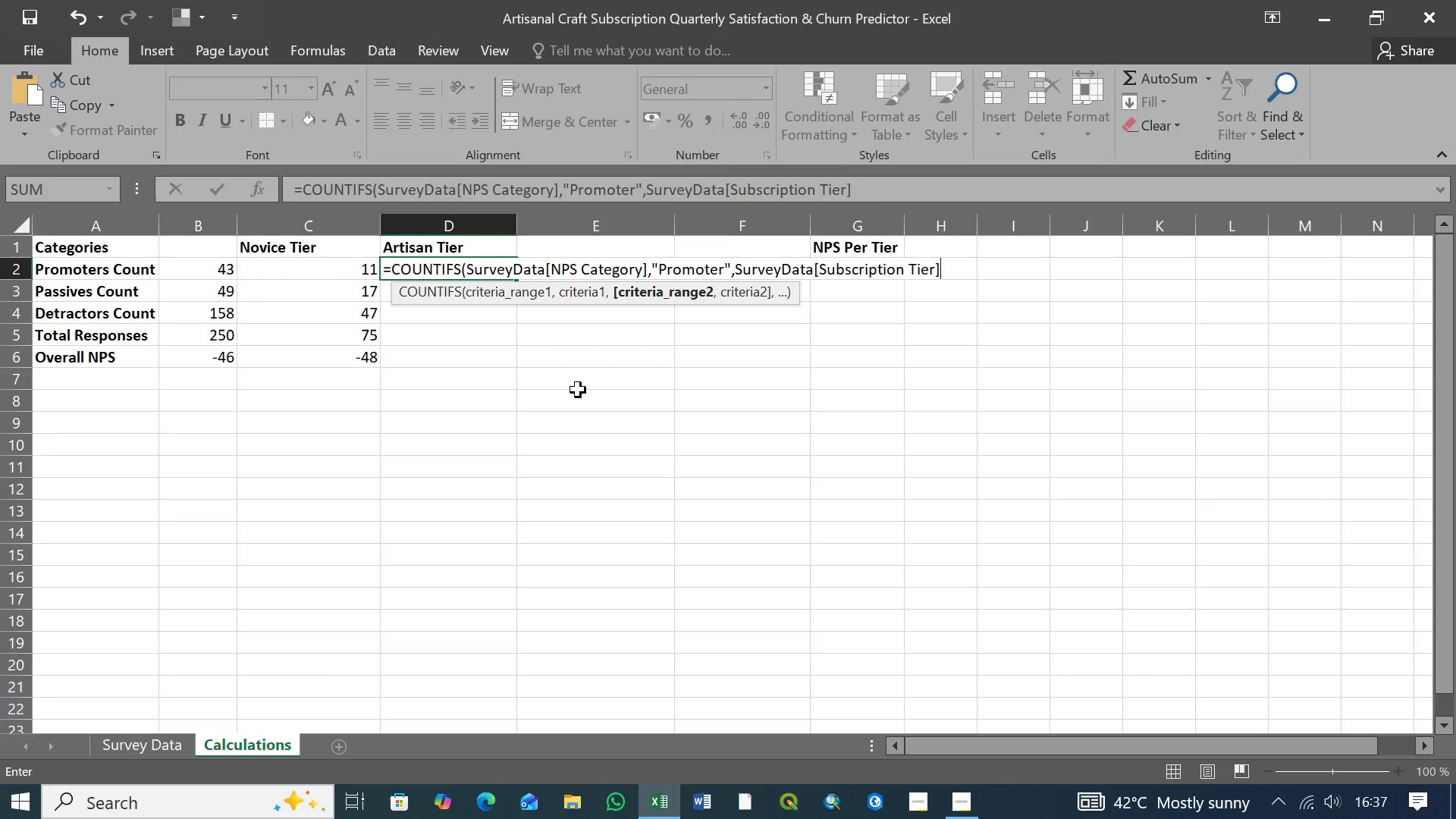 
type(,"Artisan")
 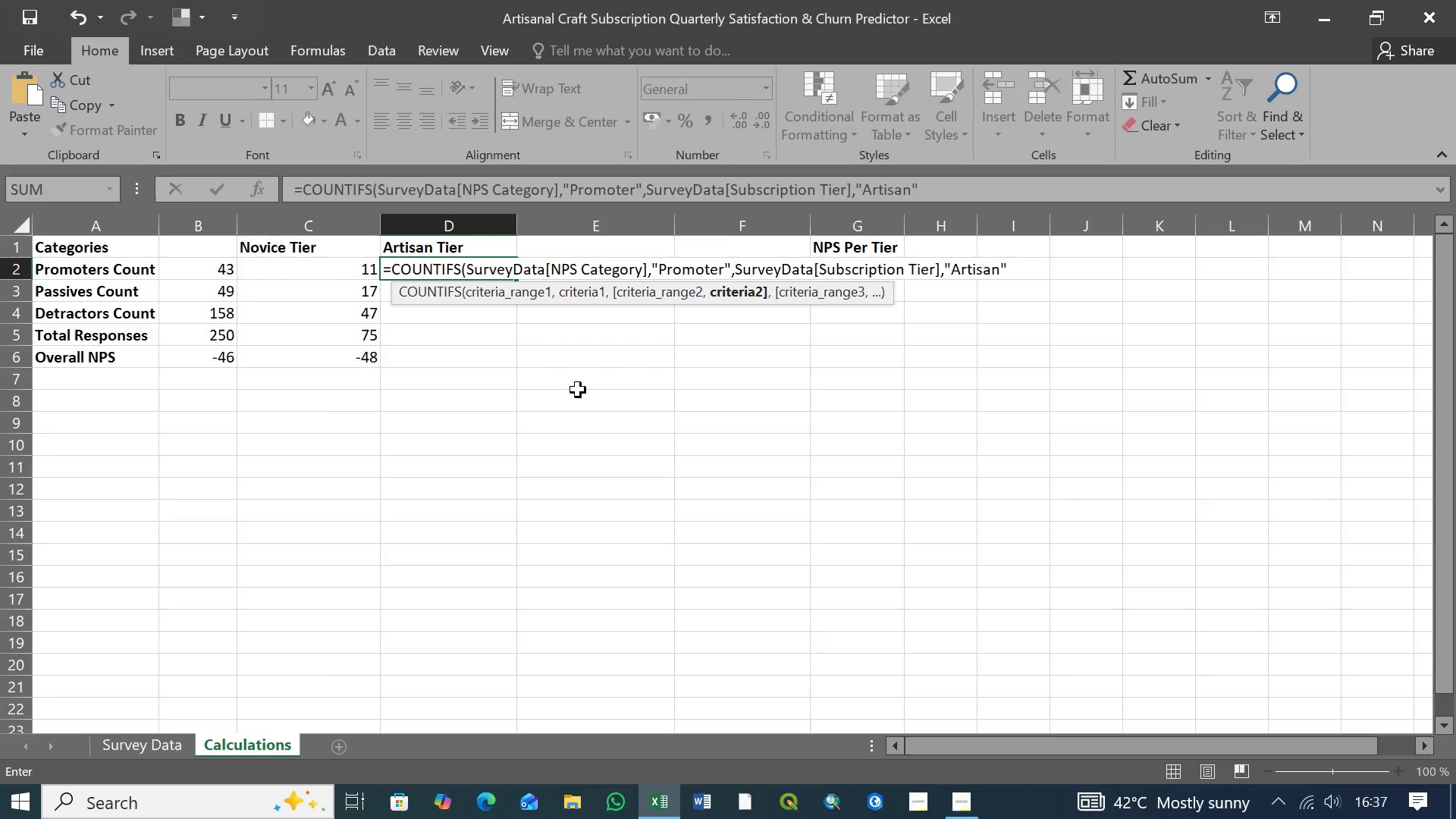 
key(Shift+0)
 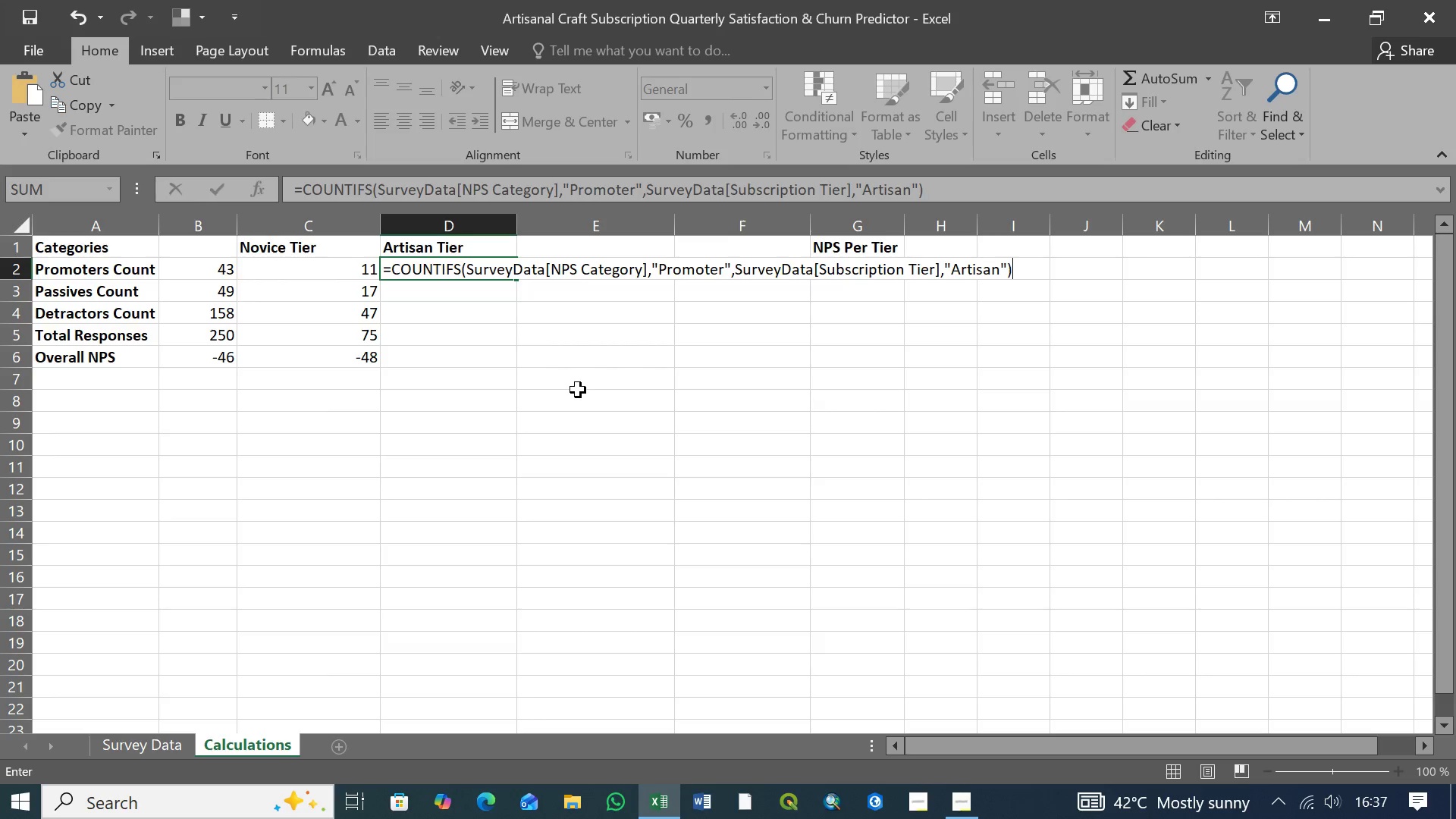 
key(Enter)
 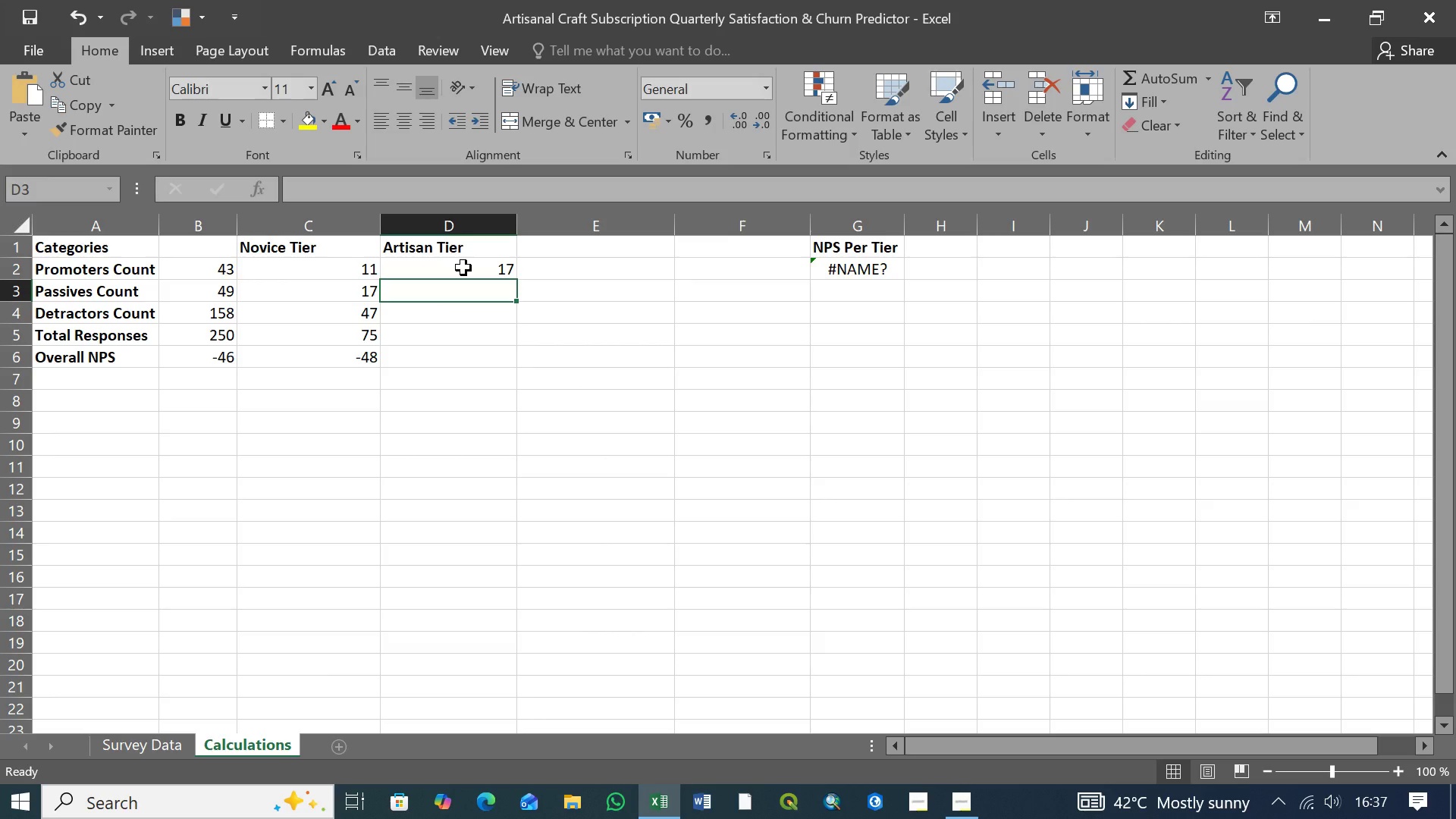 
left_click([463, 268])
 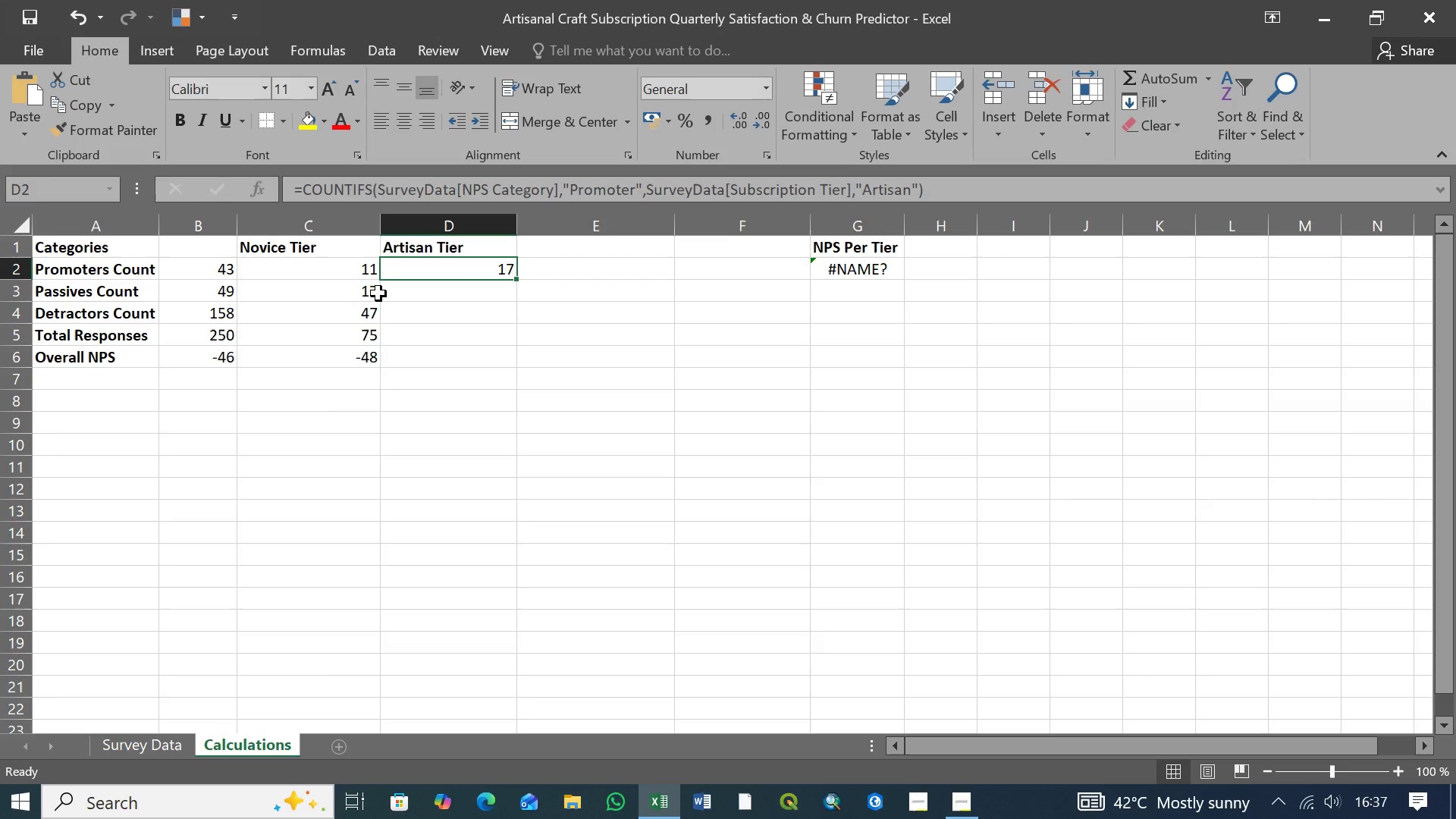 
left_click([367, 293])
 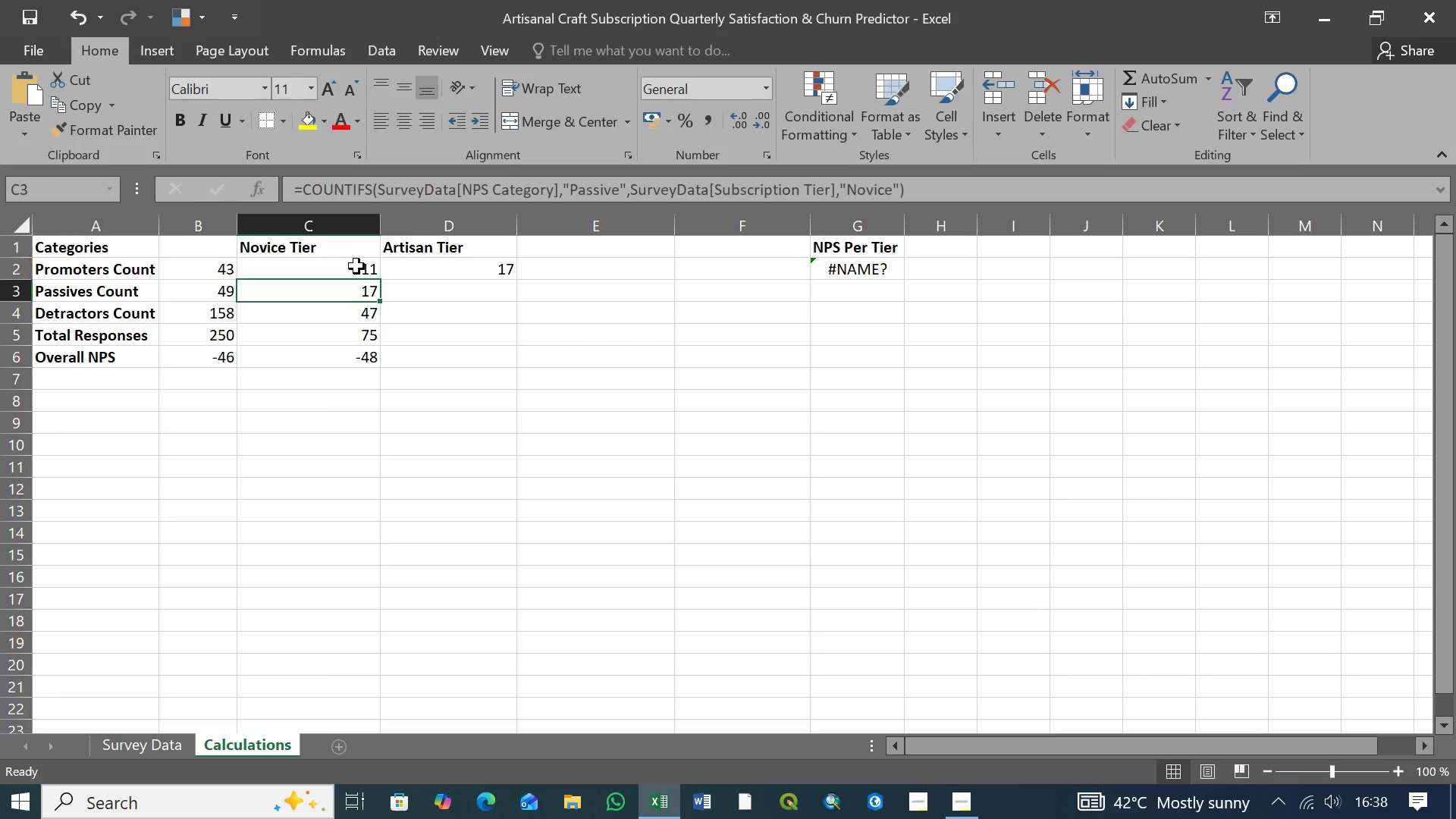 
left_click([358, 271])
 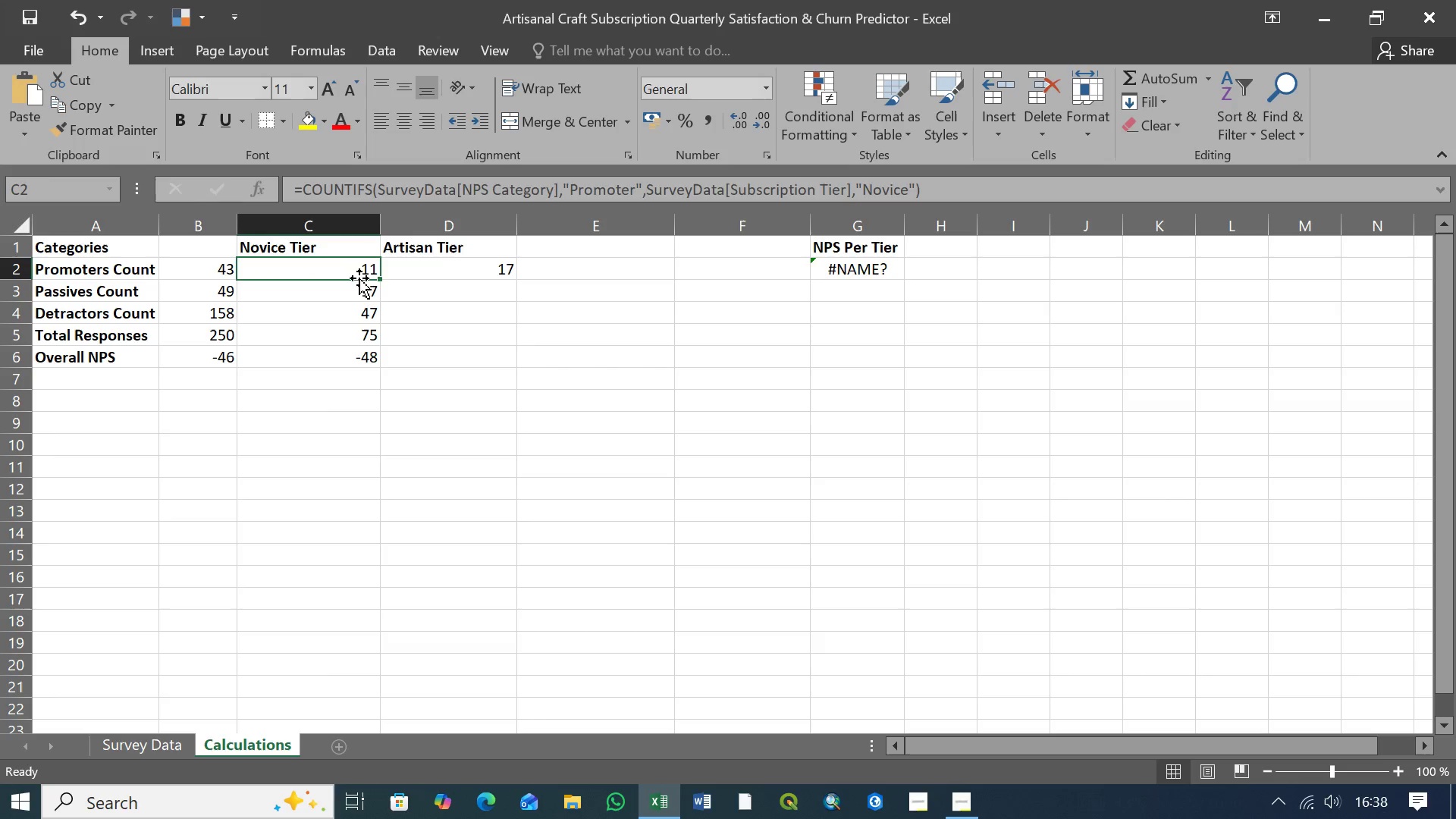 
left_click([362, 292])
 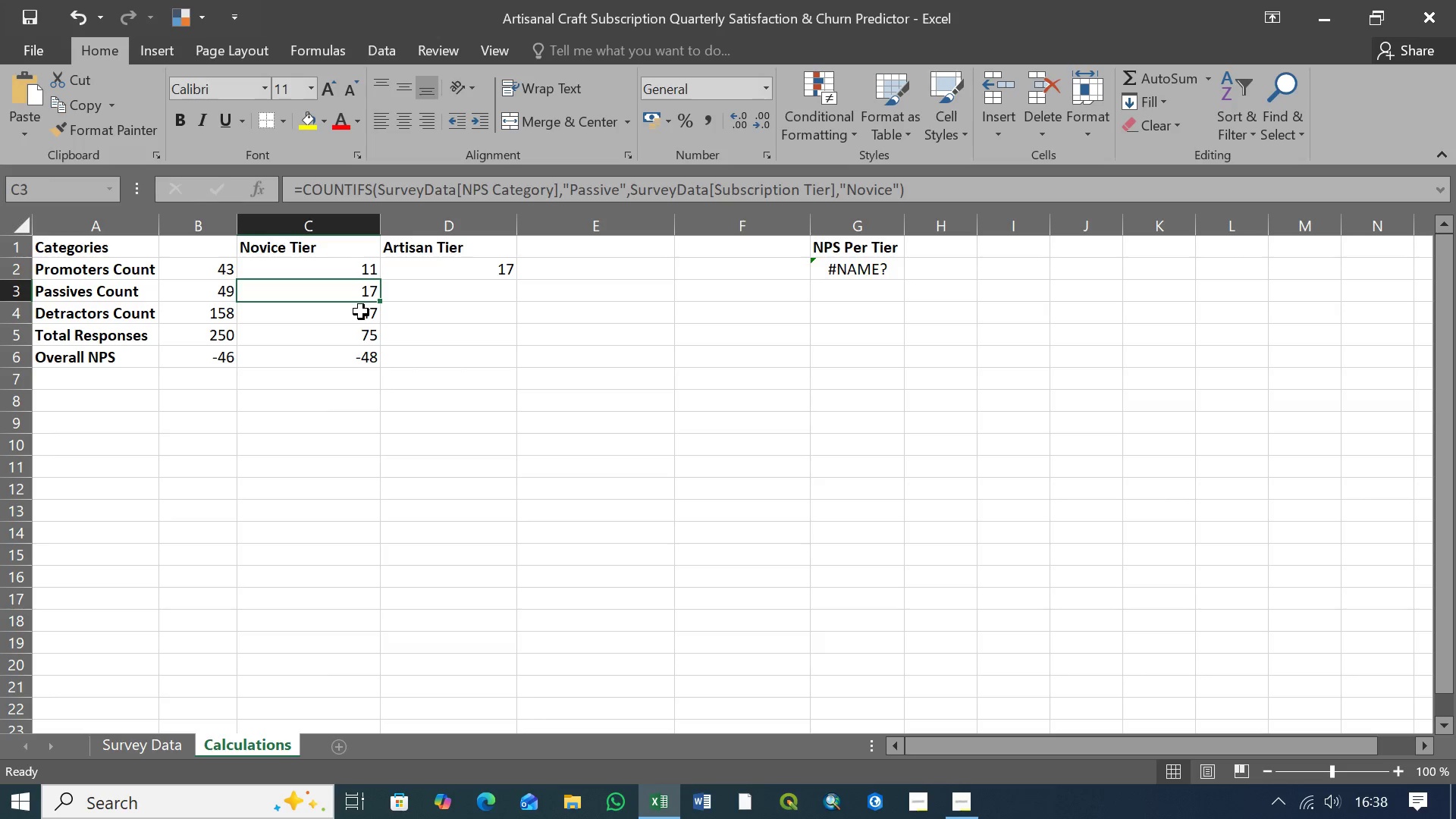 
left_click([361, 312])
 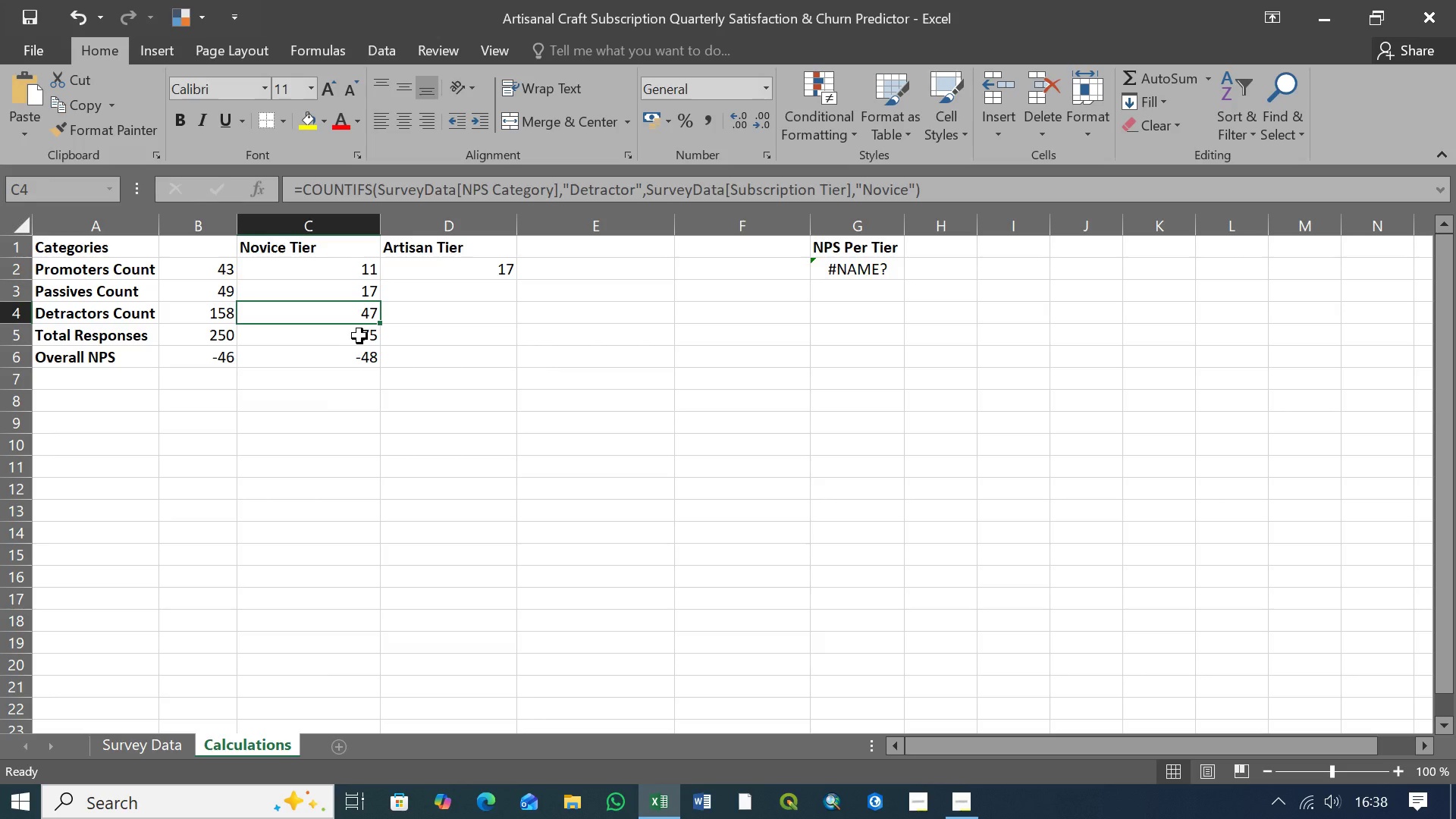 
left_click([359, 336])
 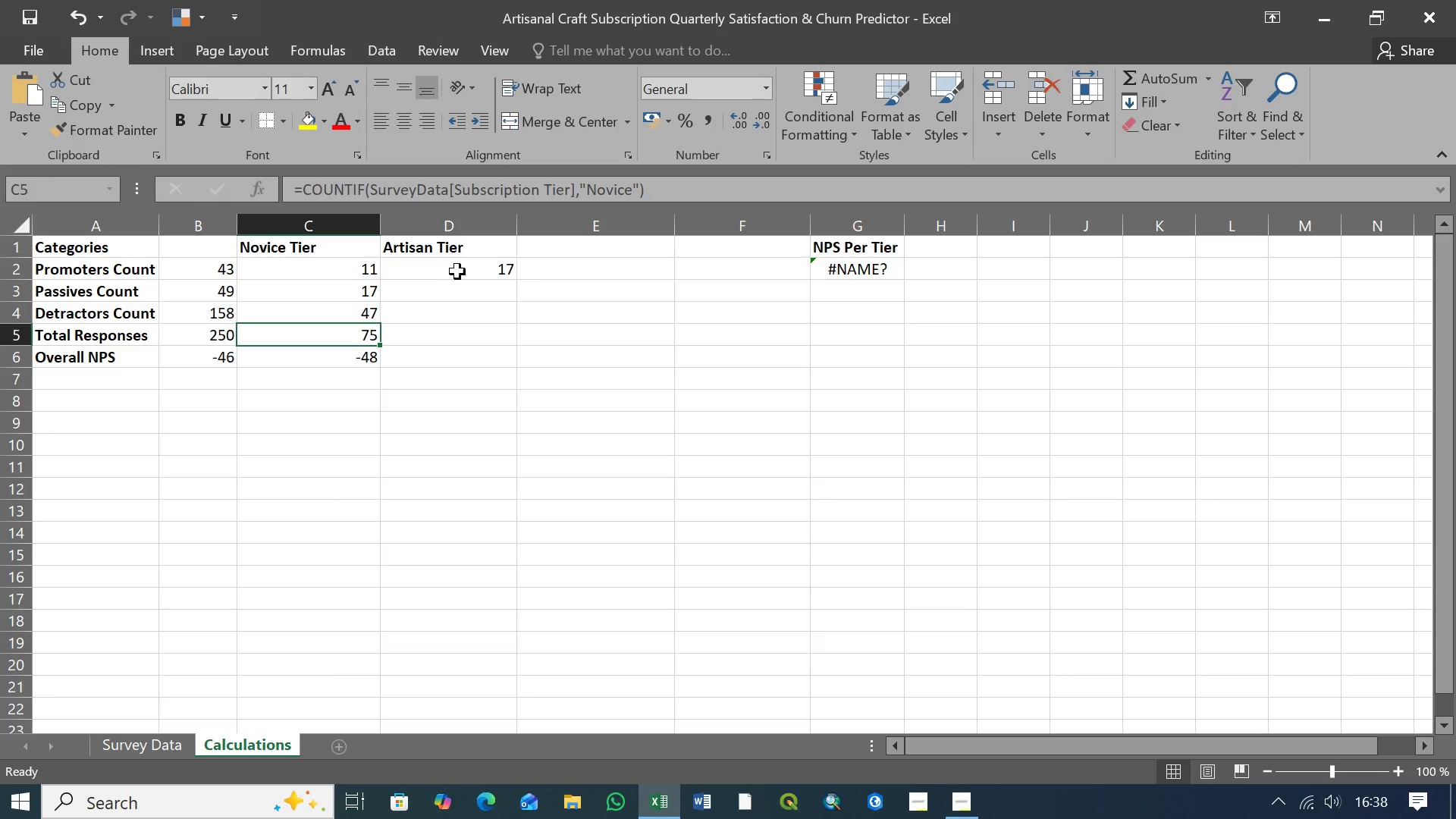 
left_click([463, 270])
 